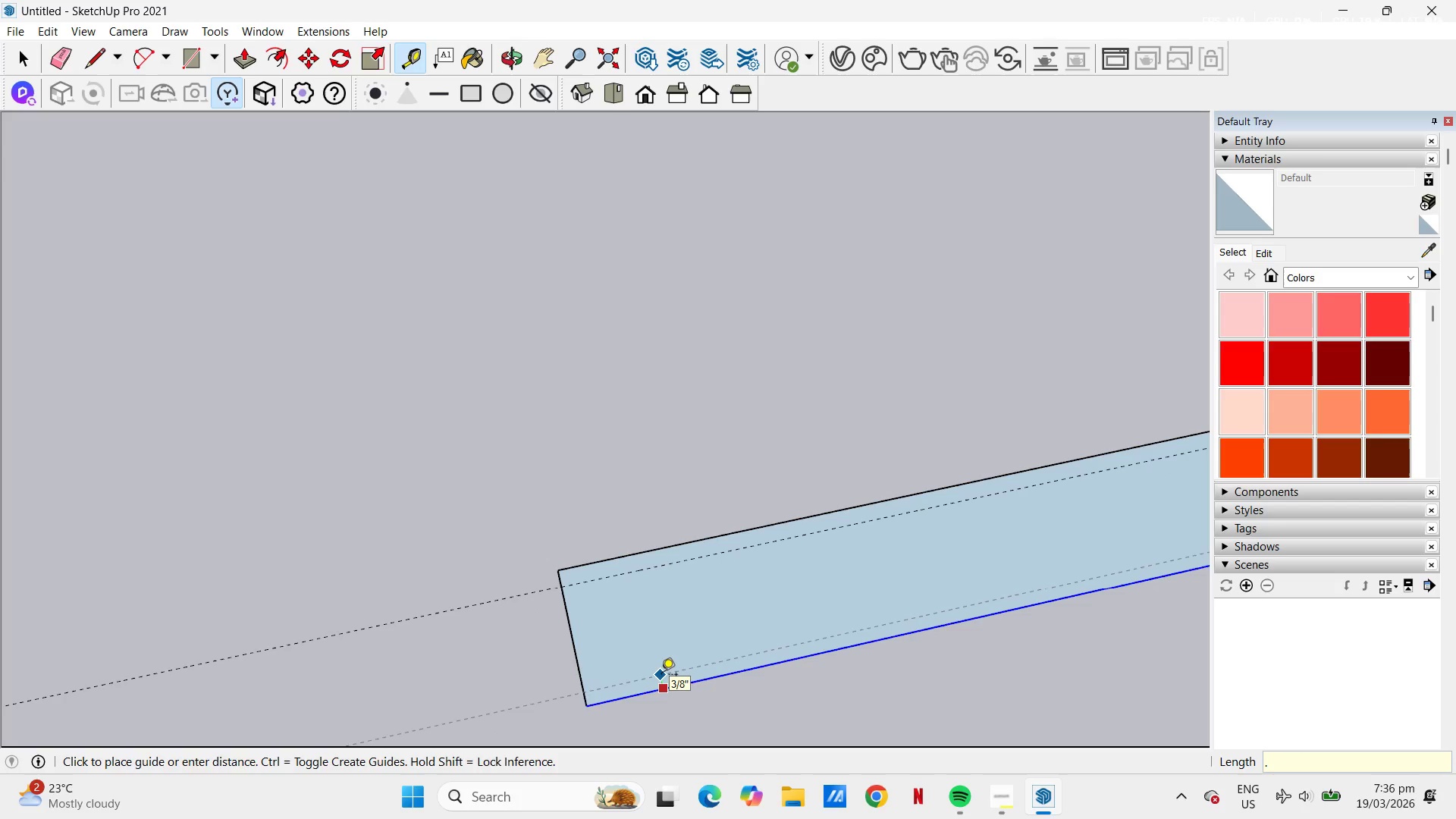 
key(Numpad5)
 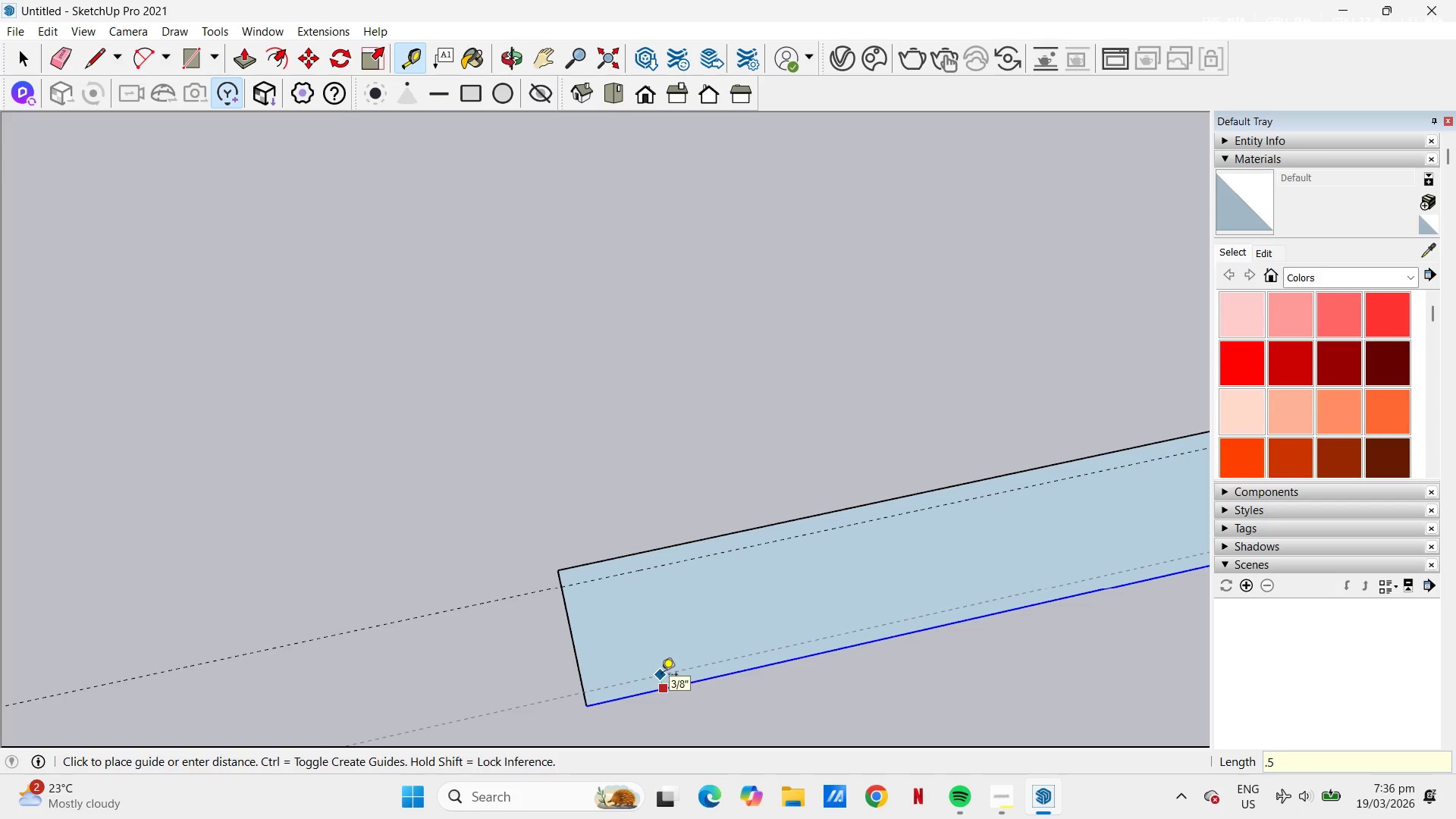 
key(NumpadEnter)
 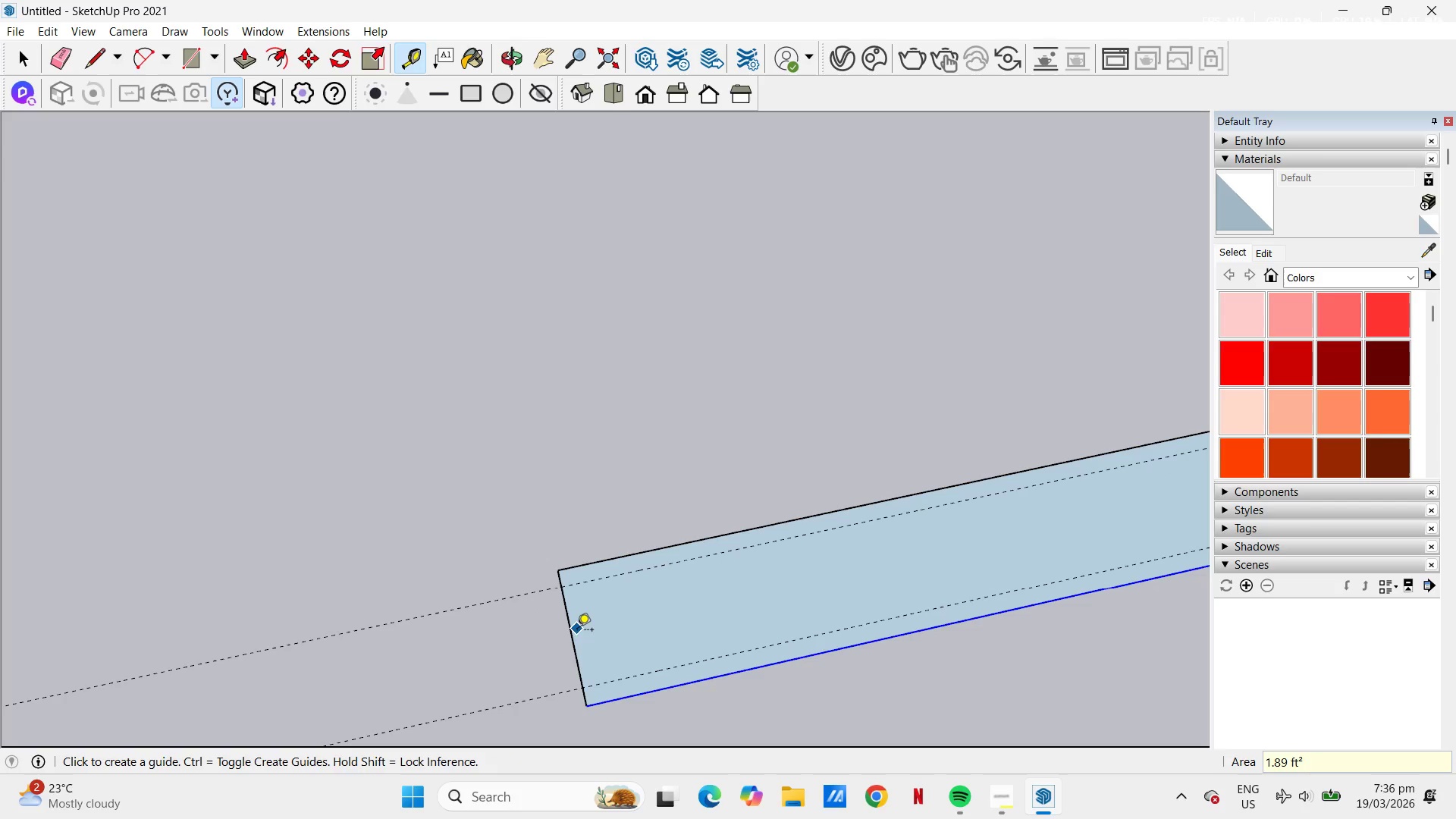 
left_click([573, 632])
 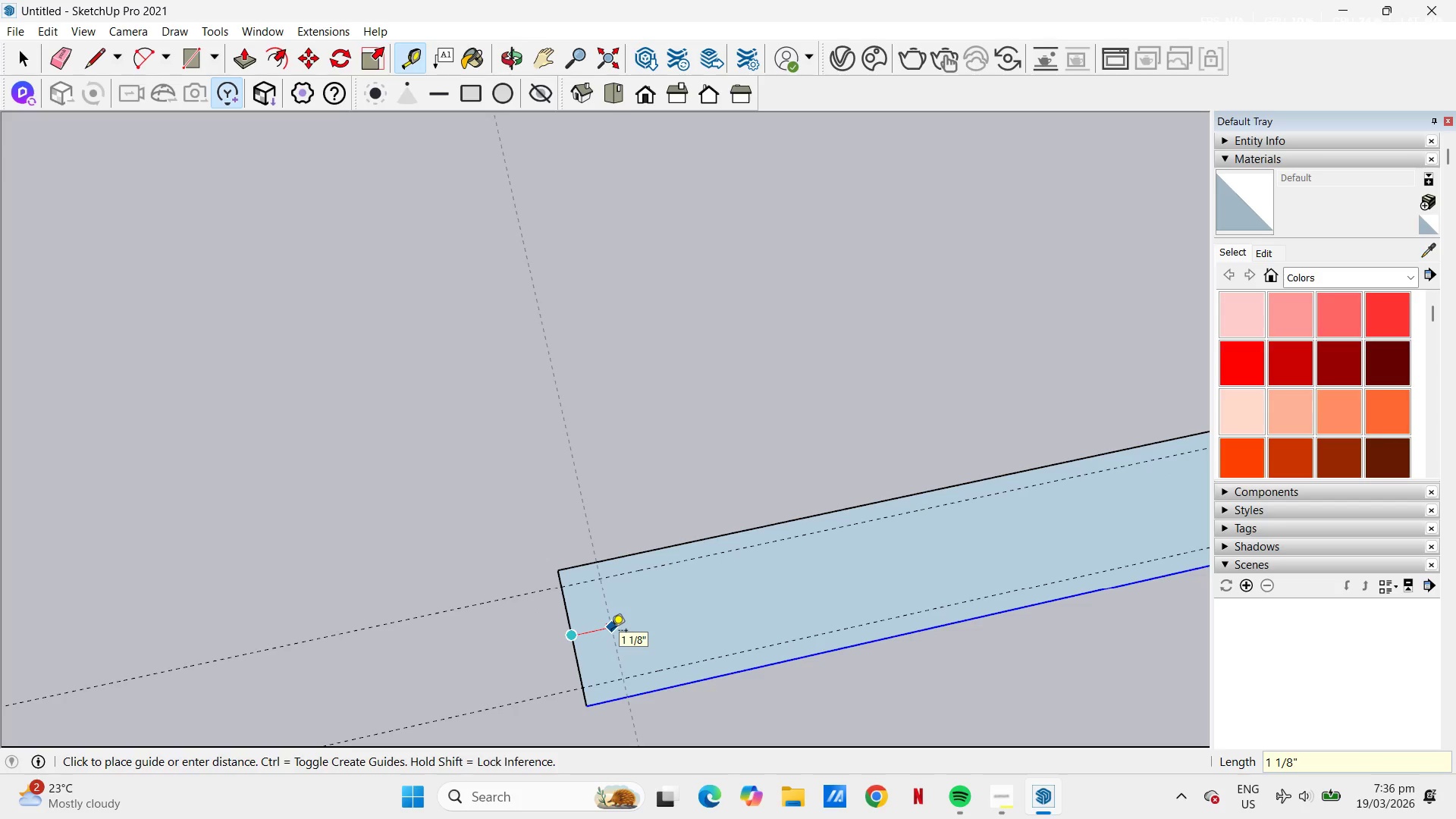 
key(NumpadDecimal)
 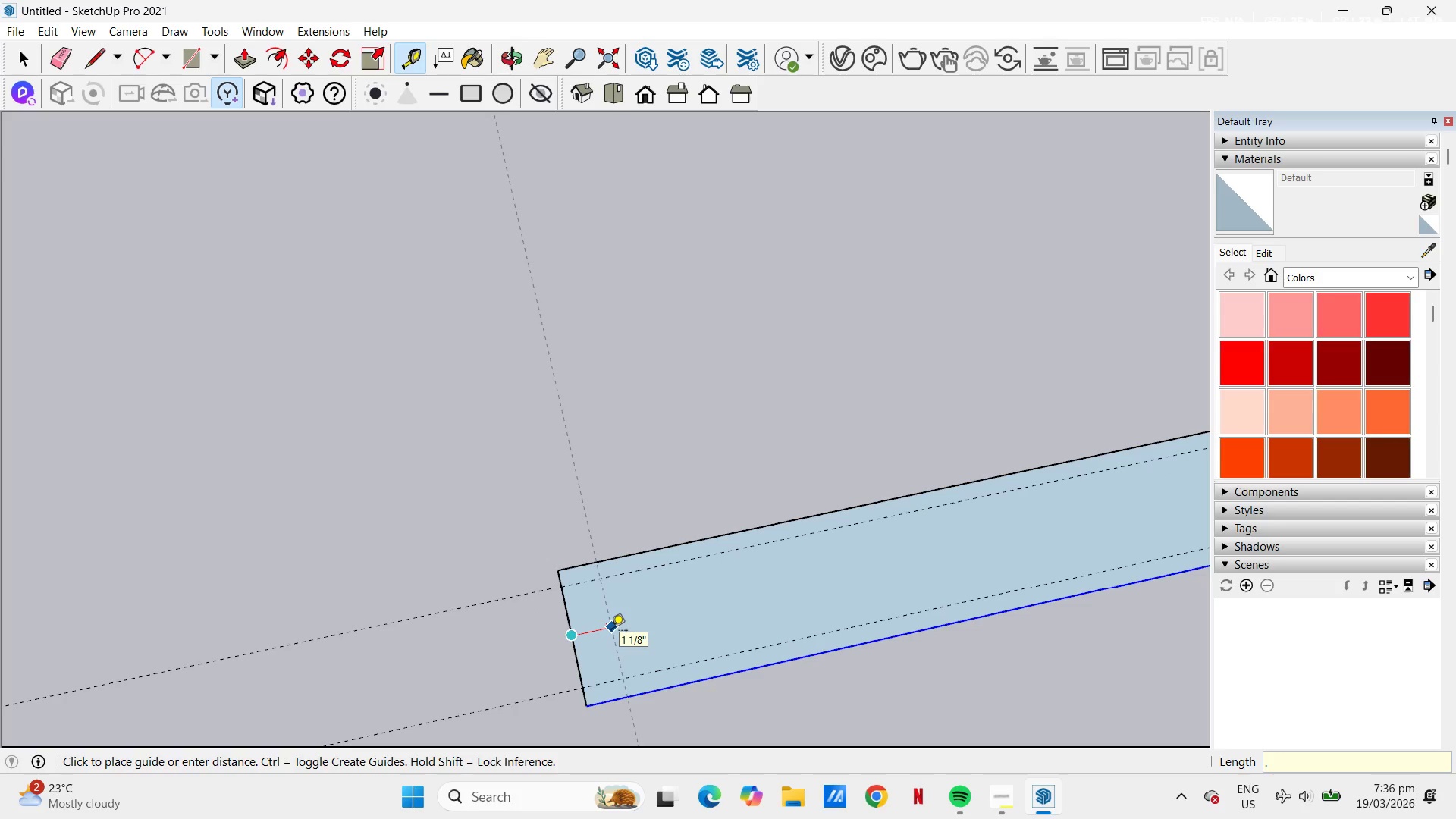 
key(Numpad5)
 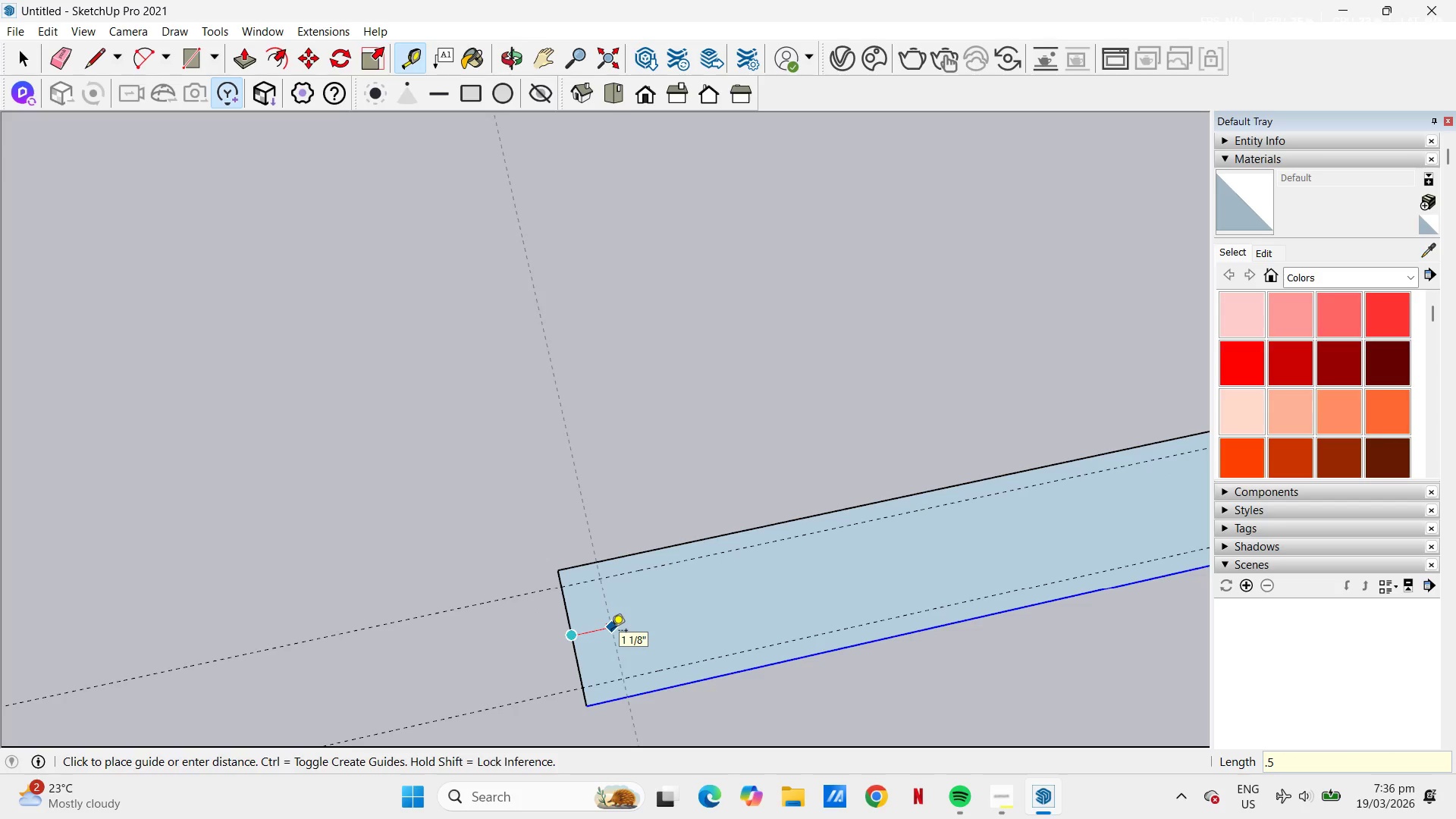 
key(NumpadEnter)
 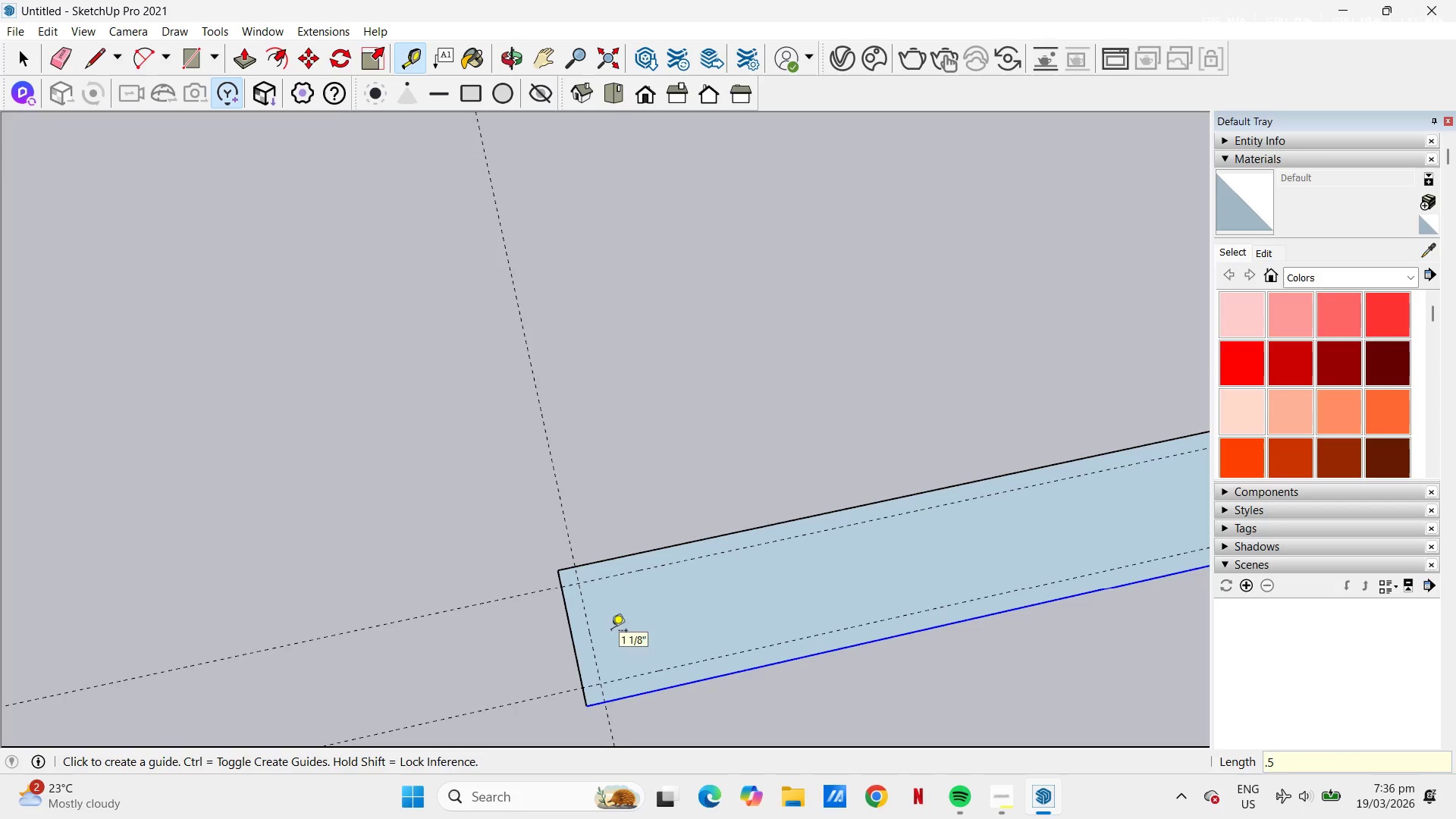 
scroll: coordinate [1102, 402], scroll_direction: down, amount: 6.0
 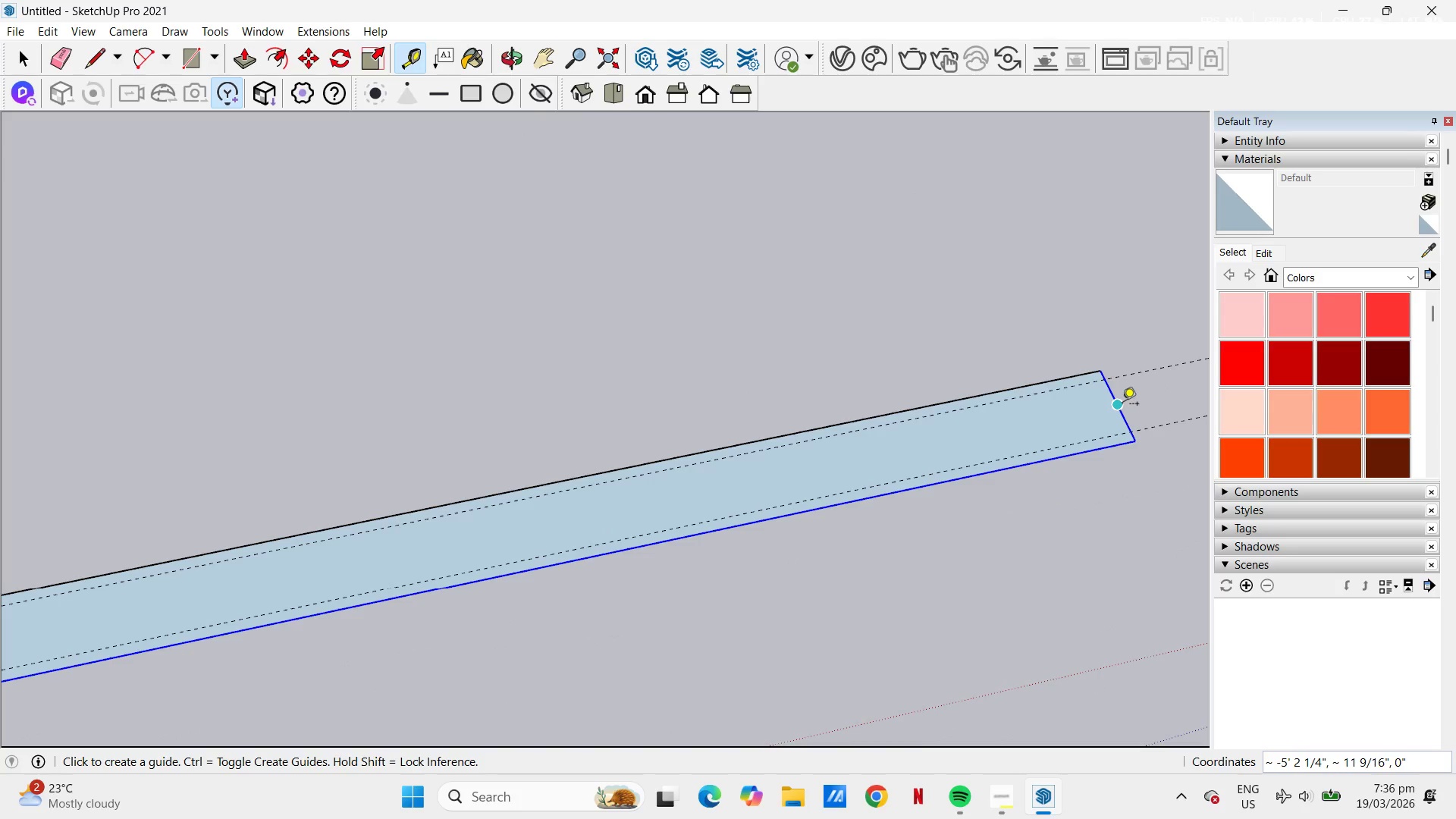 
left_click([1122, 405])
 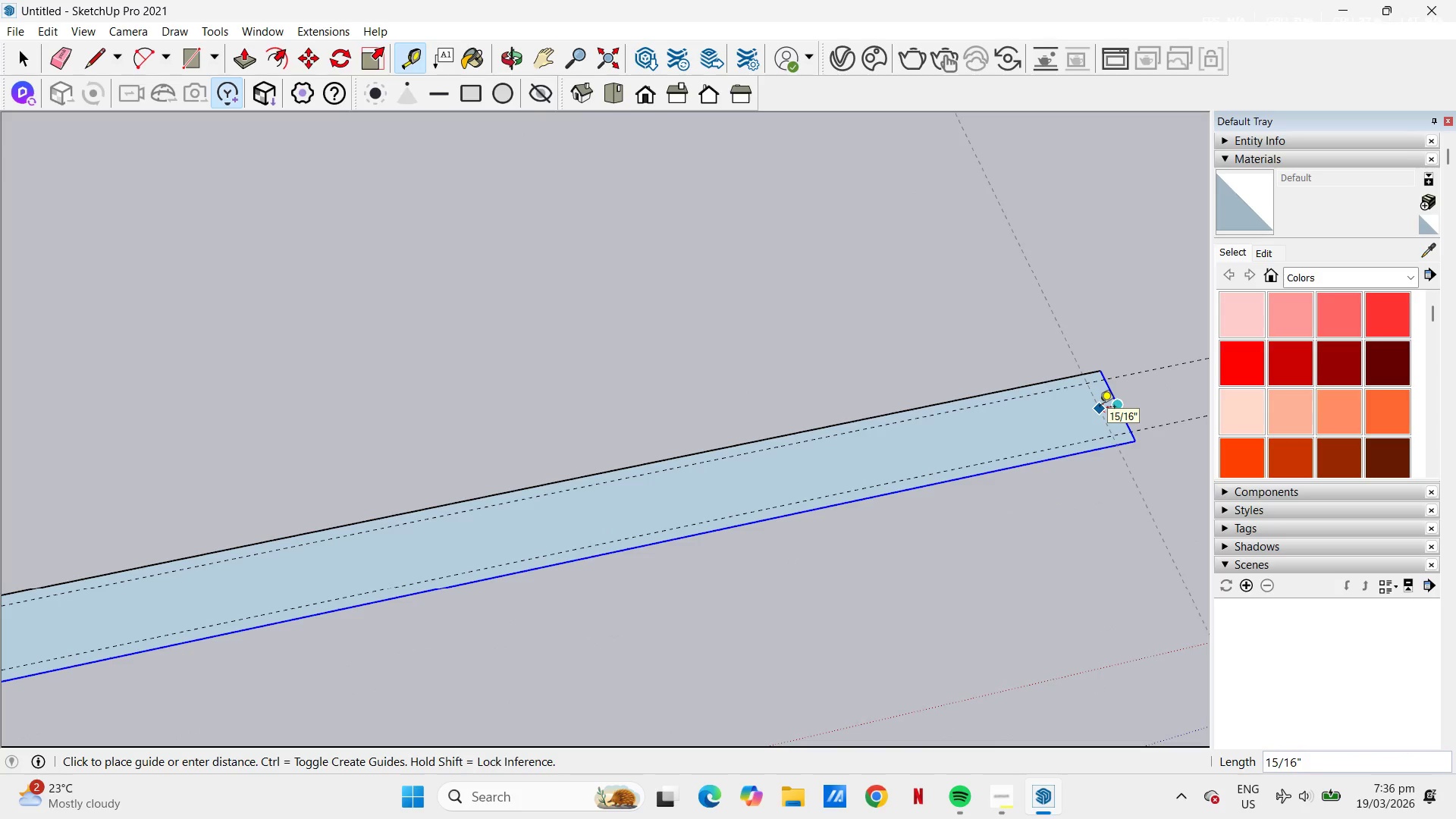 
key(NumpadDecimal)
 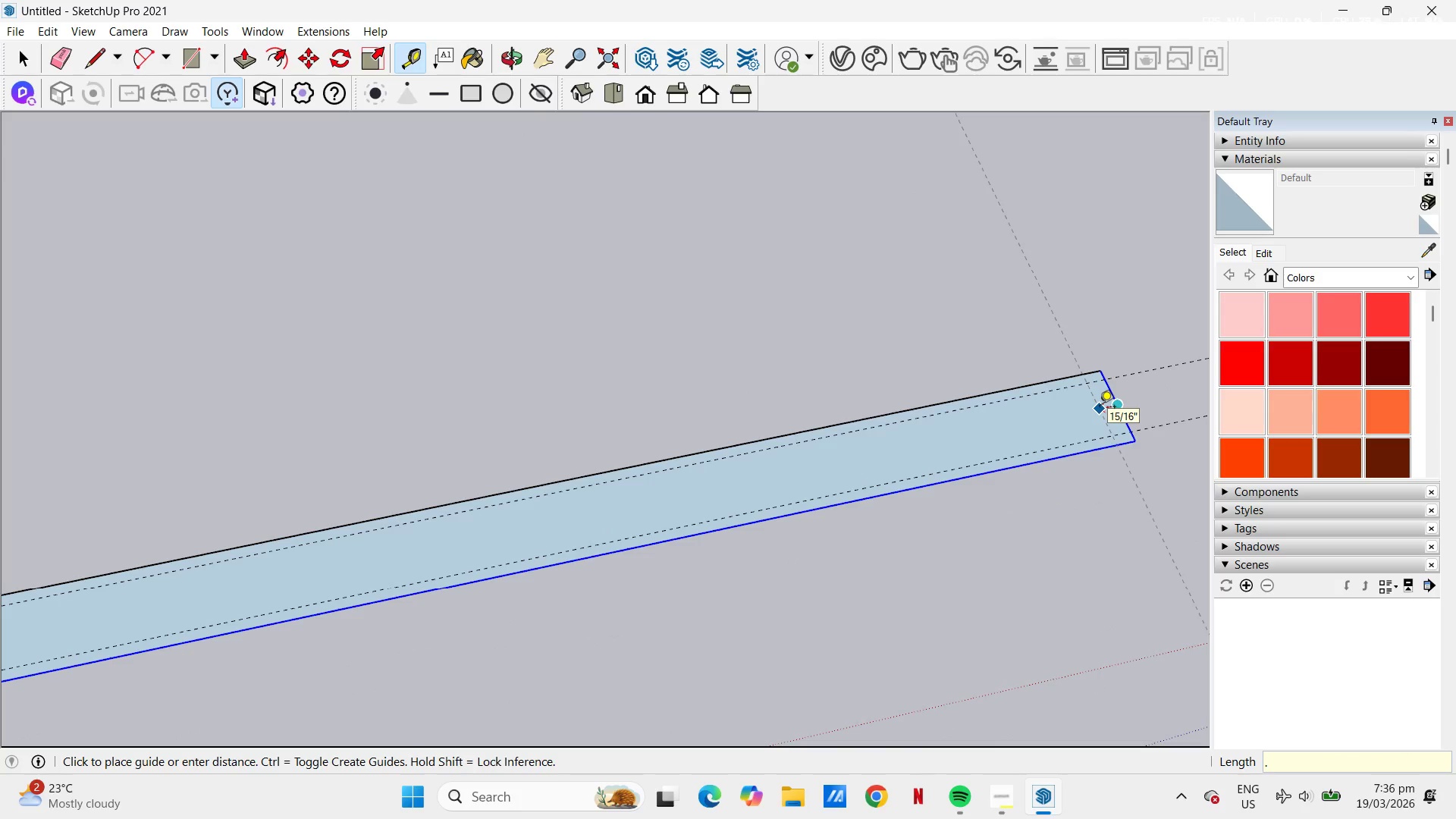 
key(Numpad5)
 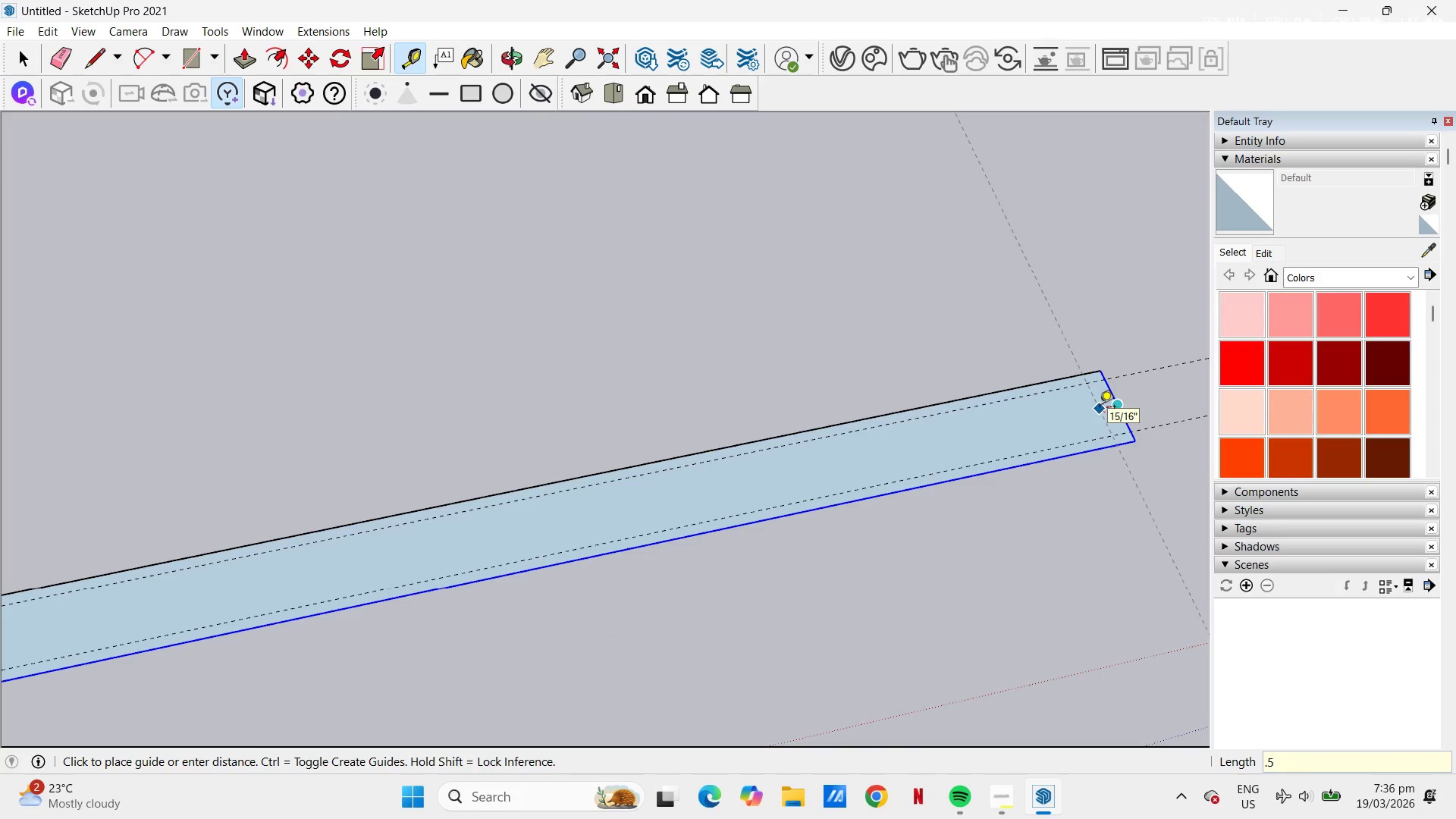 
key(NumpadEnter)
 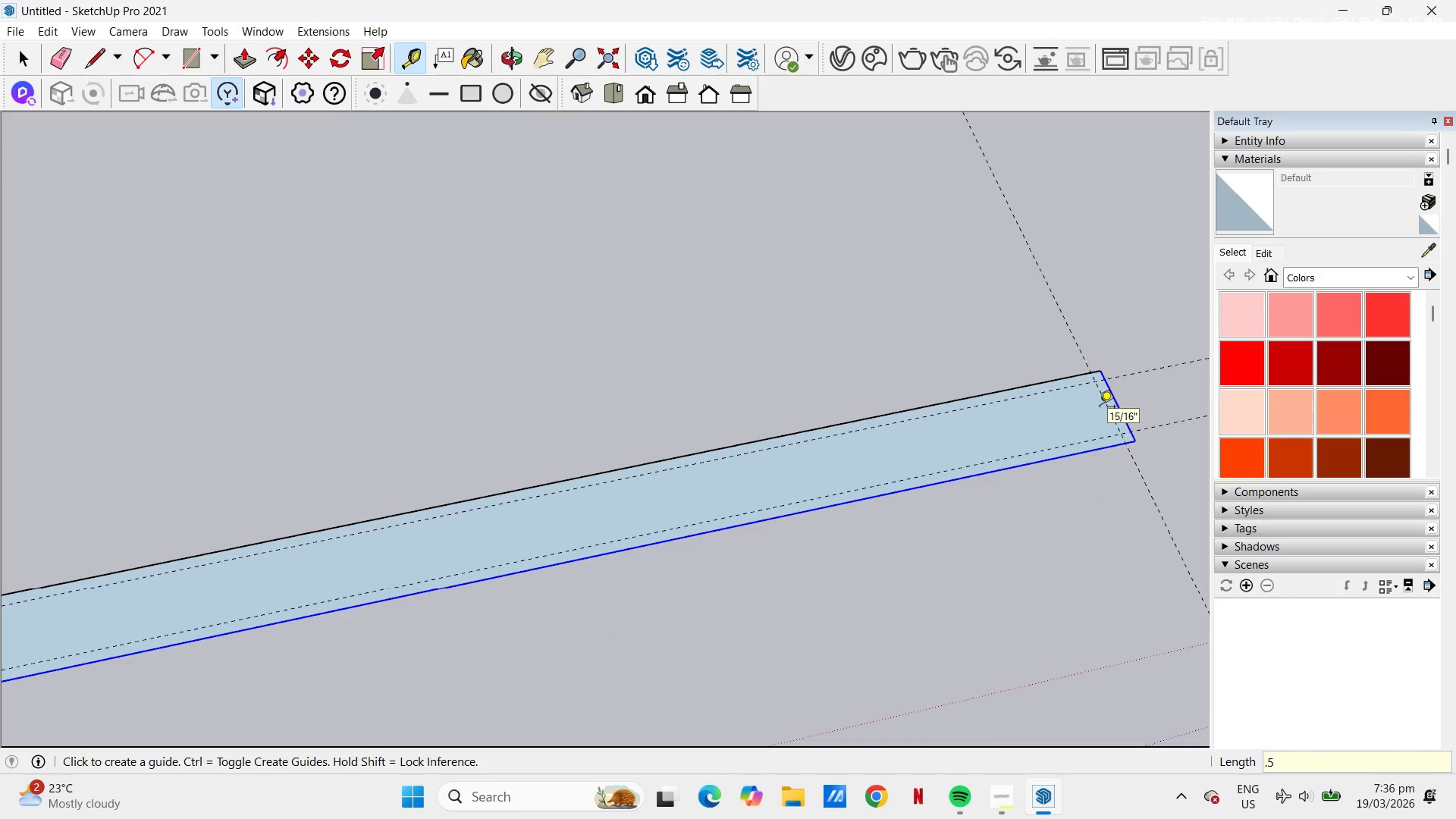 
key(A)
 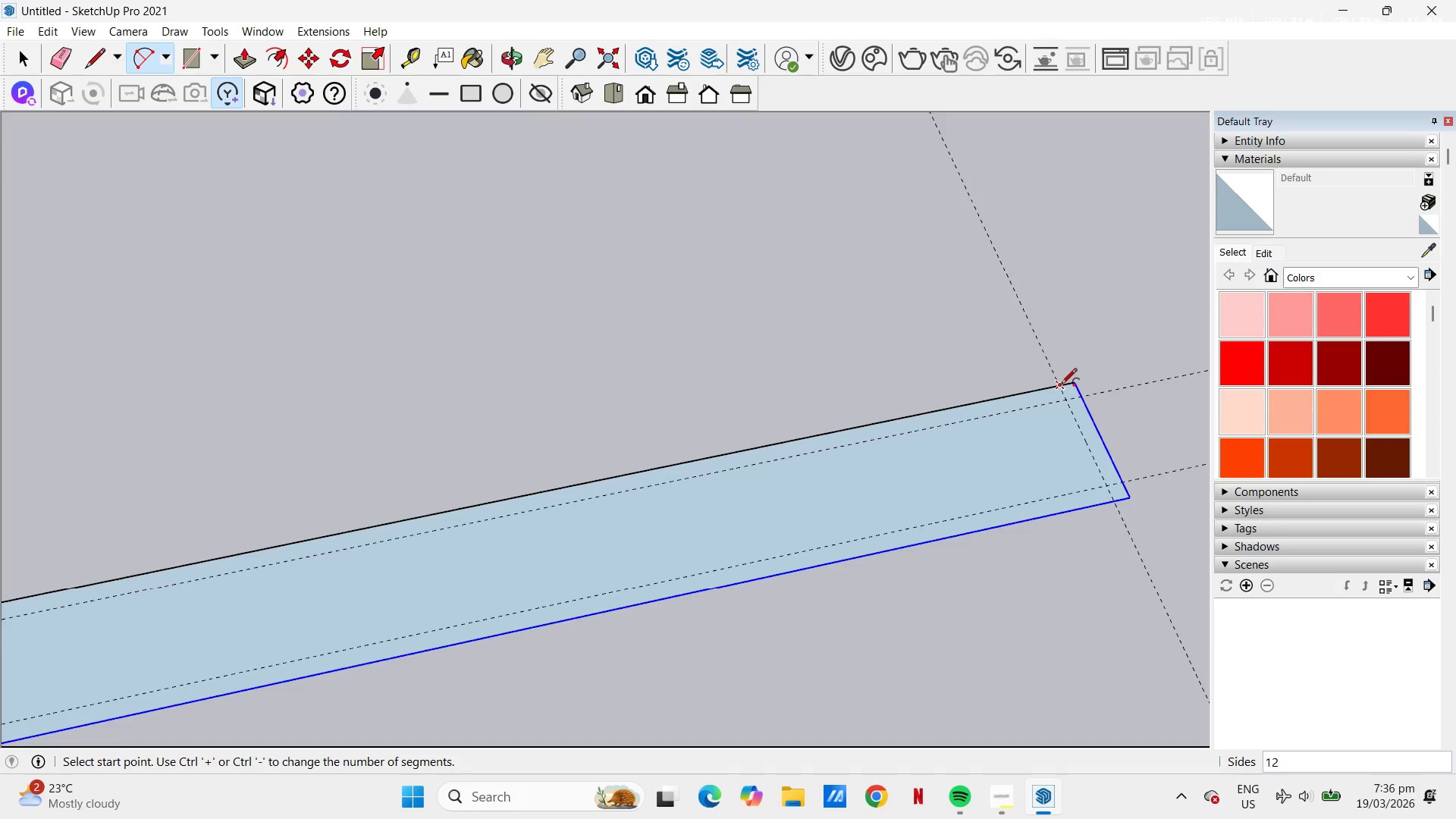 
scroll: coordinate [1144, 352], scroll_direction: up, amount: 5.0
 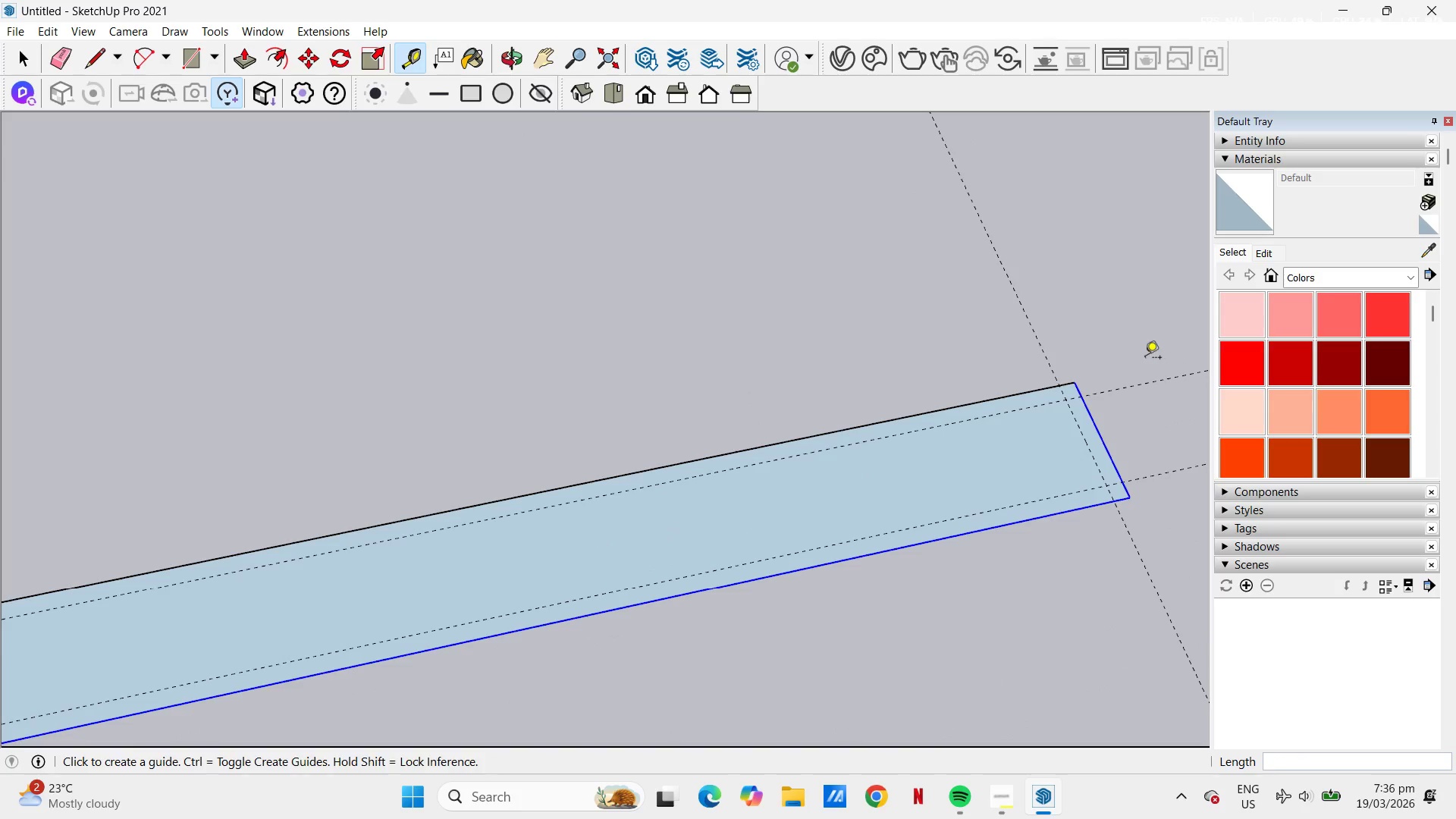 
left_click([1061, 384])
 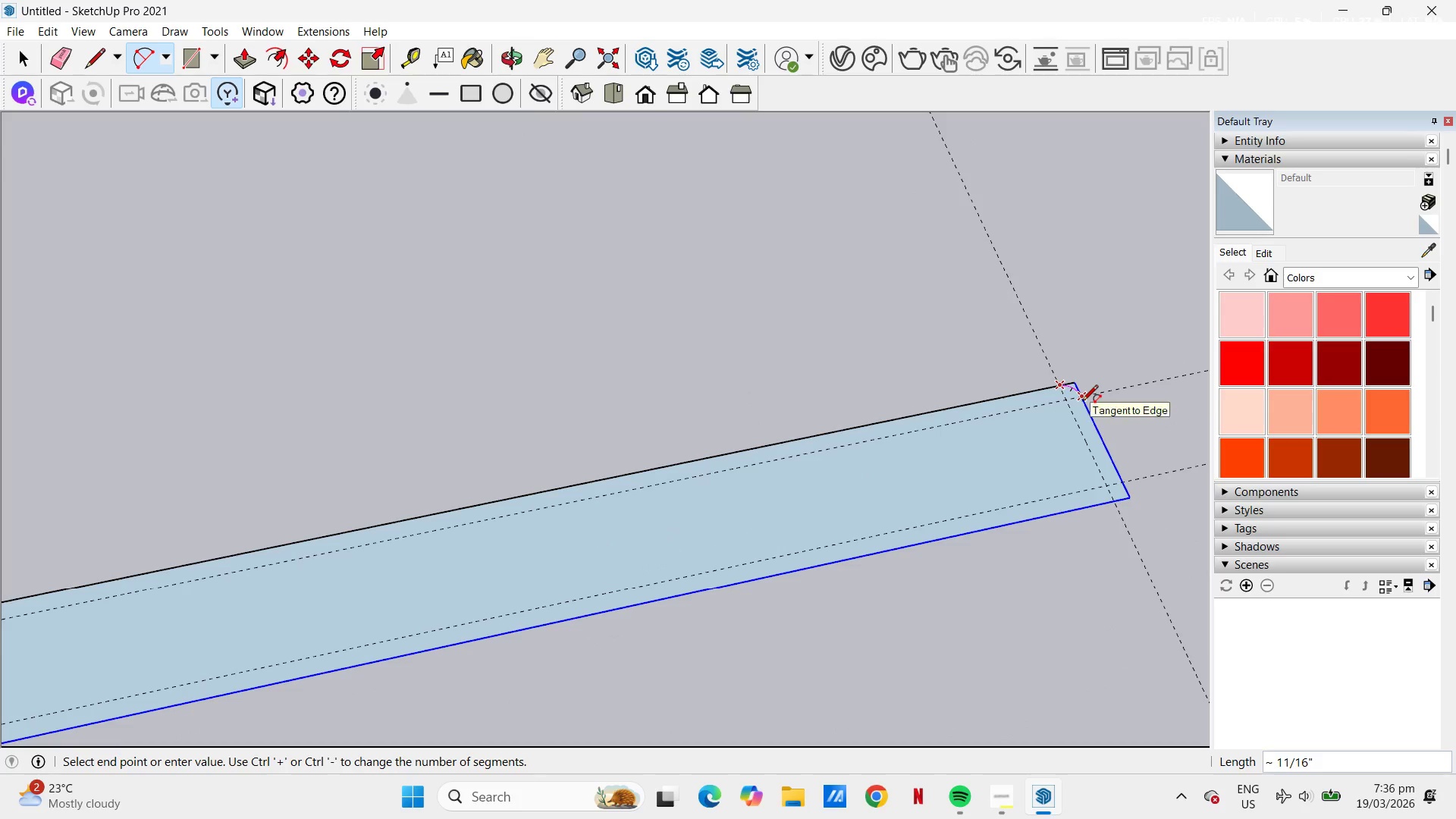 
double_click([1082, 402])
 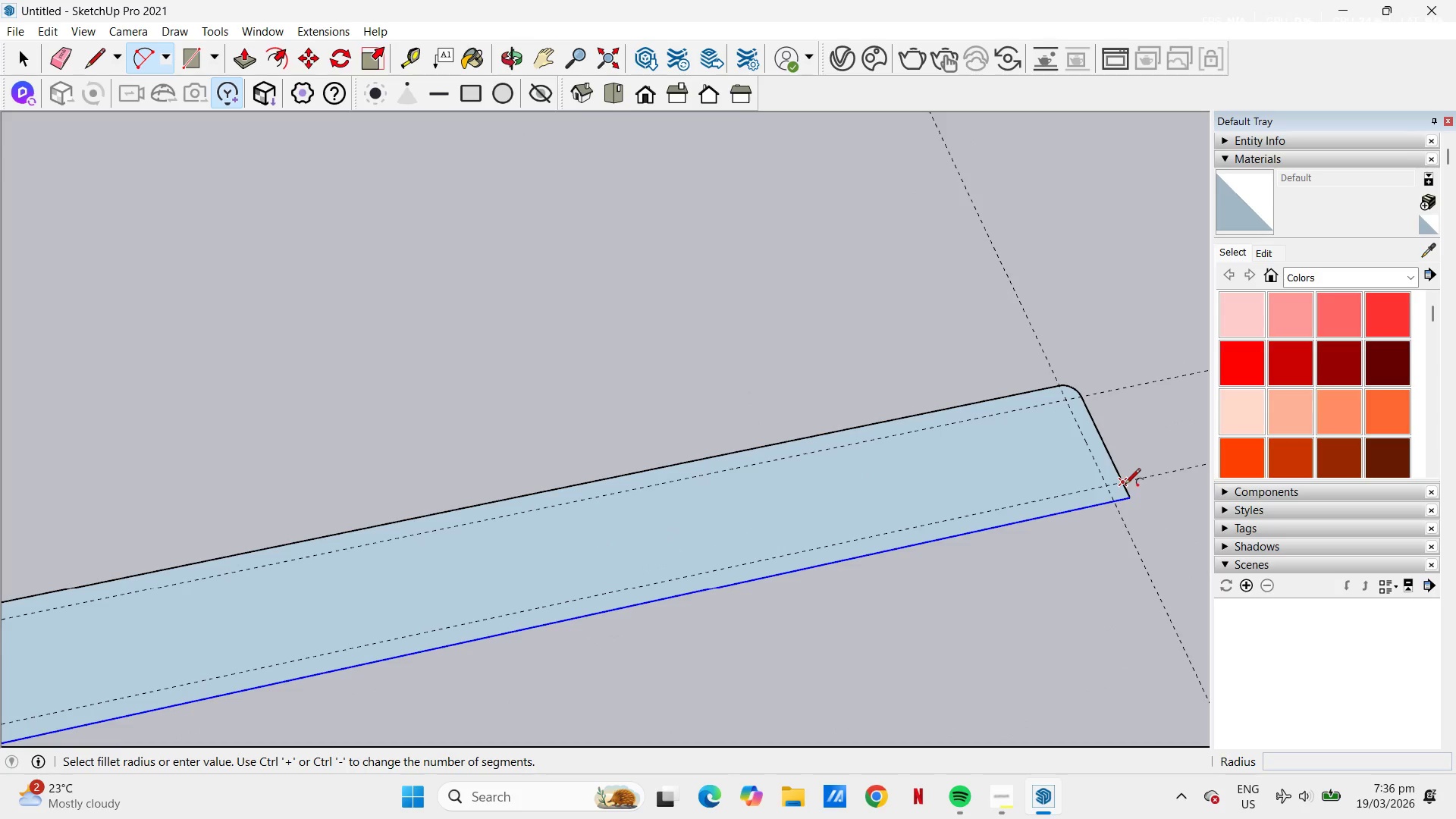 
left_click([1125, 483])
 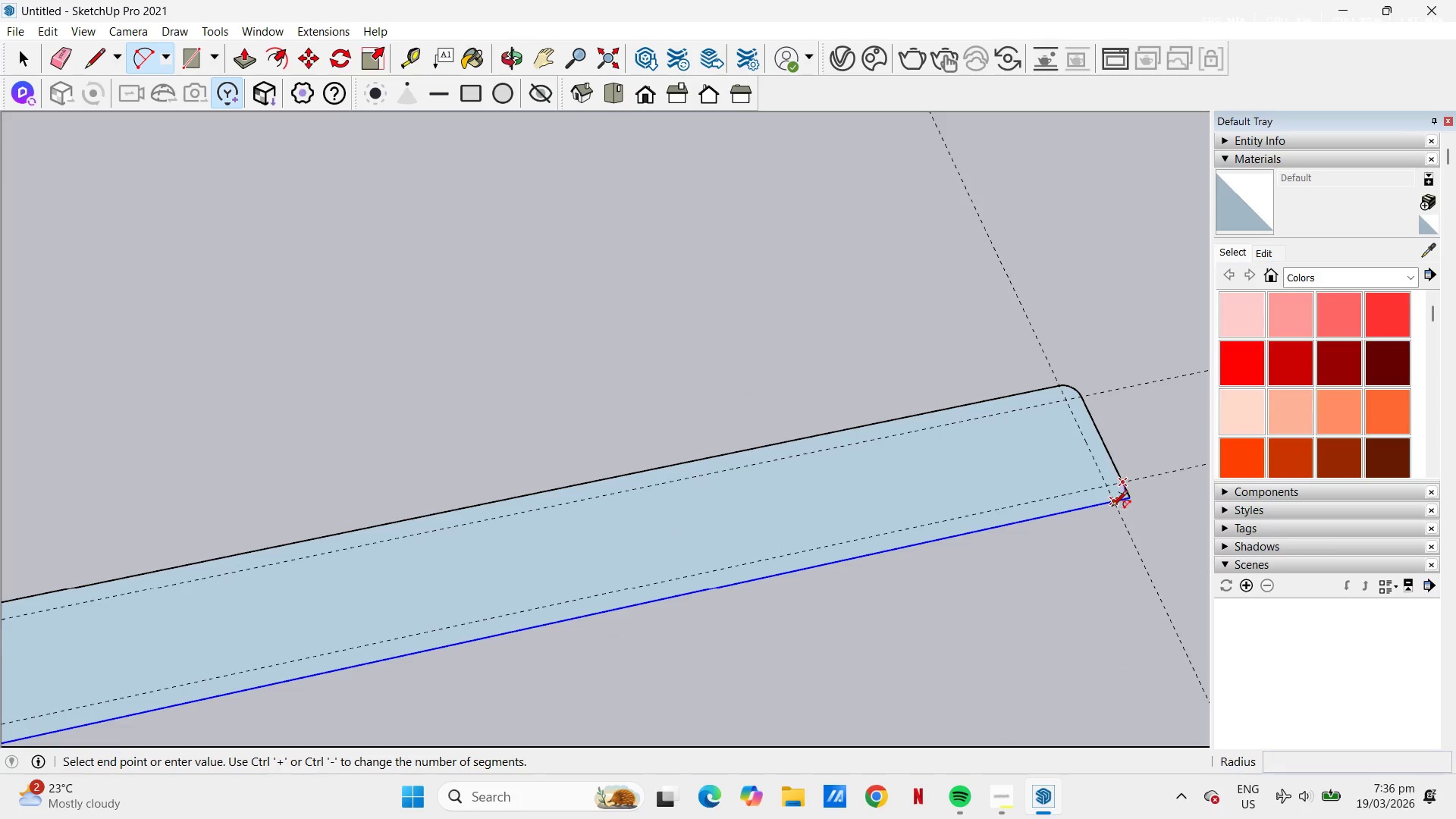 
double_click([1112, 507])
 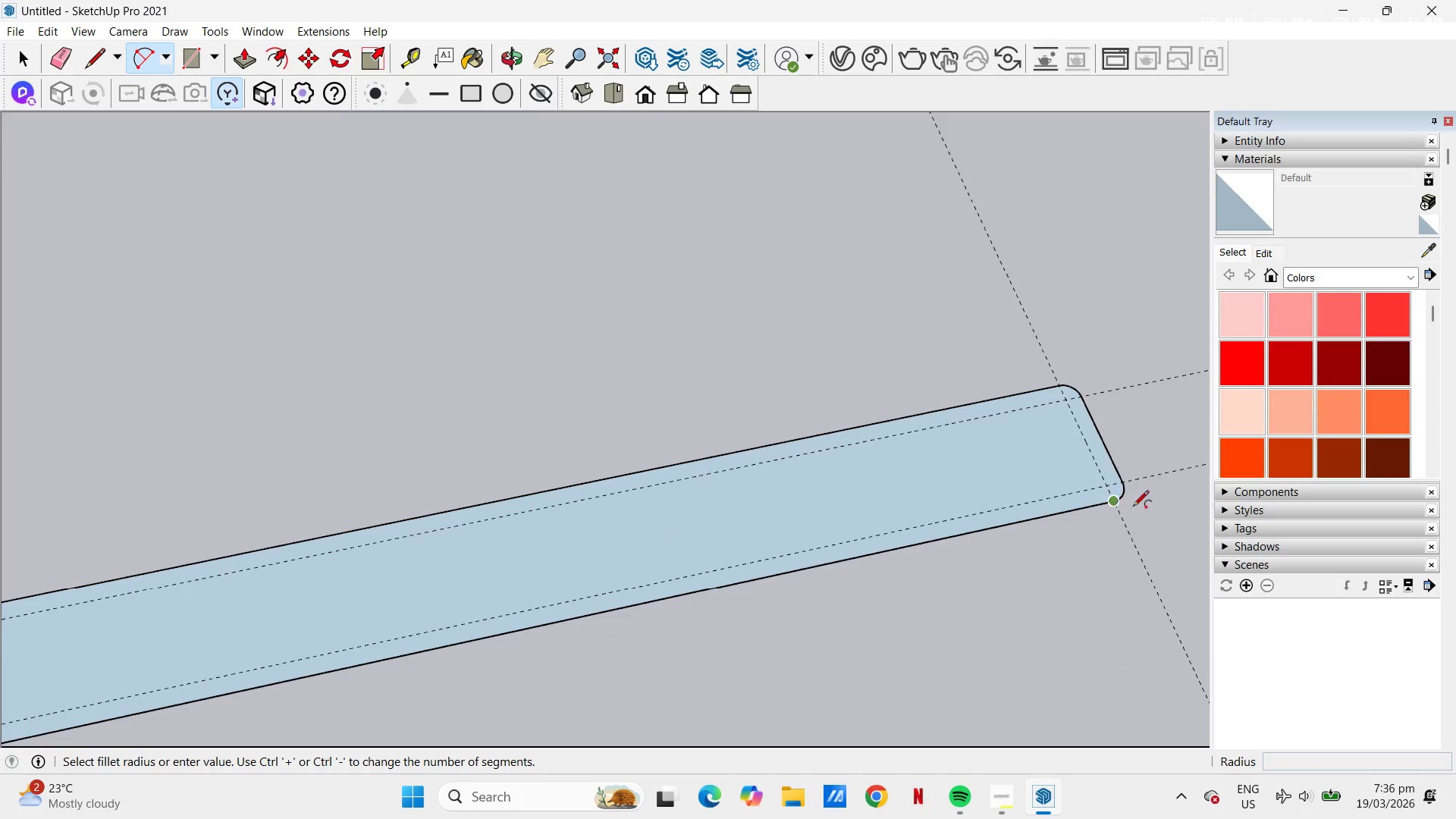 
scroll: coordinate [596, 605], scroll_direction: up, amount: 1.0
 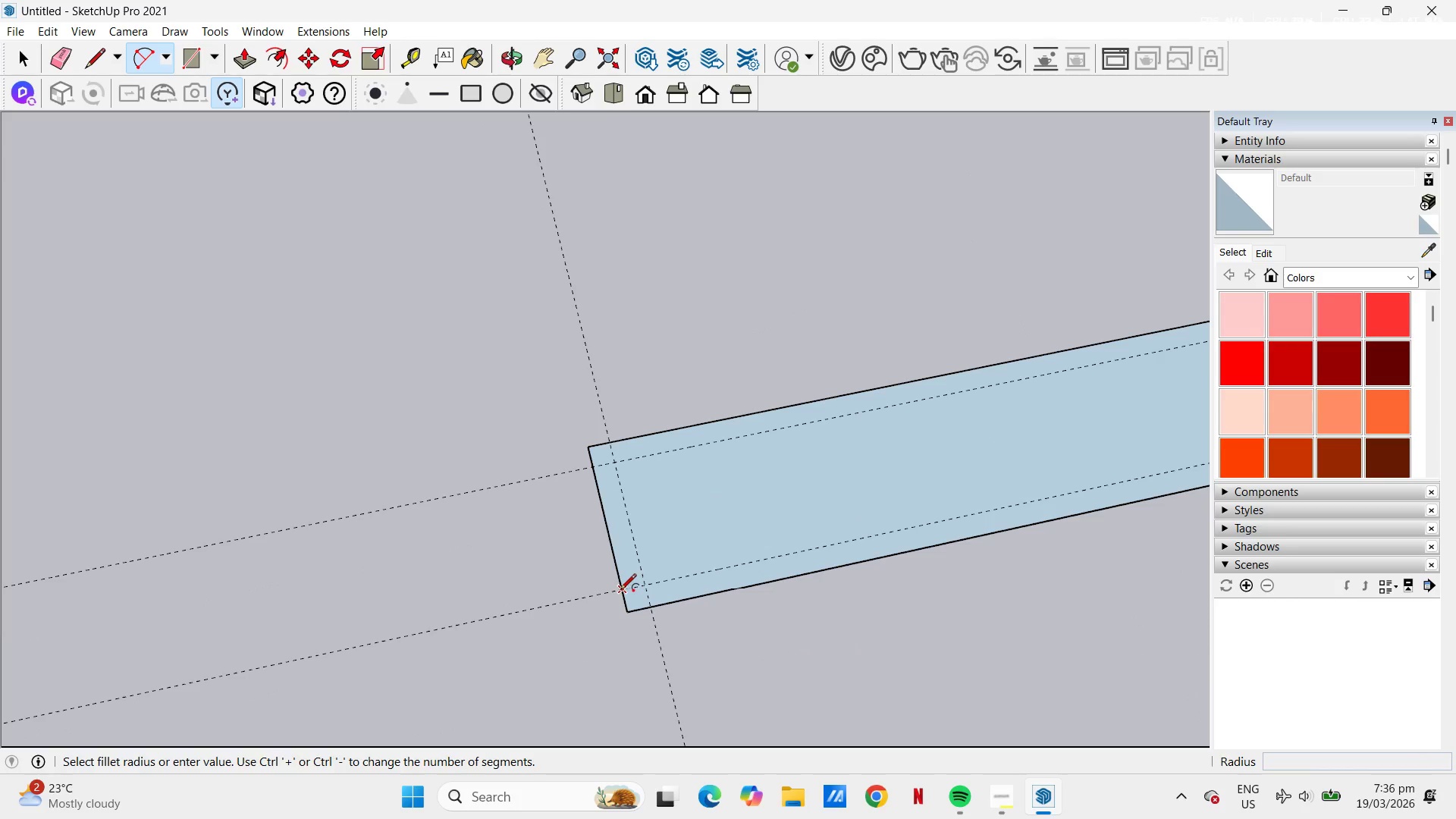 
left_click([620, 590])
 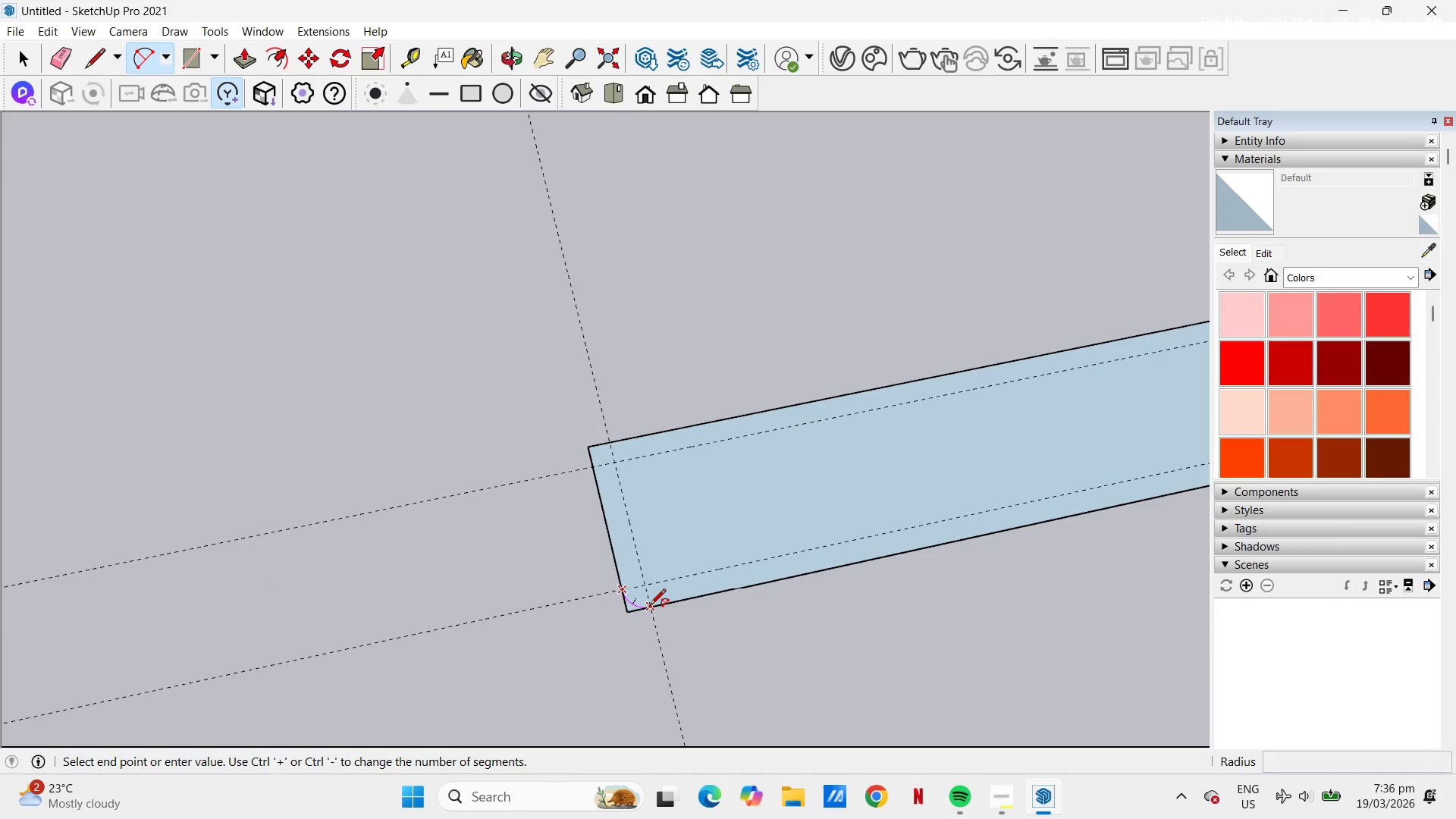 
double_click([650, 606])
 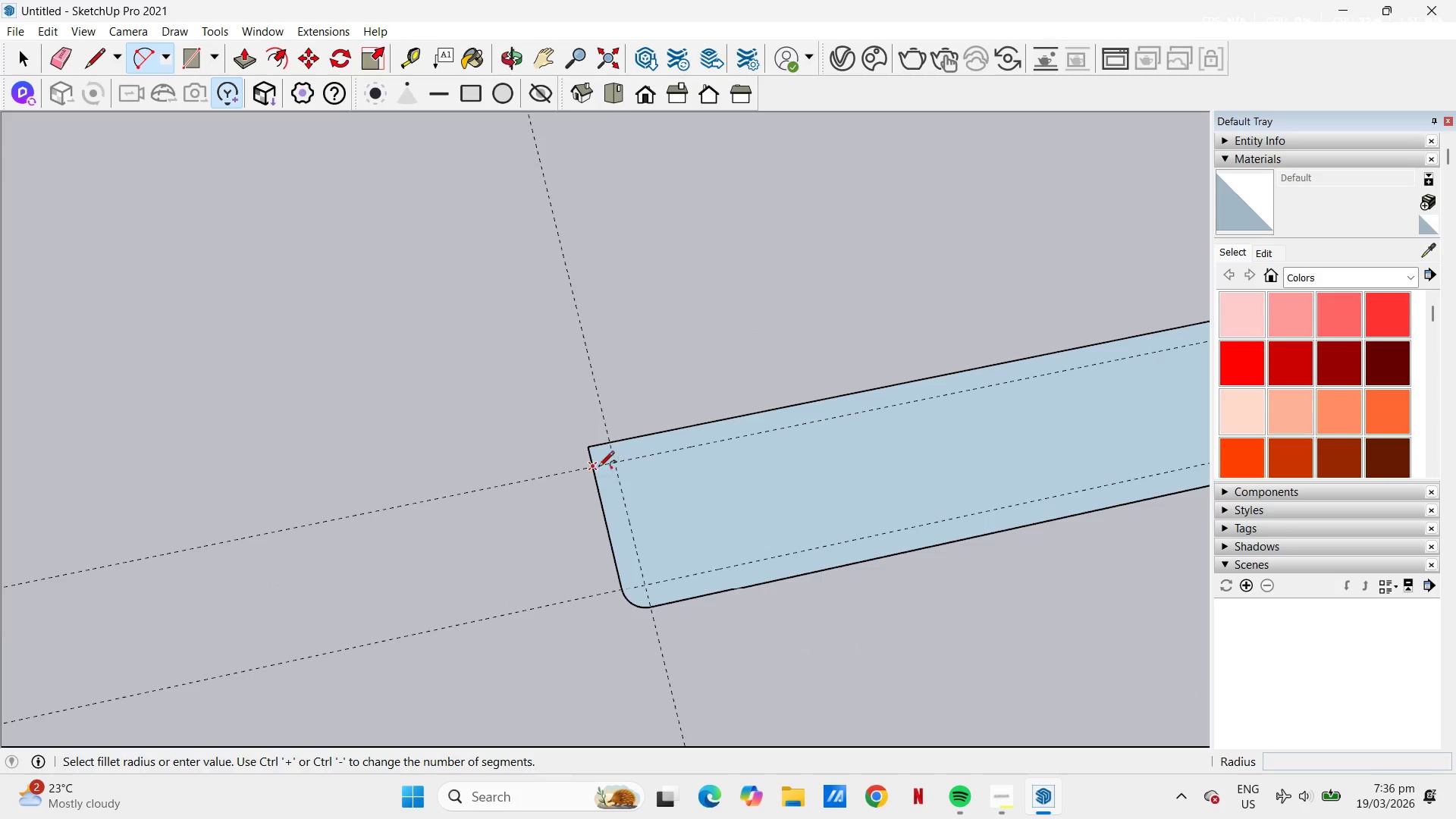 
left_click([592, 467])
 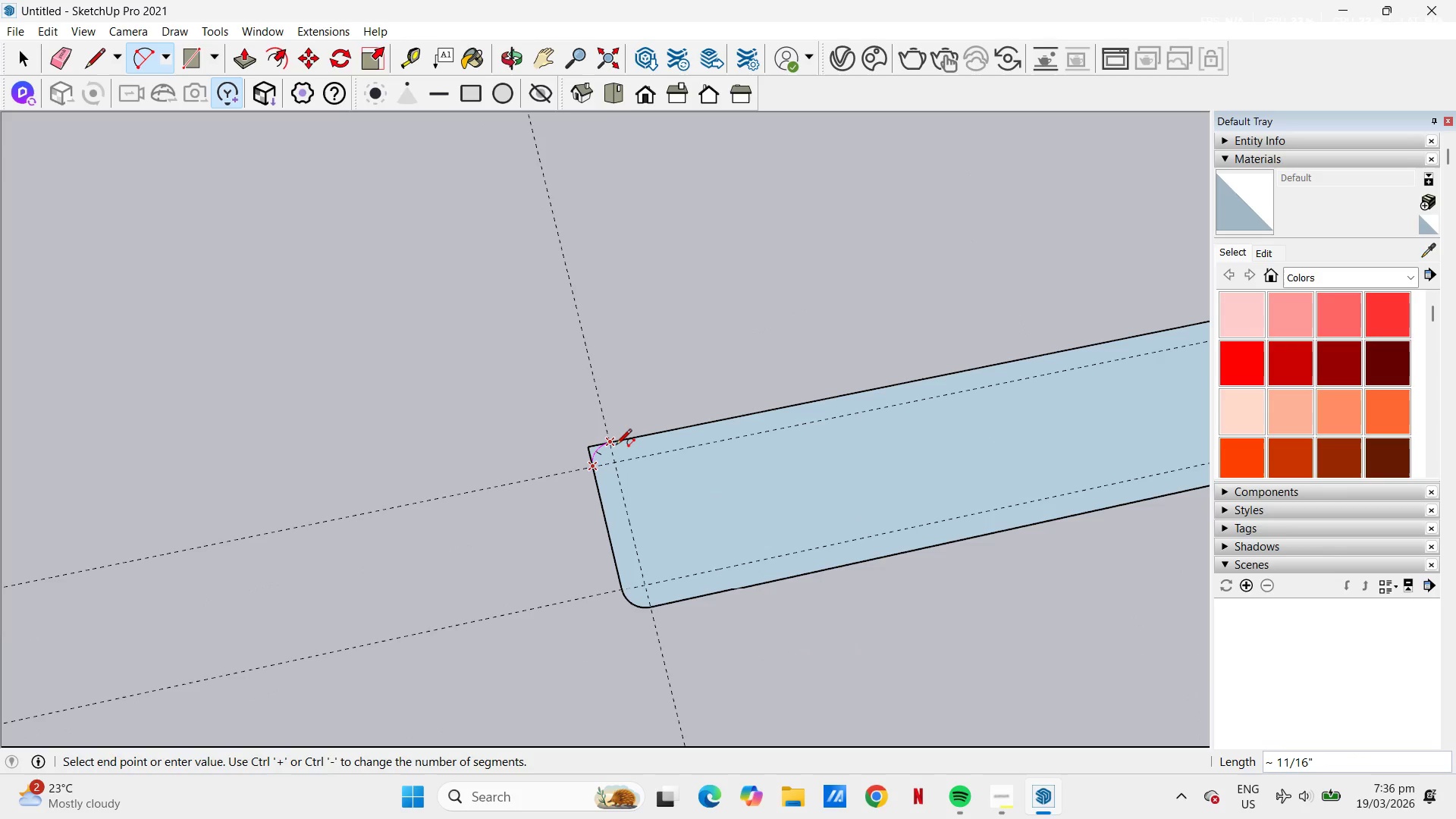 
double_click([616, 446])
 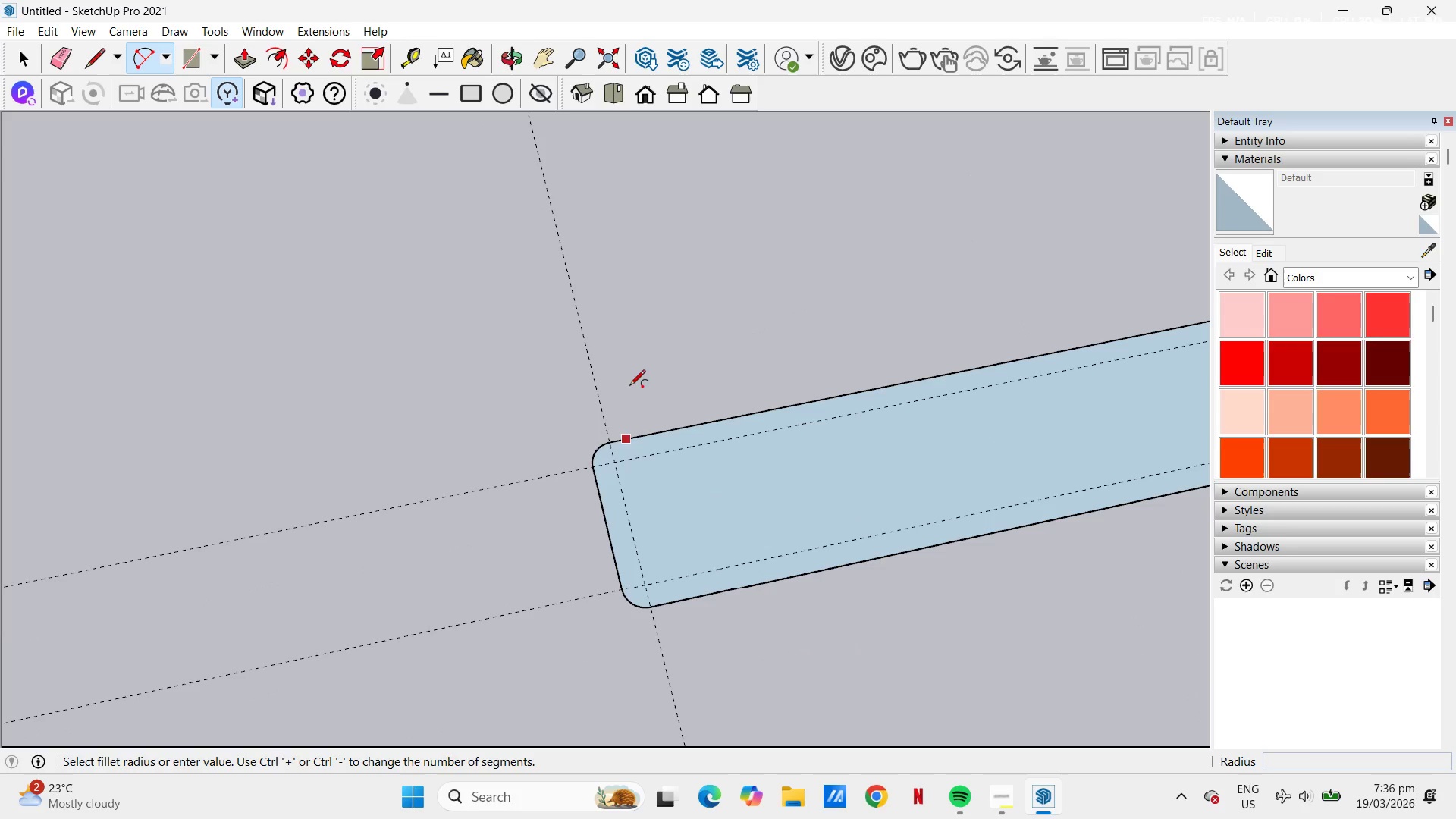 
scroll: coordinate [561, 374], scroll_direction: down, amount: 6.0
 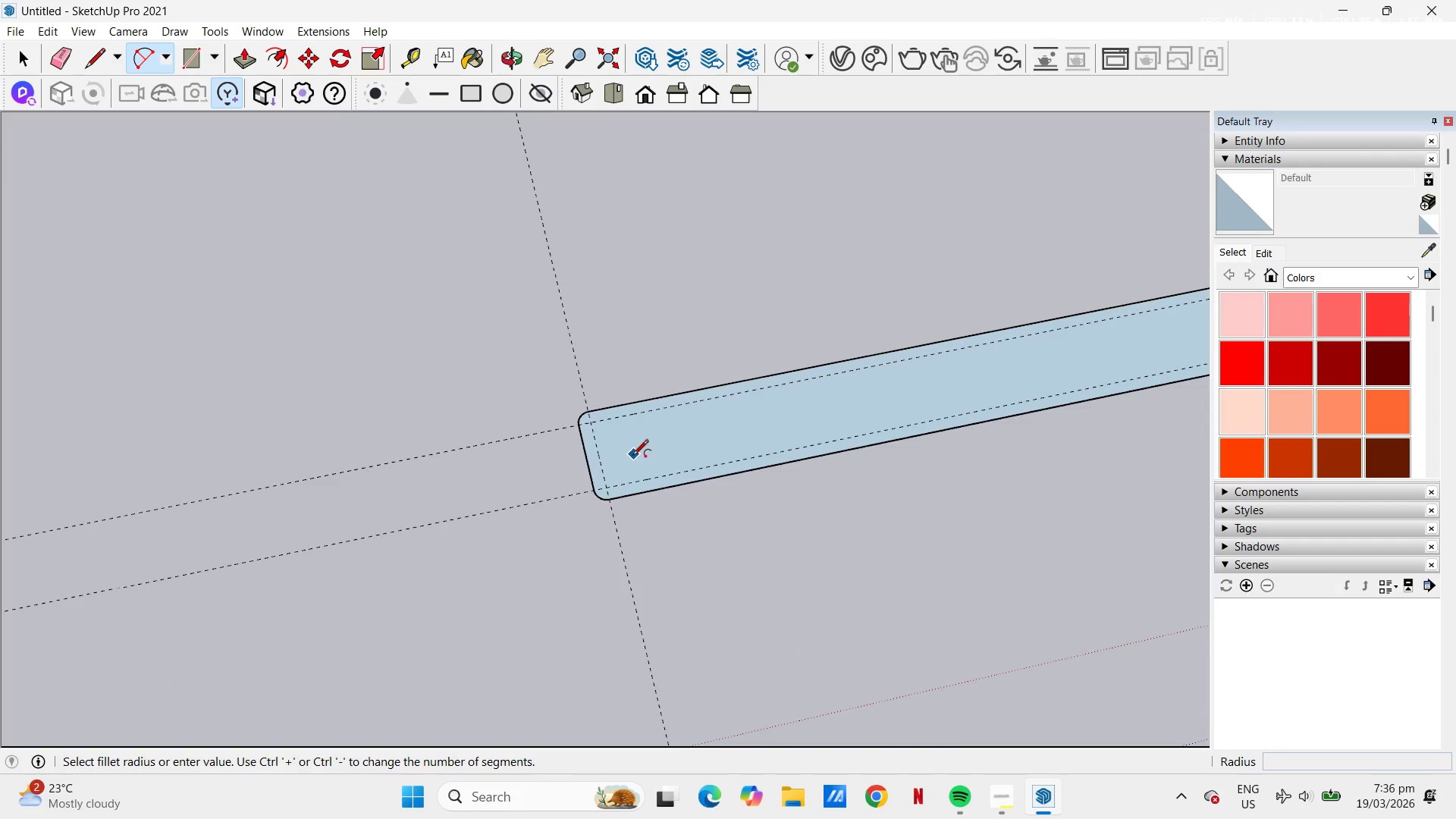 
key(P)
 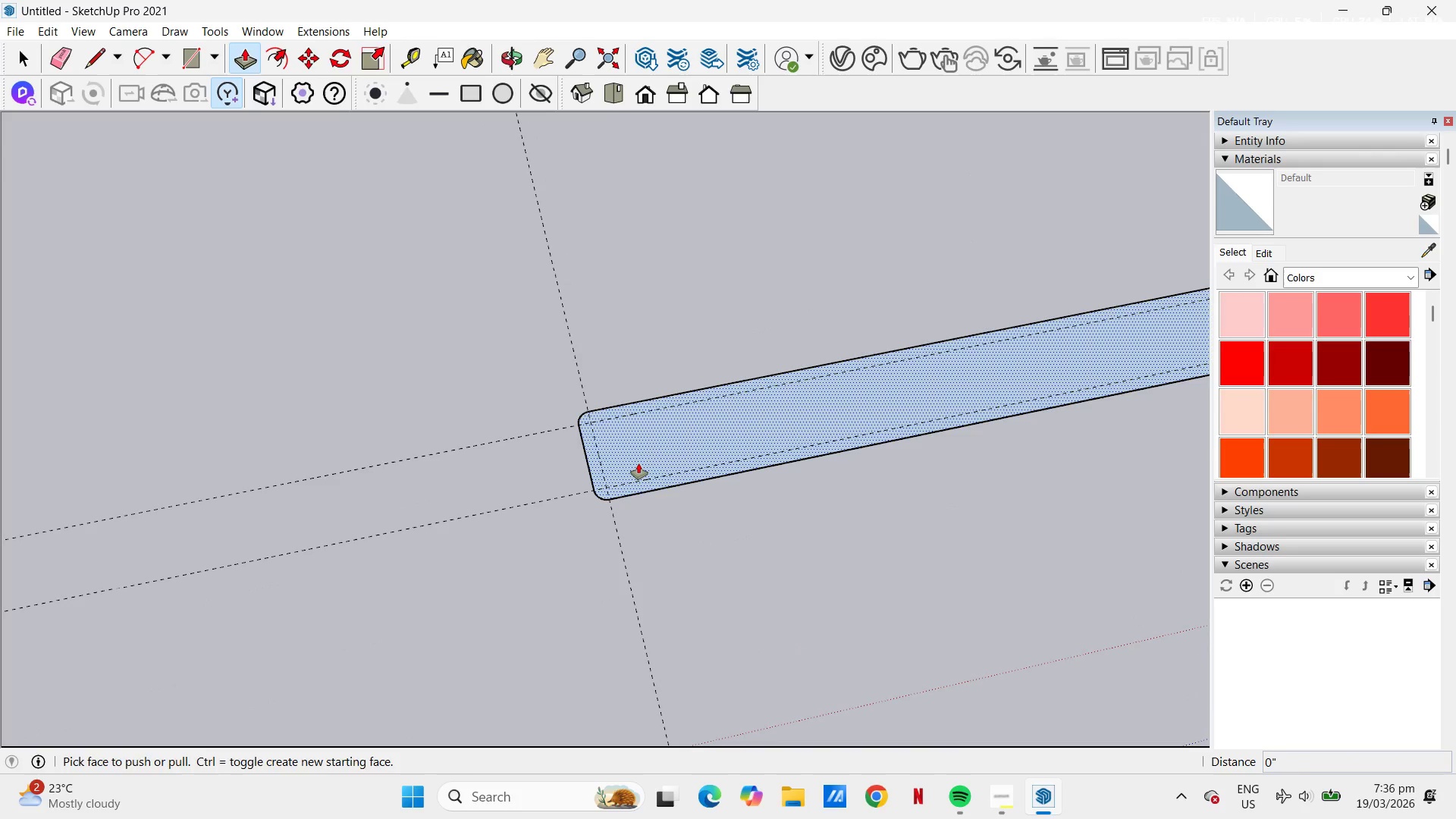 
left_click([639, 463])
 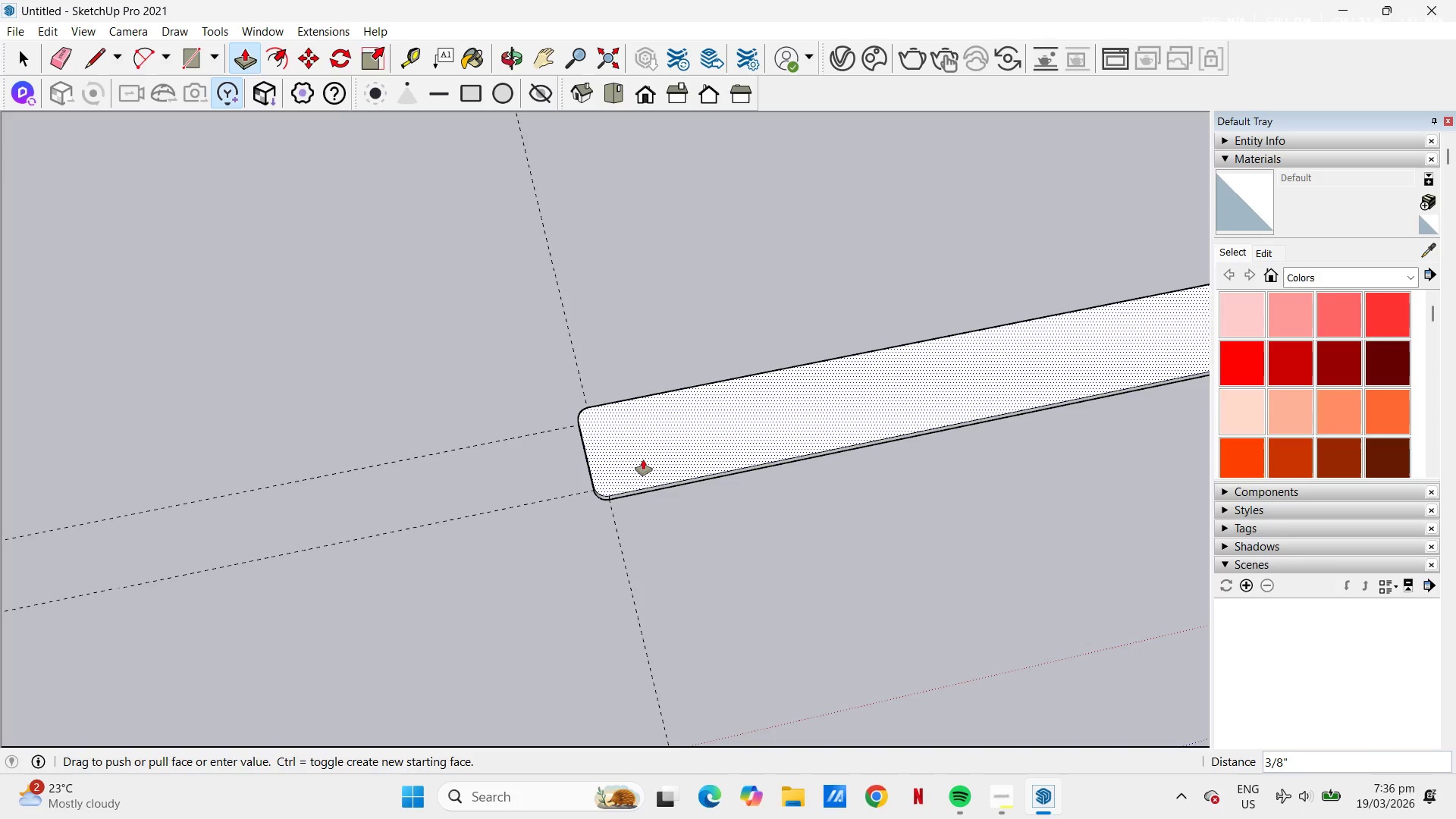 
wait(5.44)
 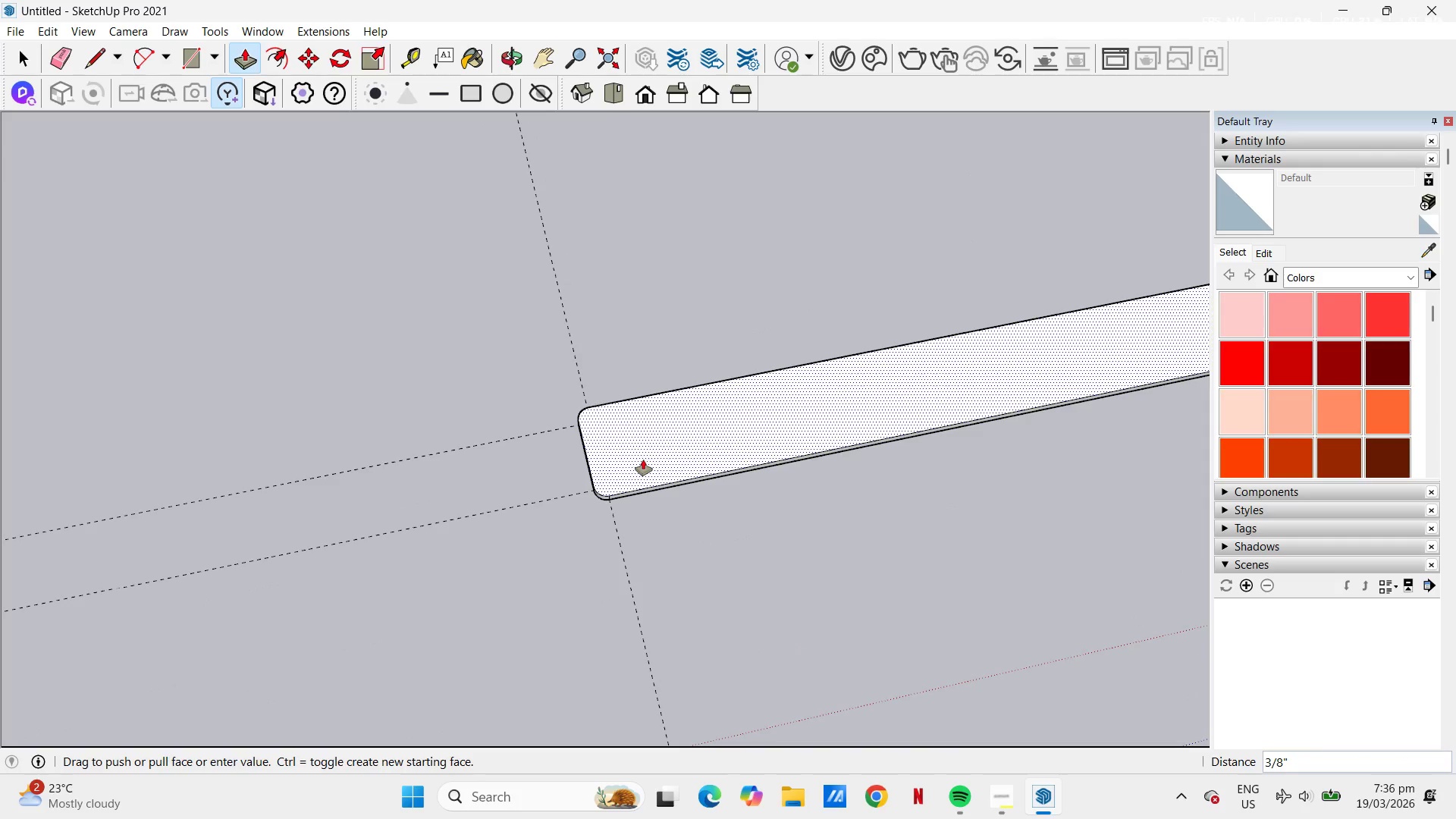 
key(Escape)
 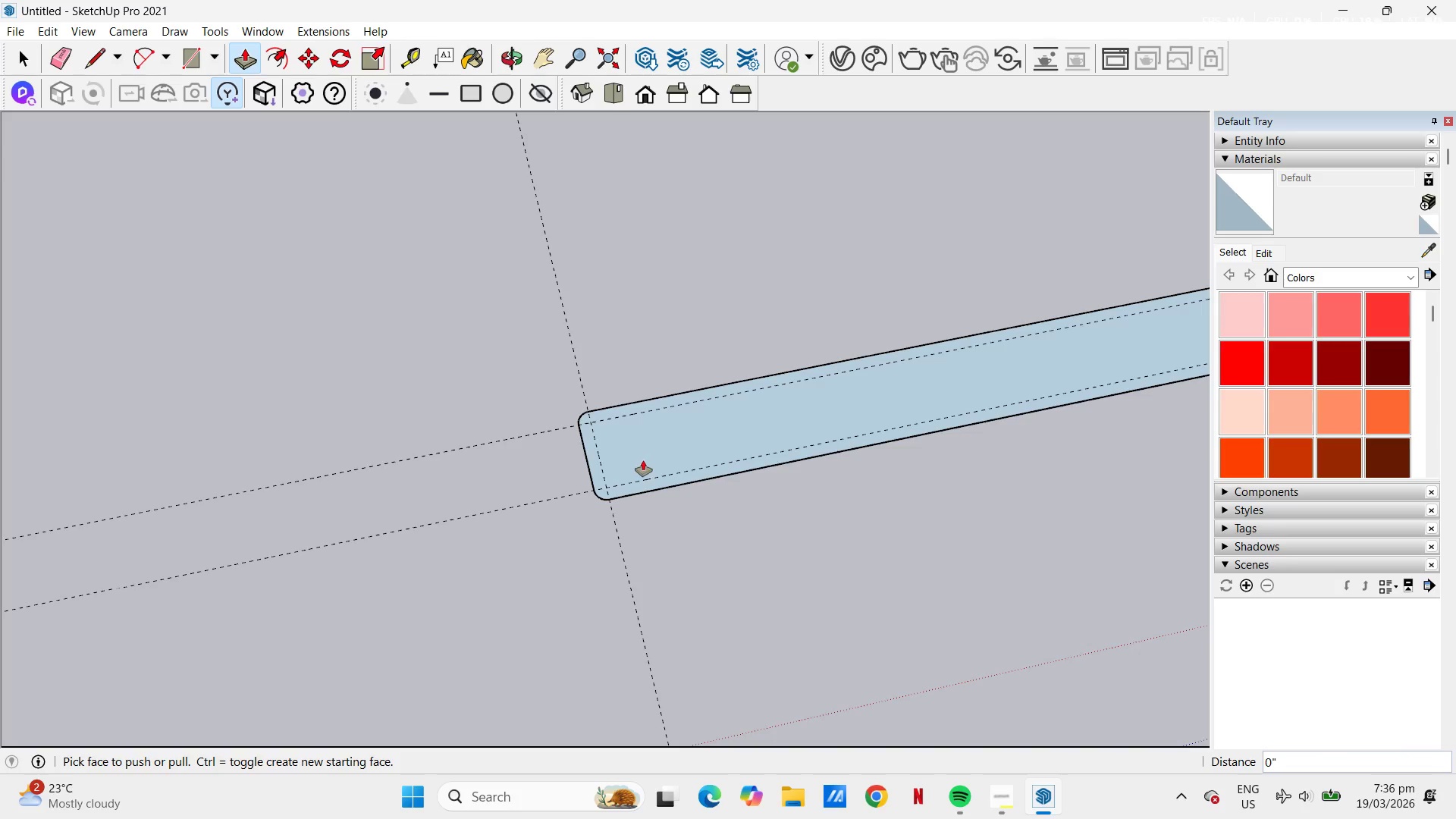 
scroll: coordinate [598, 494], scroll_direction: up, amount: 16.0
 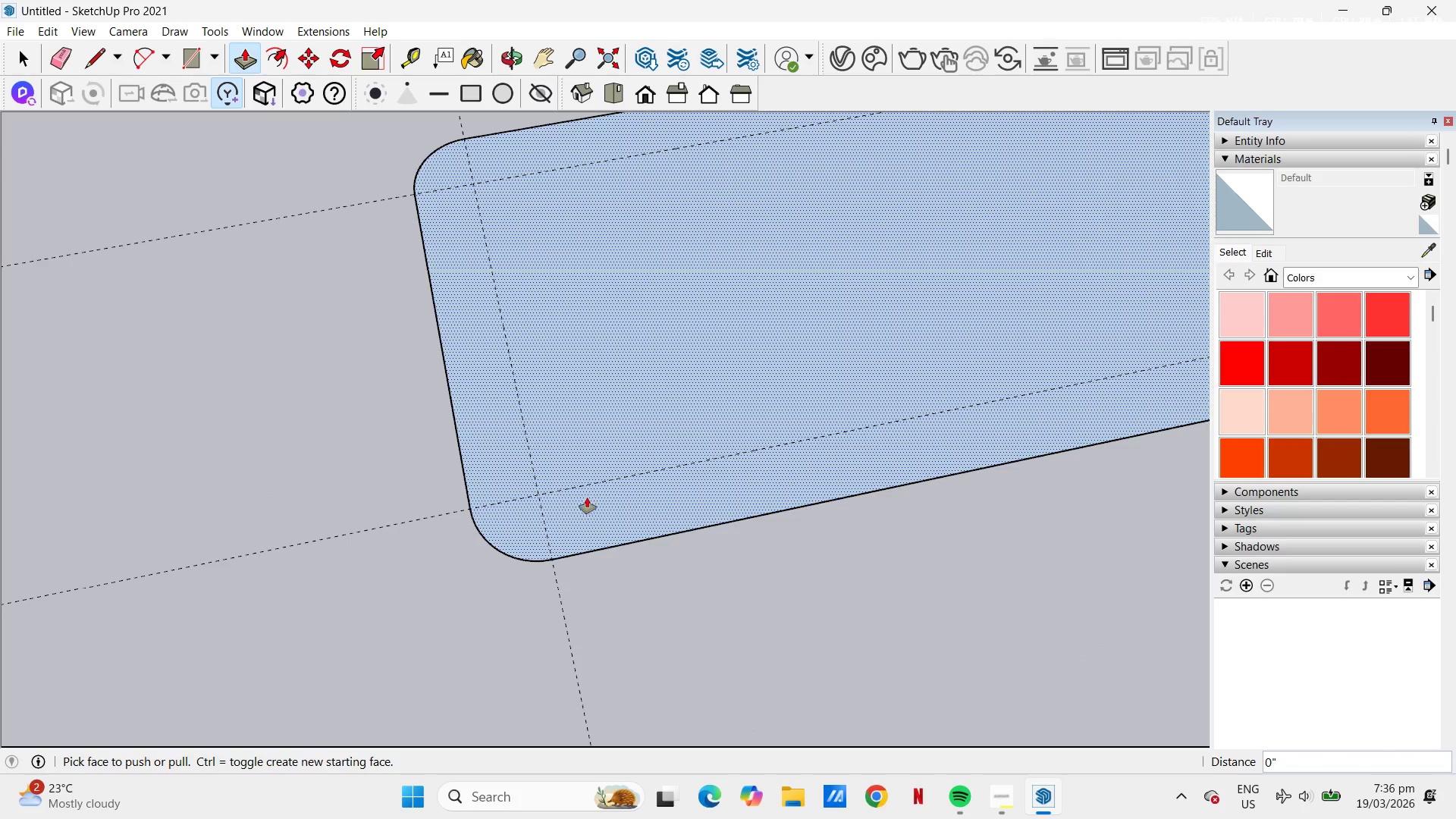 
key(L)
 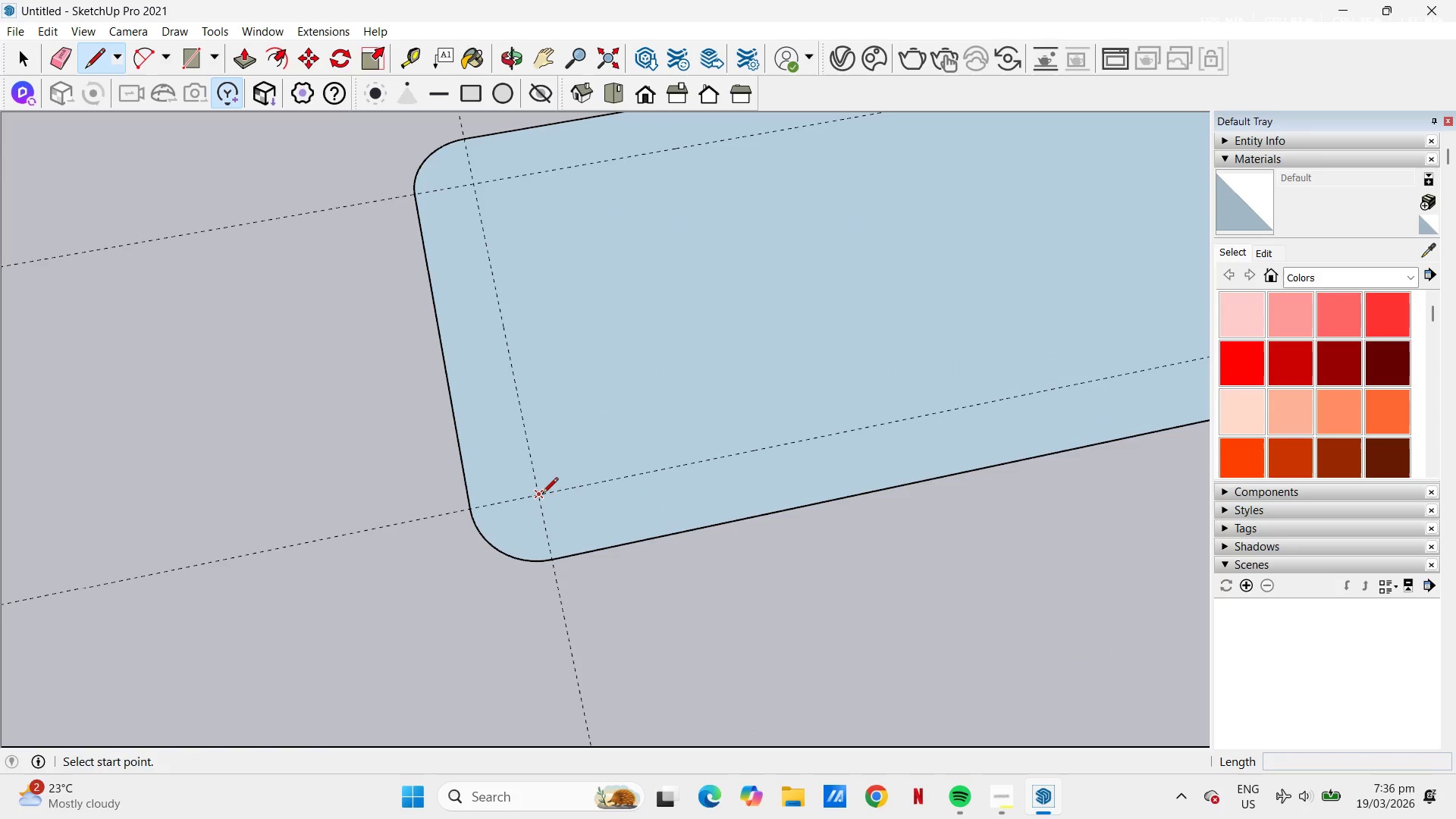 
left_click([542, 494])
 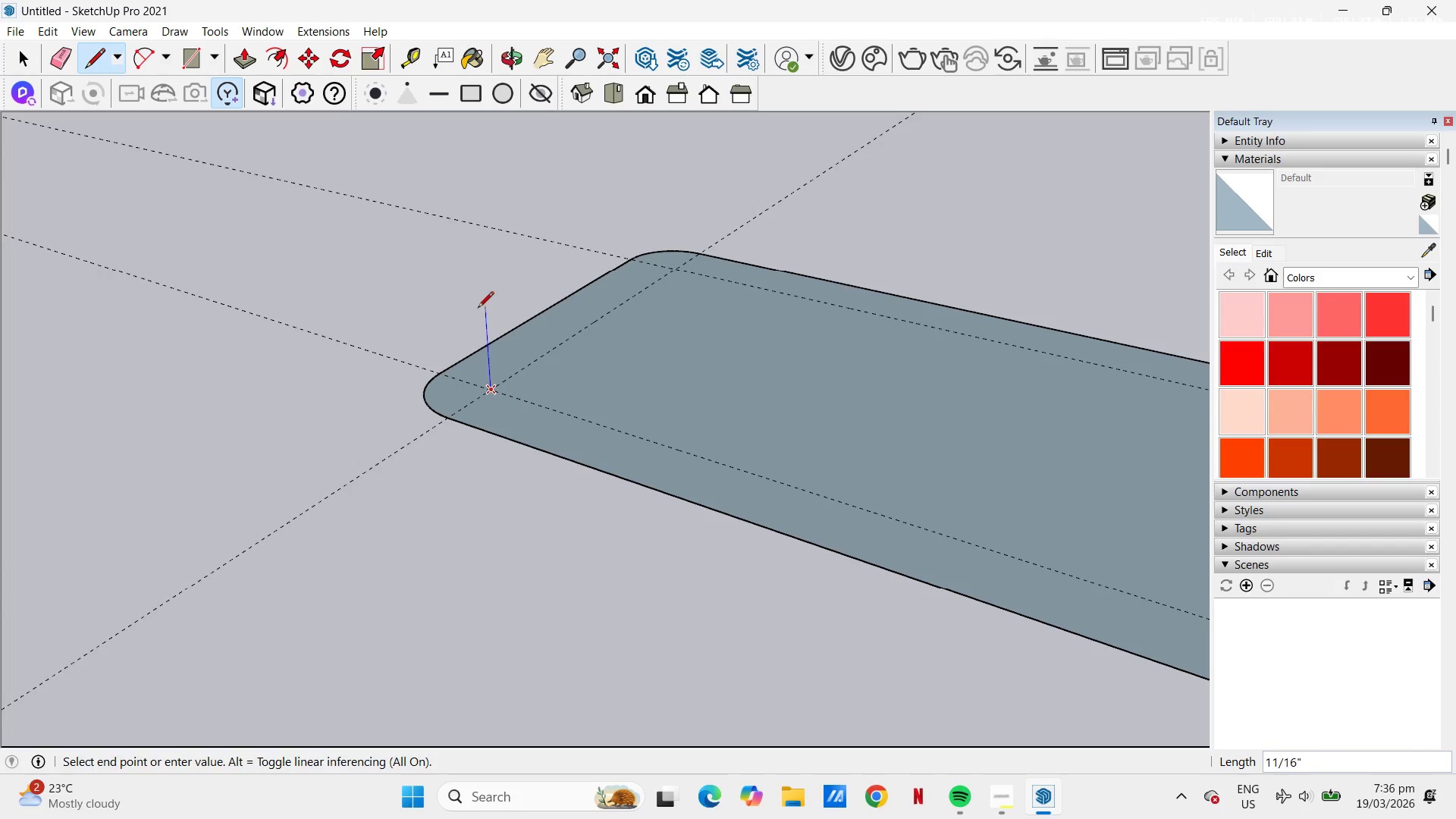 
key(NumpadDecimal)
 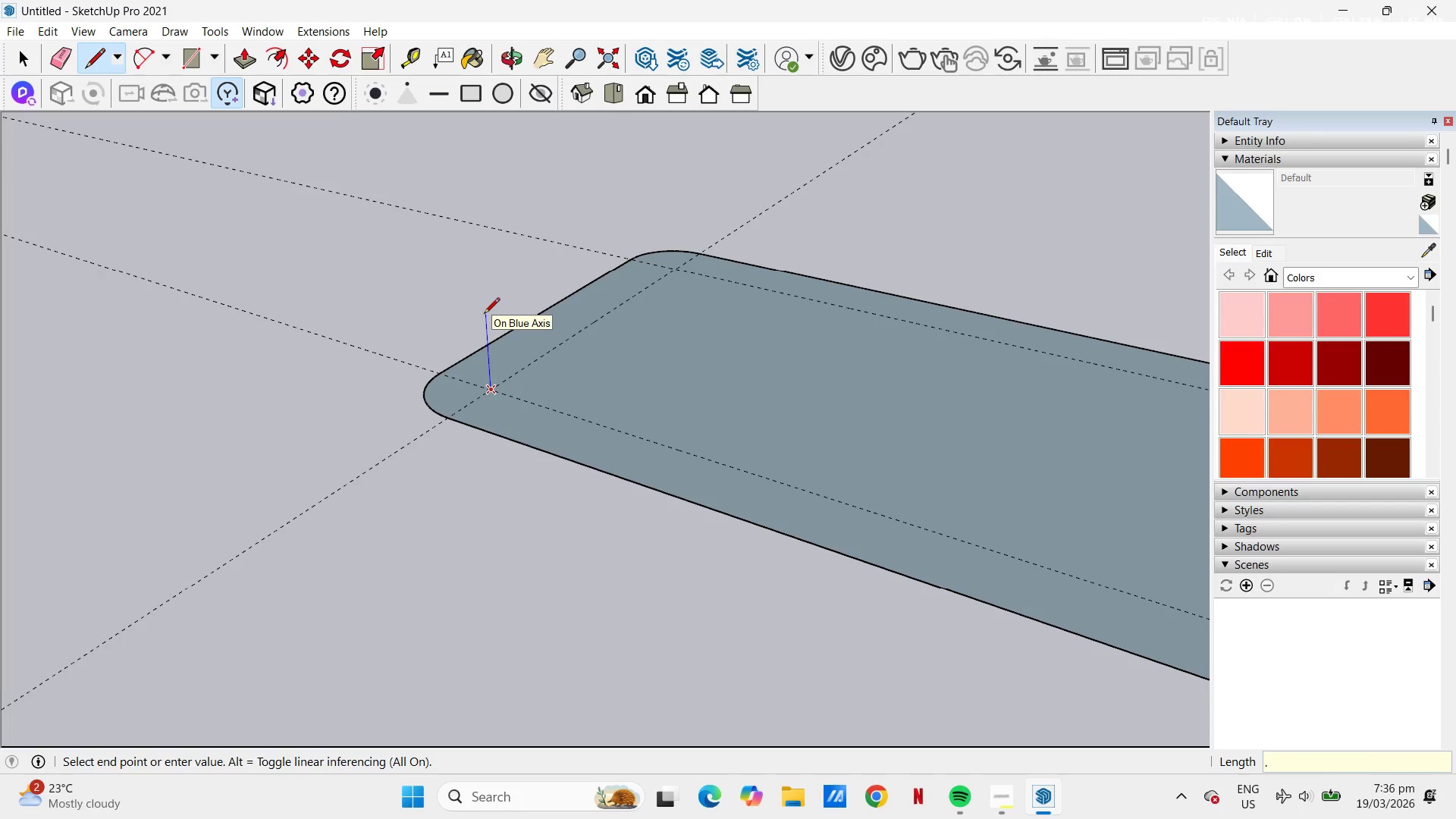 
key(Numpad0)
 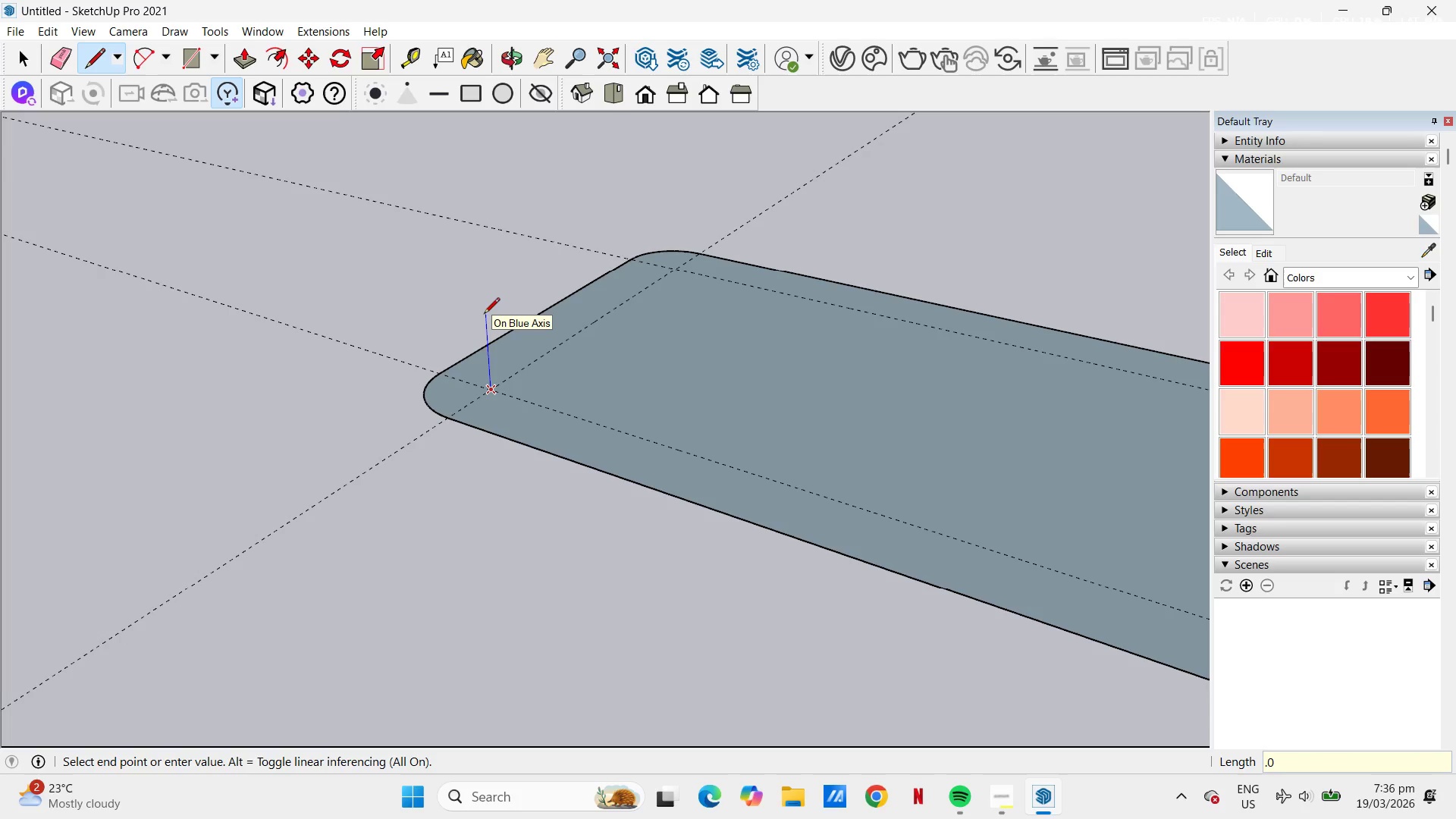 
key(Numpad3)
 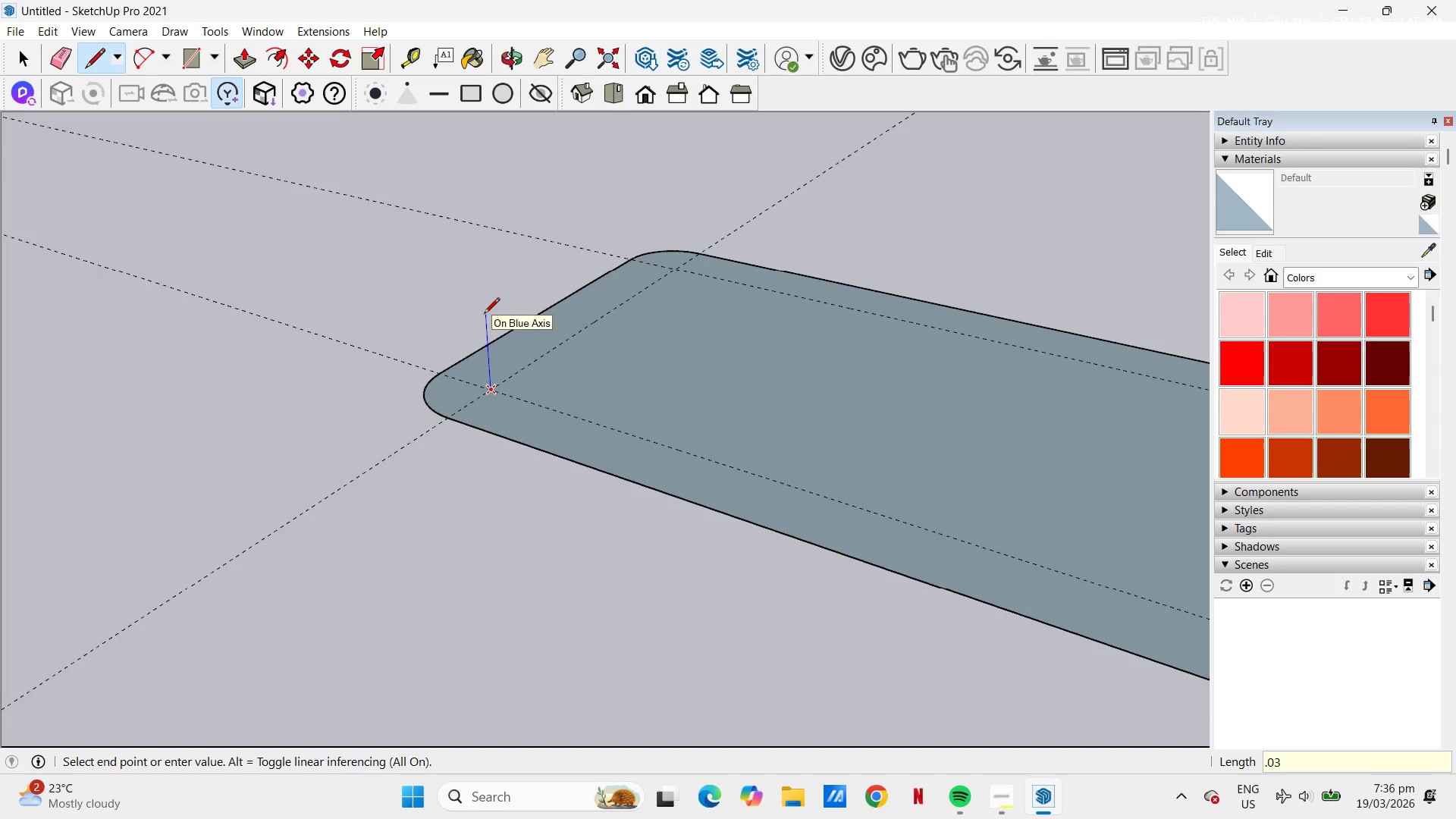 
key(NumpadEnter)
 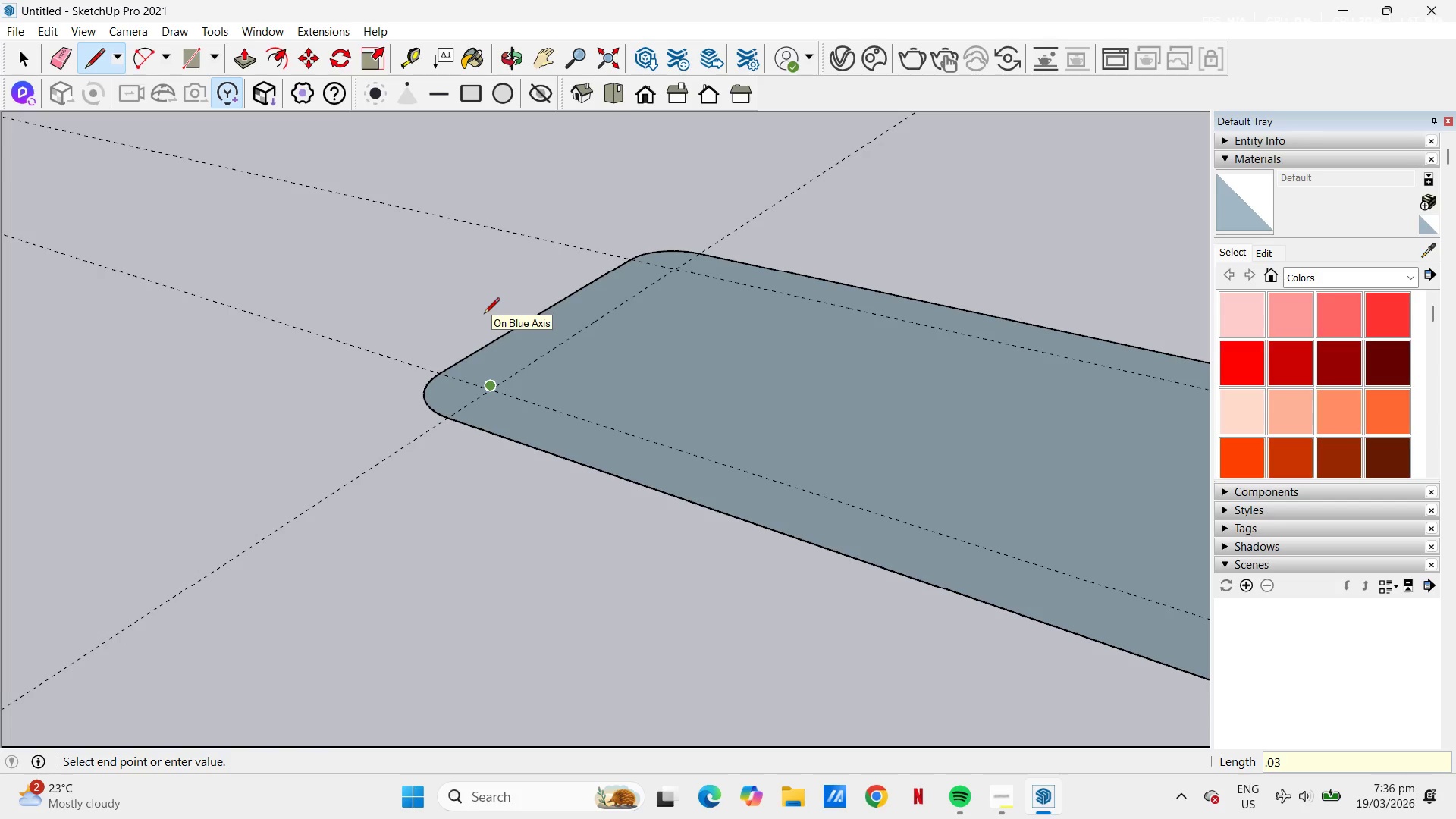 
key(Control+ControlLeft)
 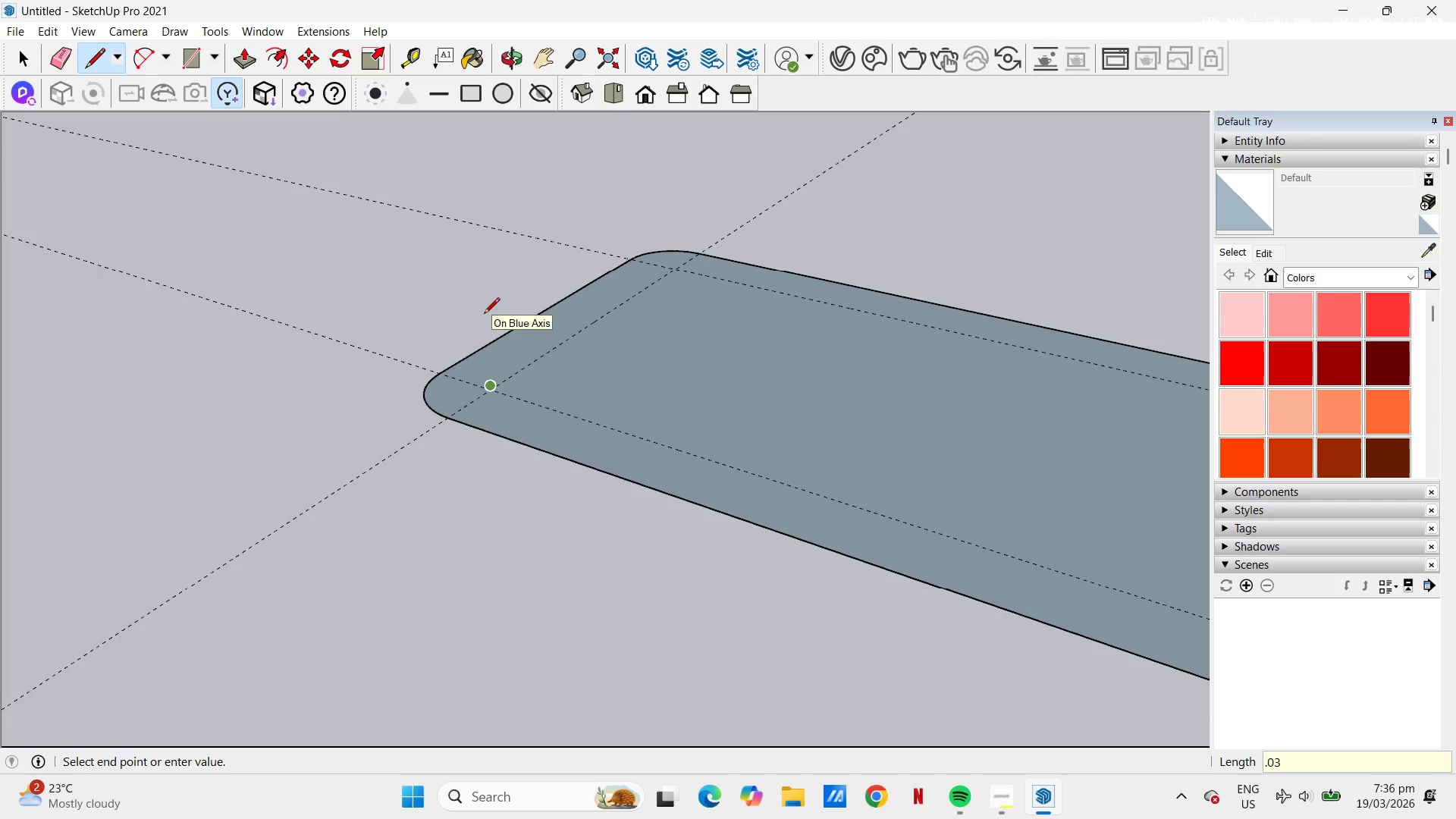 
key(Control+Z)
 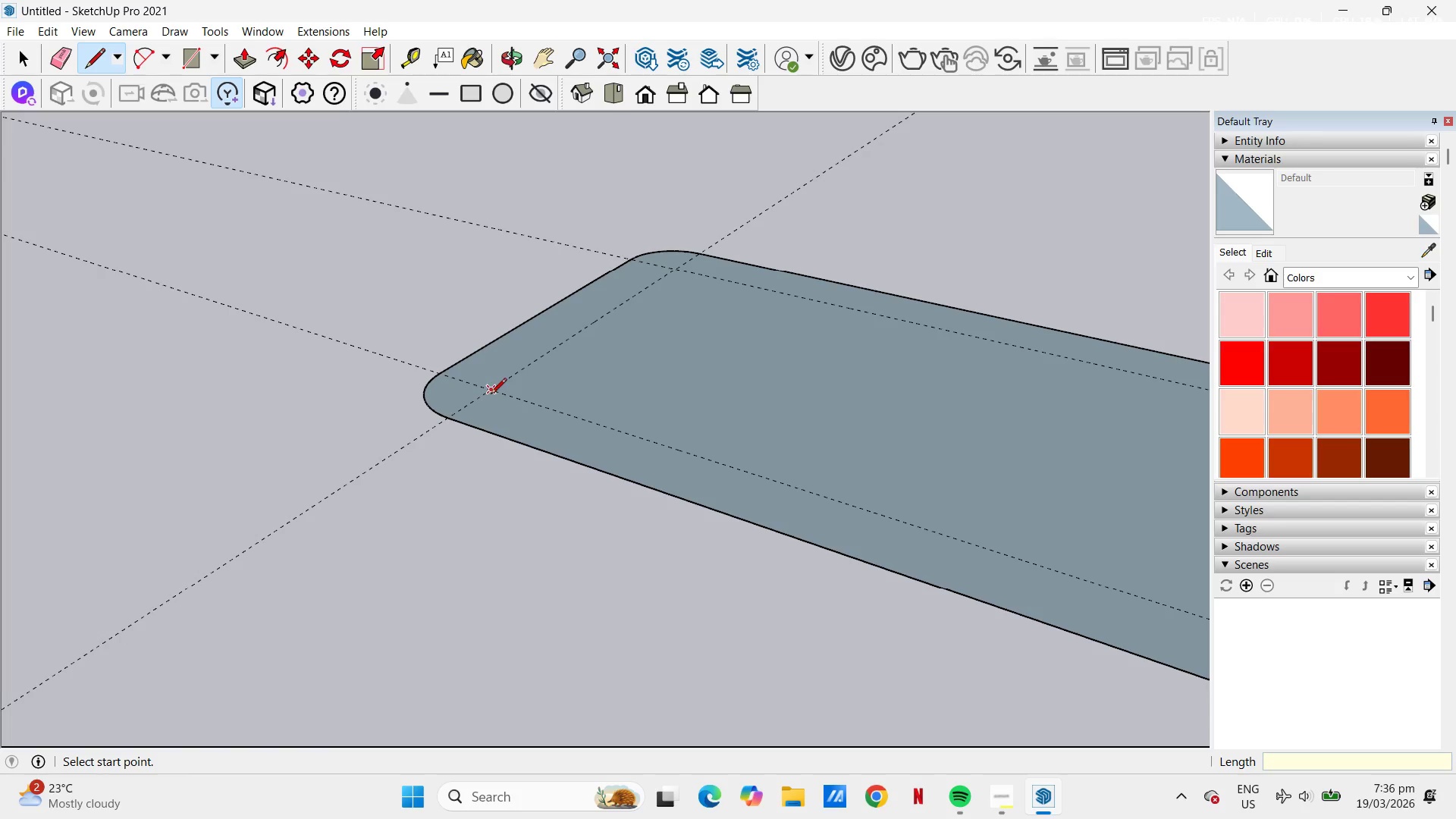 
left_click([492, 394])
 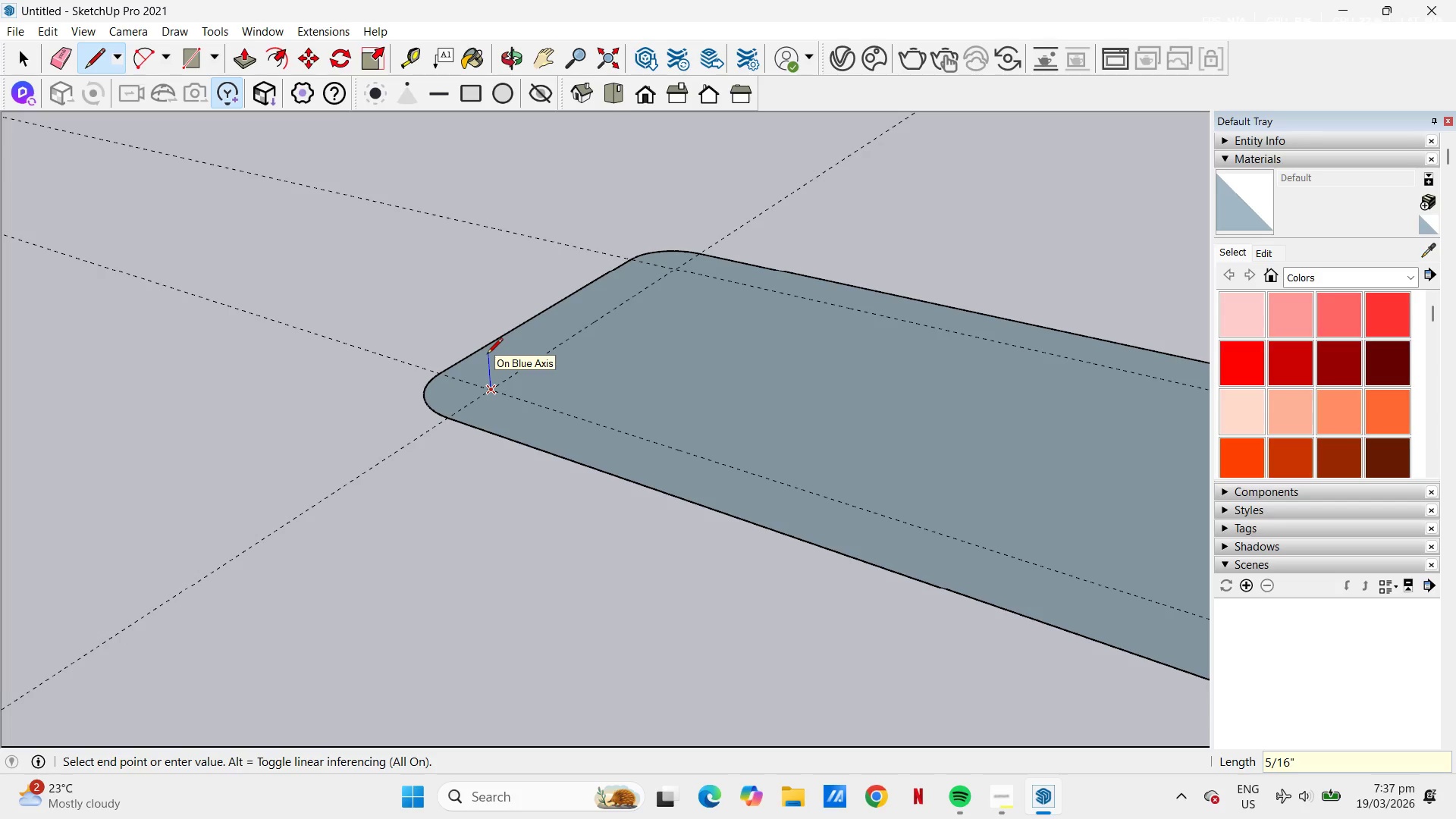 
key(NumpadDecimal)
 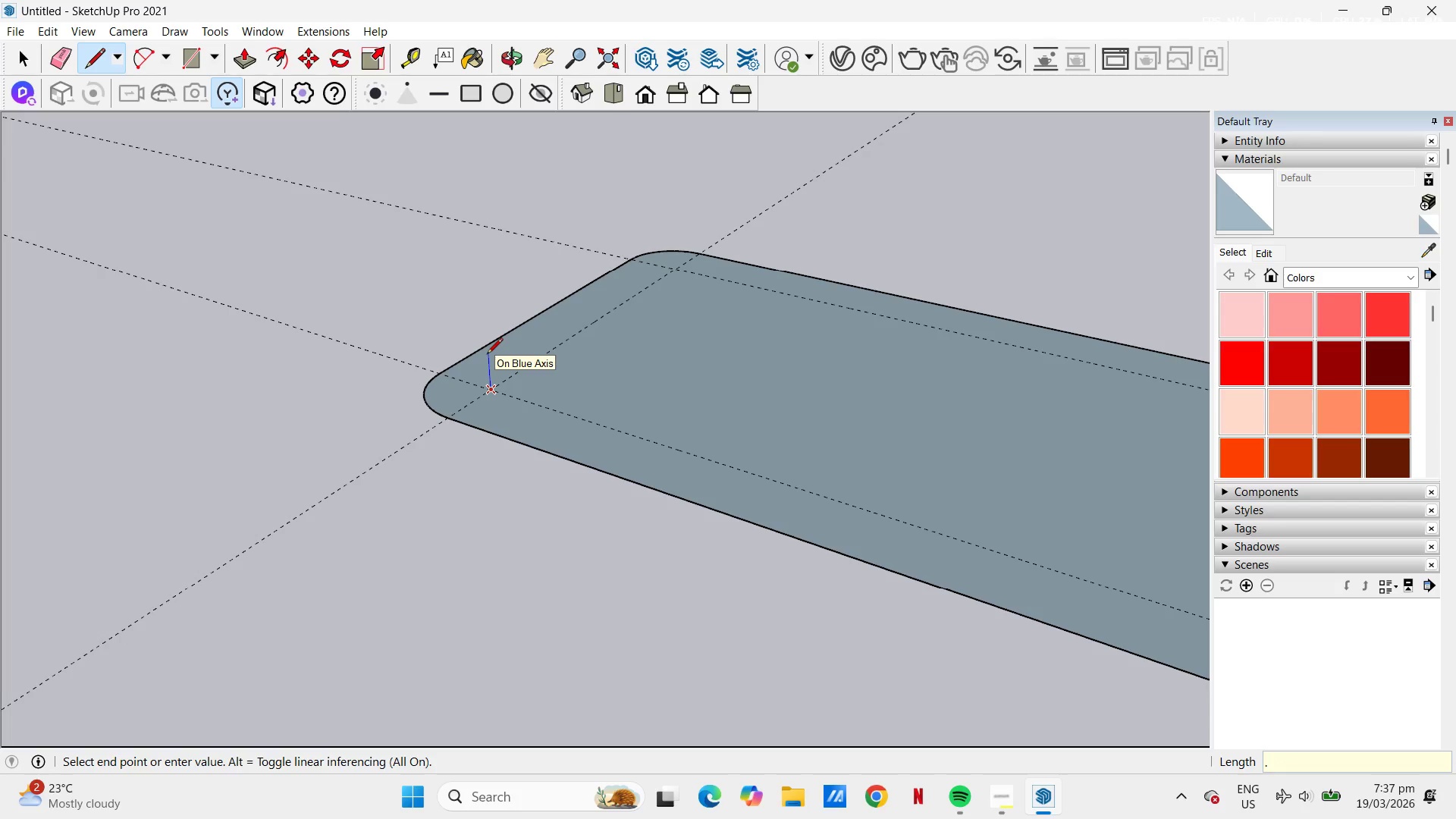 
key(Numpad3)
 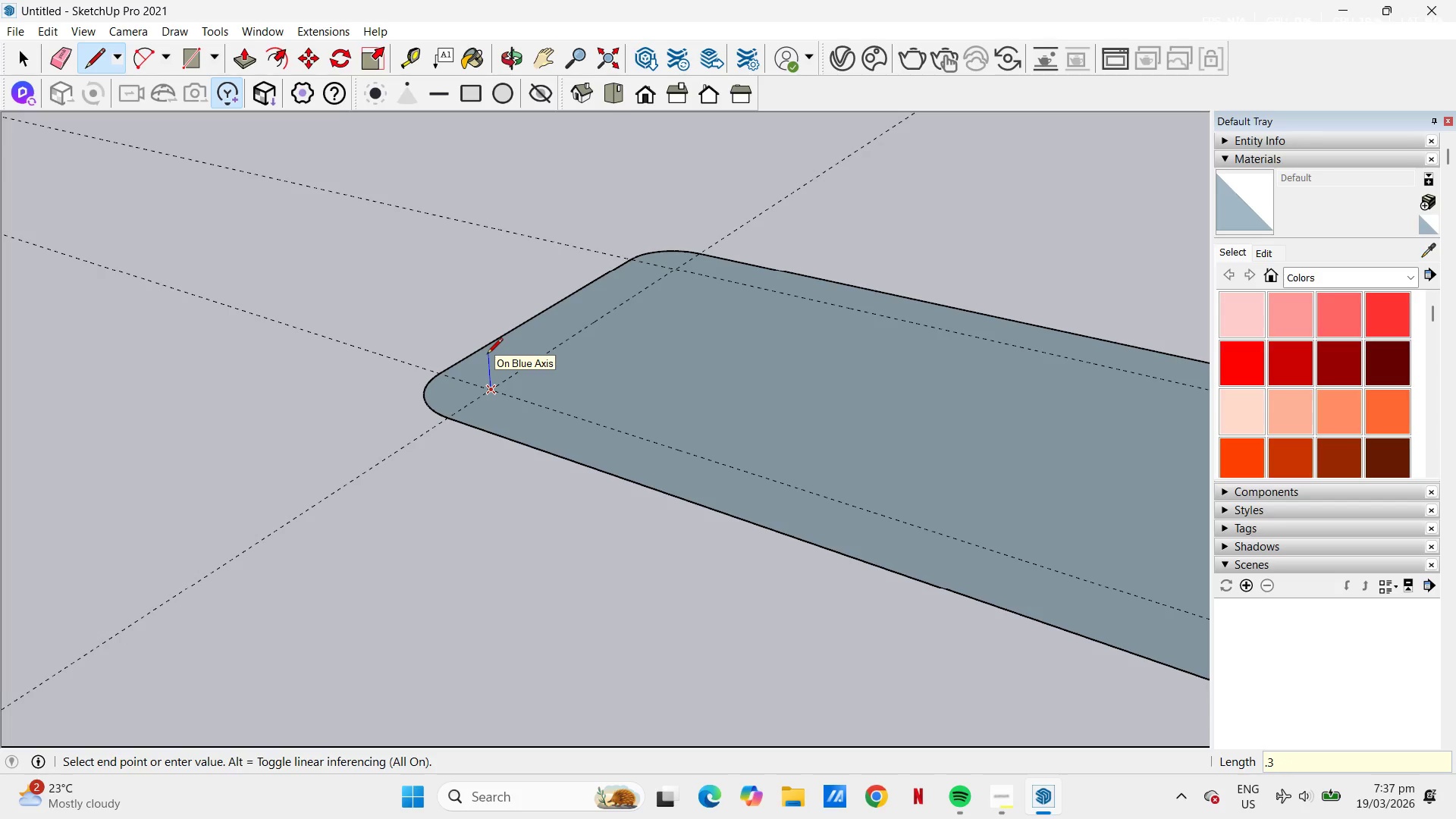 
key(NumpadEnter)
 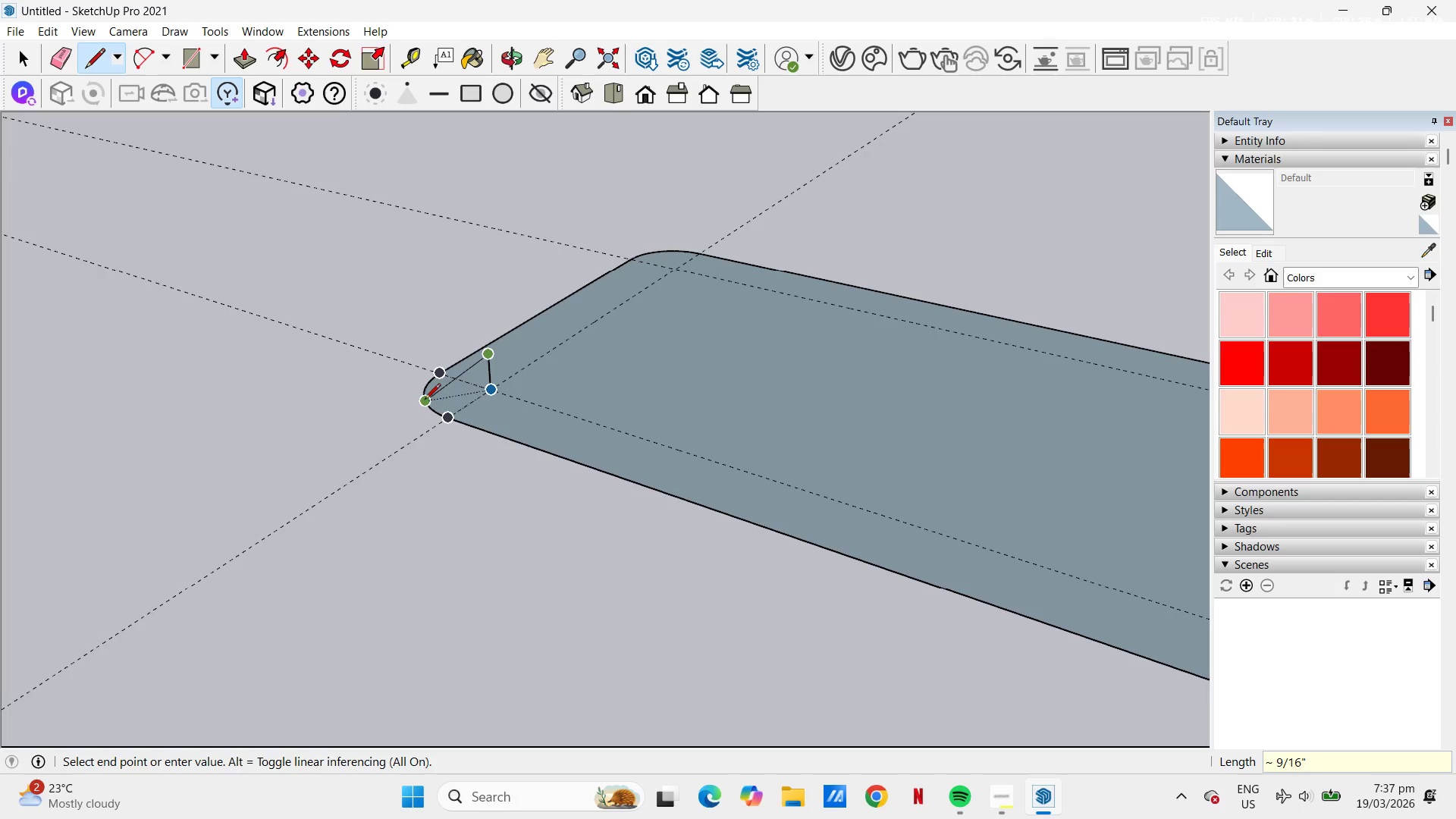 
hold_key(key=ControlLeft, duration=0.31)
 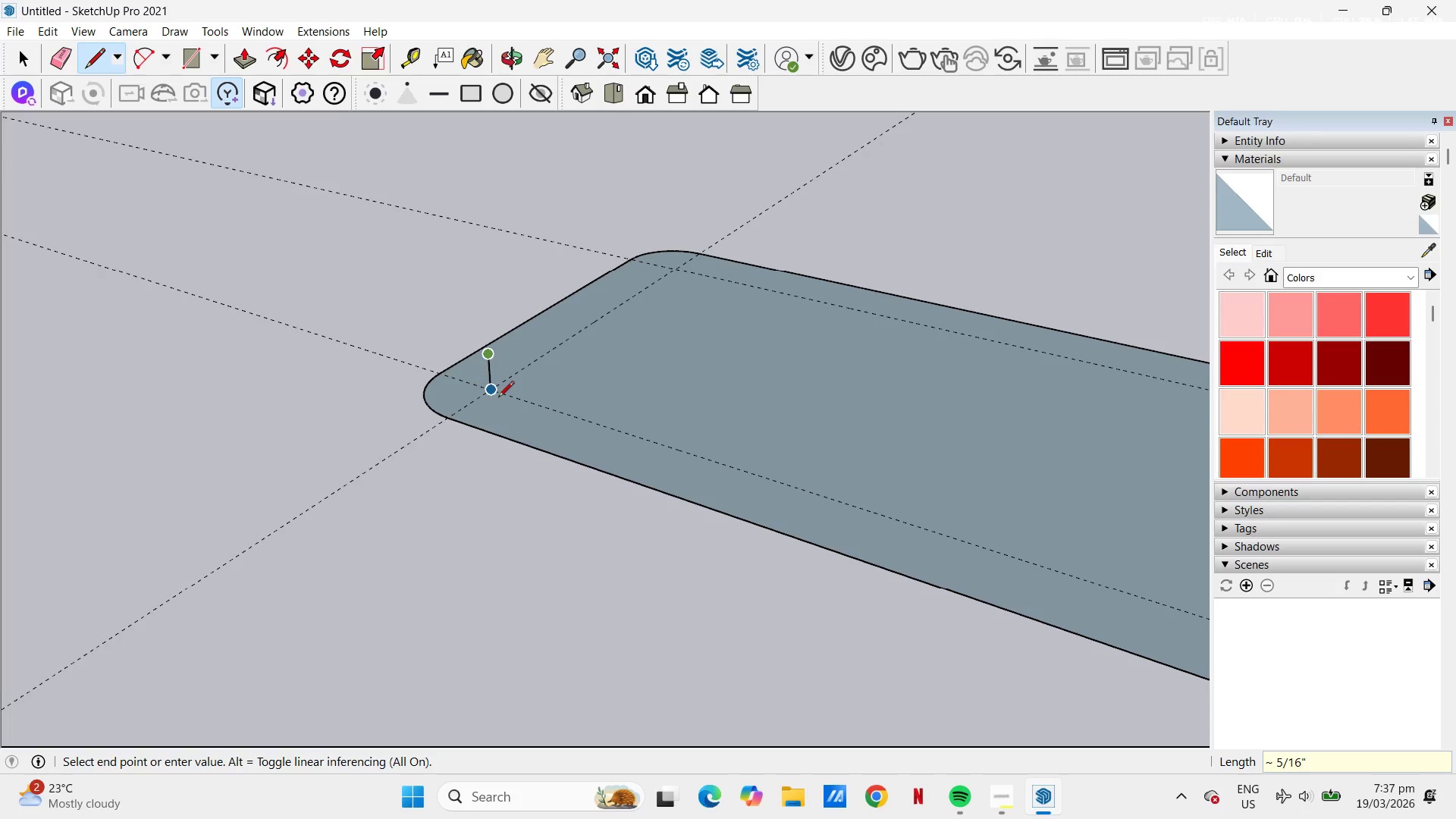 
key(Control+Z)
 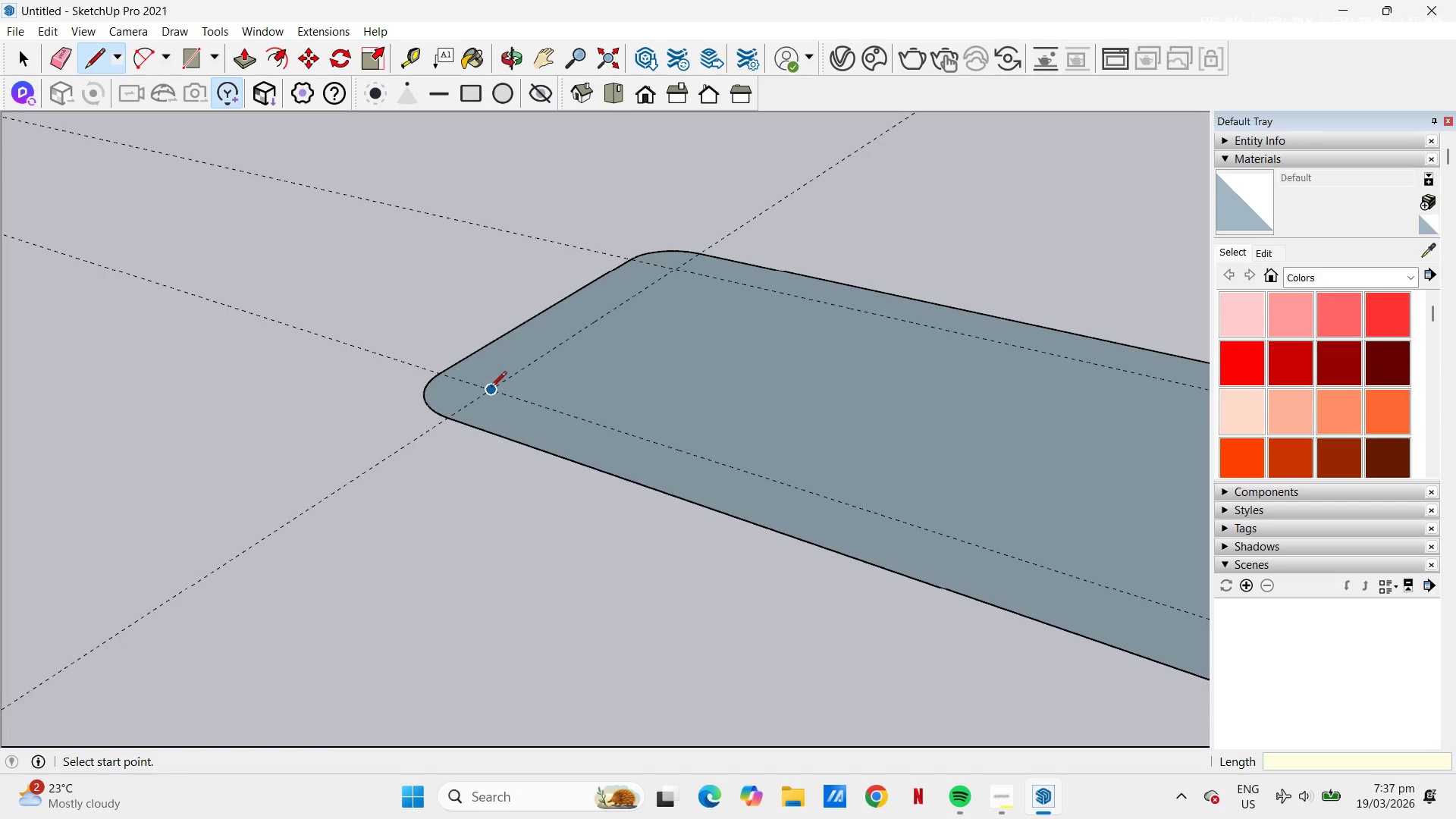 
left_click([490, 386])
 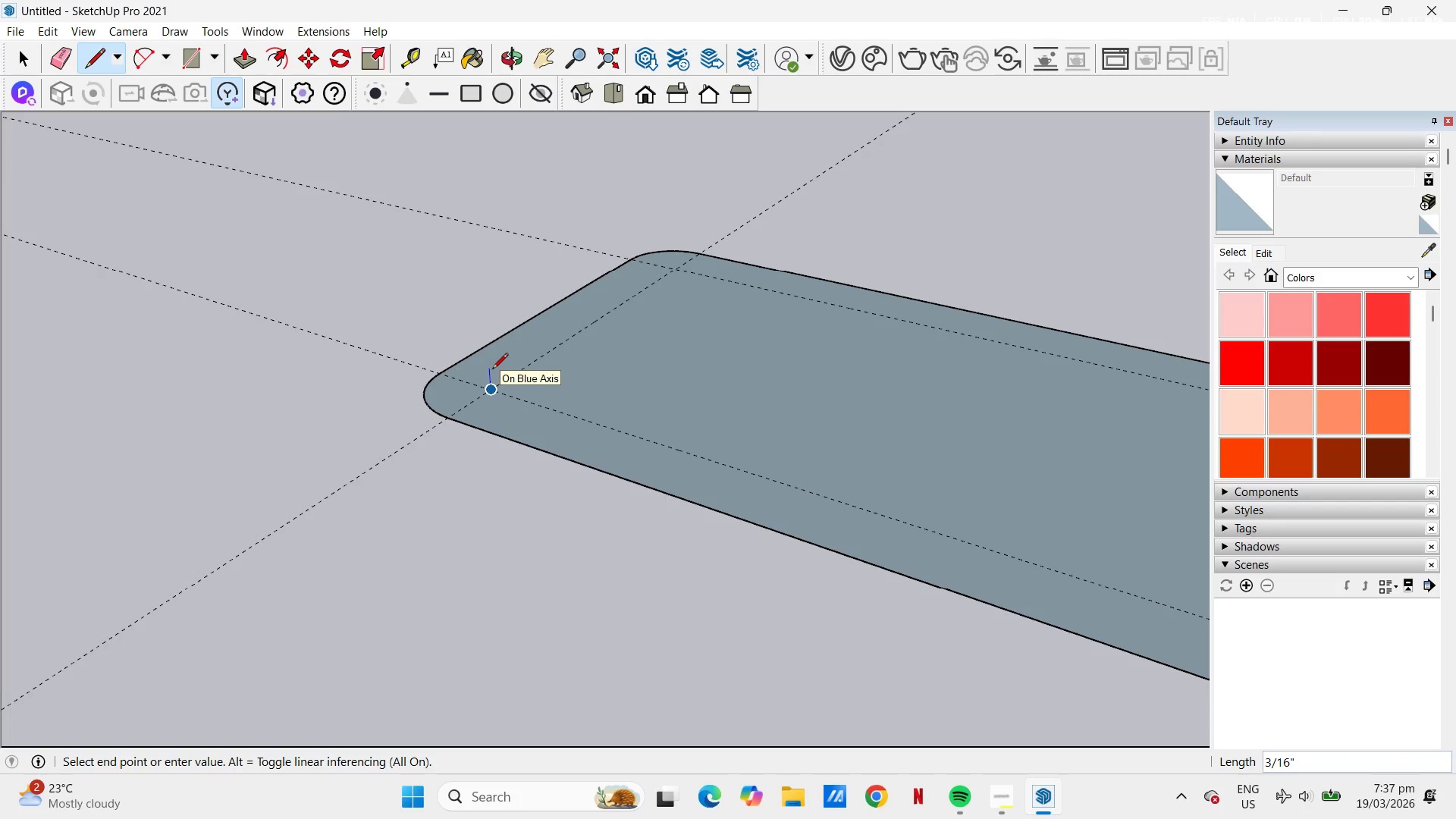 
key(NumpadDecimal)
 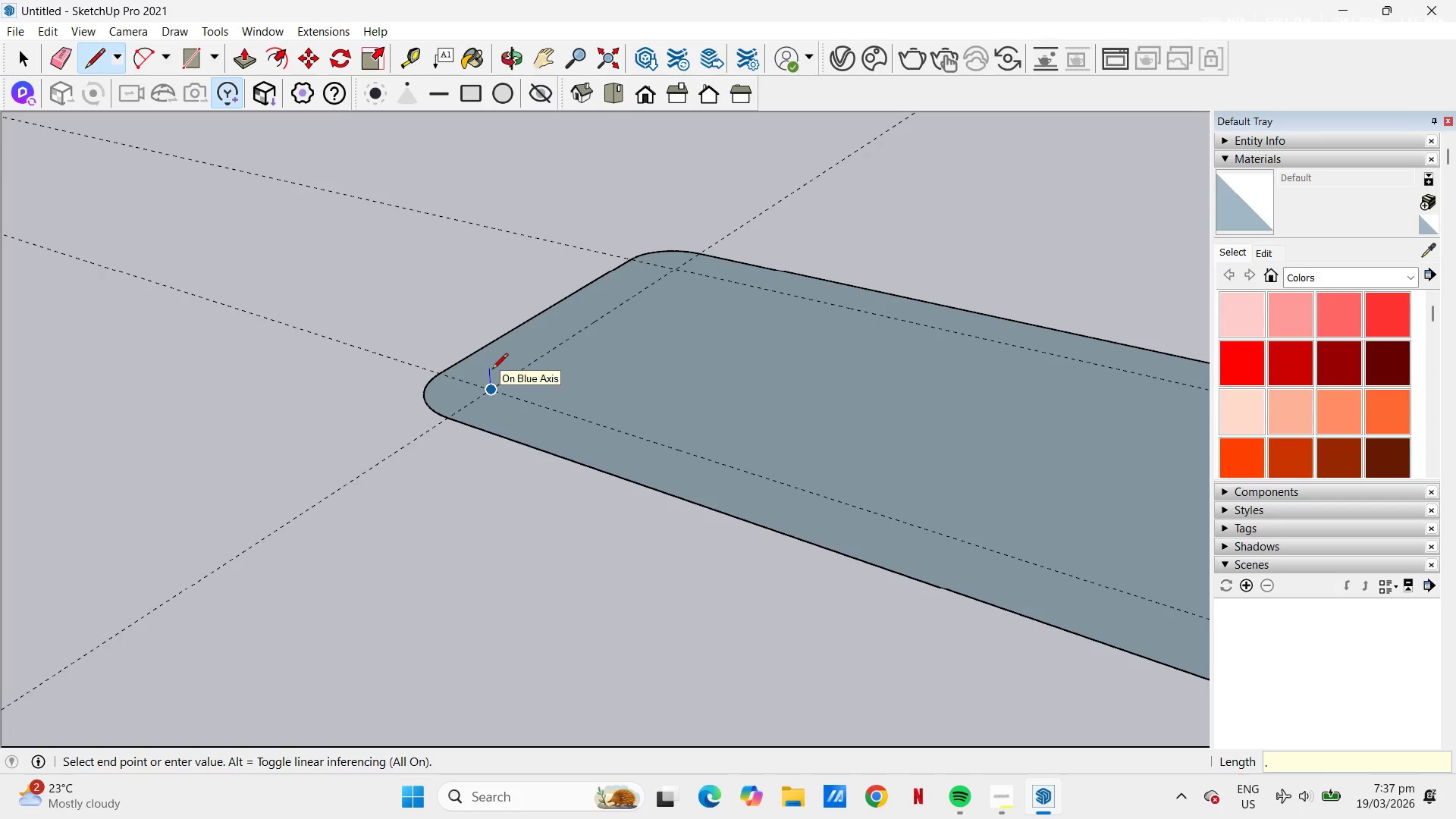 
key(Numpad1)
 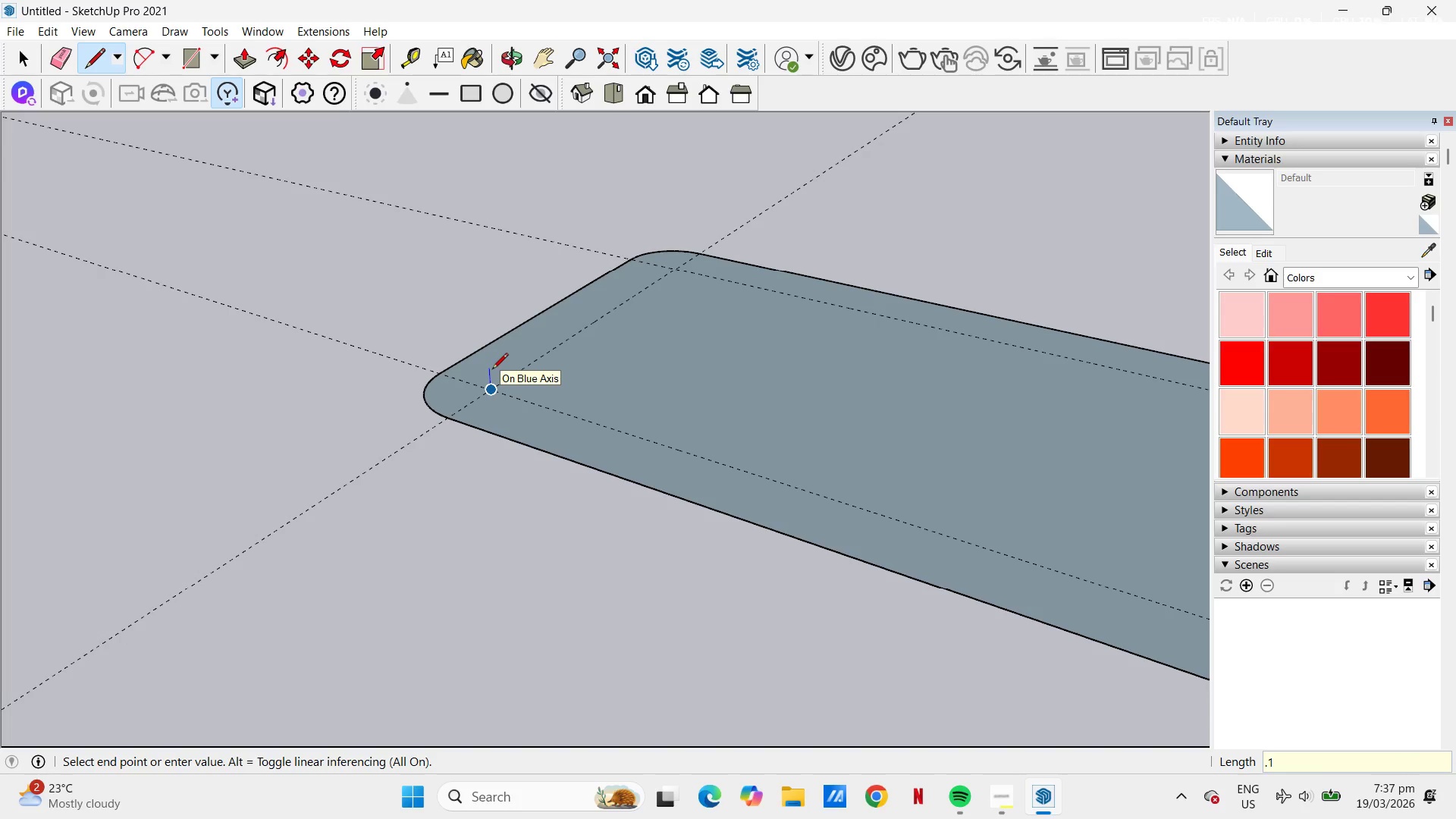 
key(NumpadEnter)
 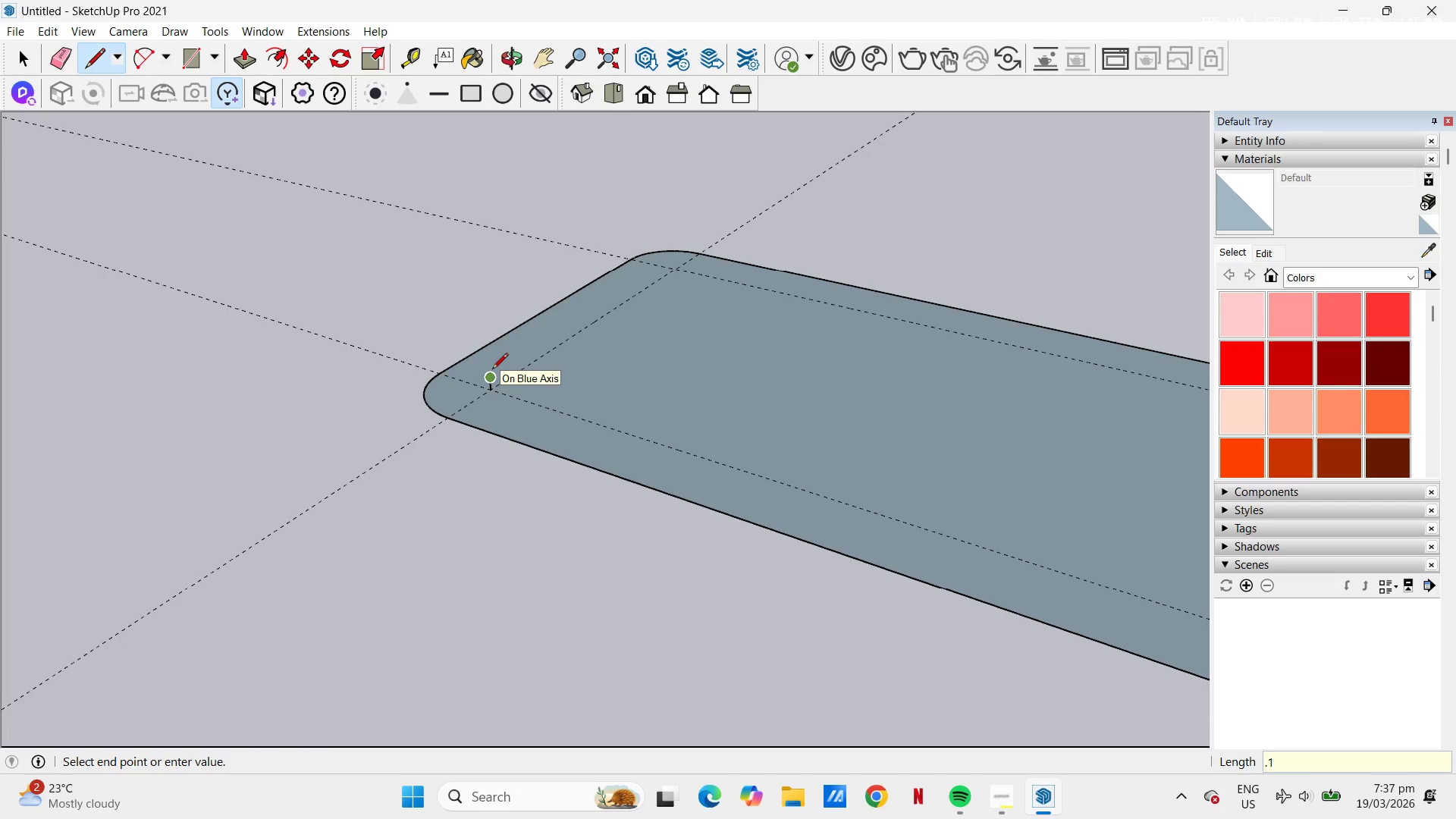 
key(Control+Z)
 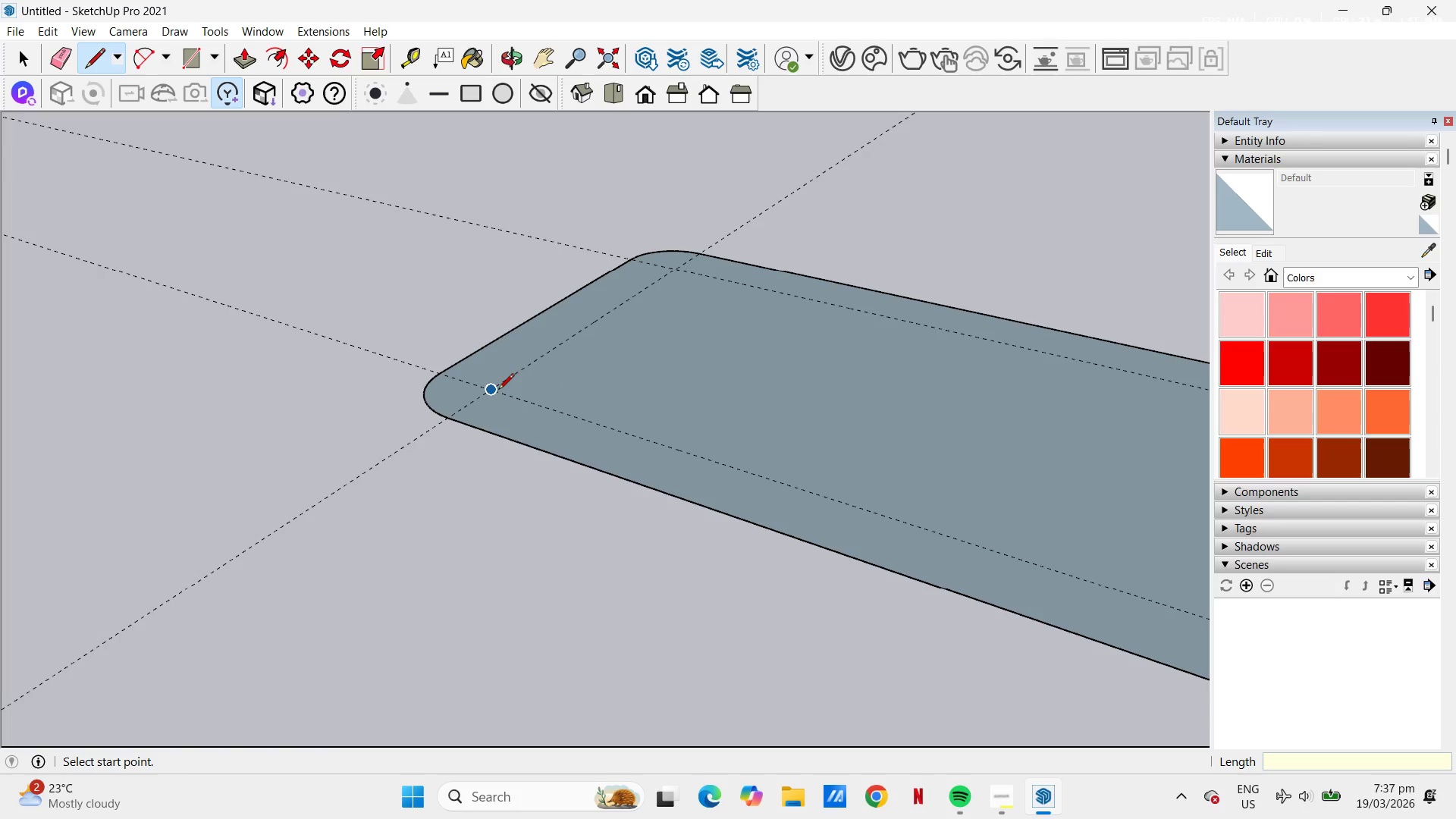 
left_click([495, 391])
 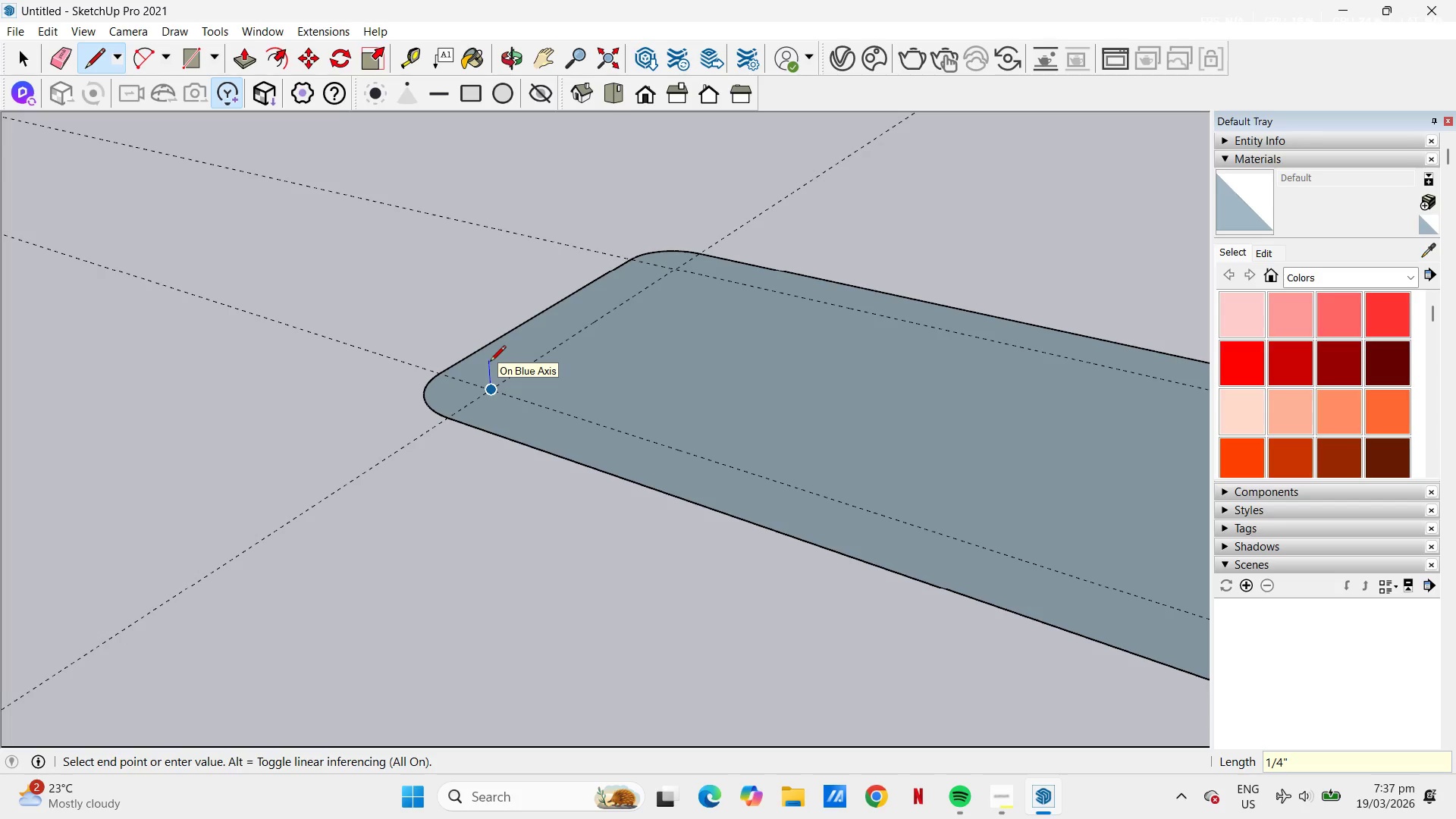 
key(NumpadDecimal)
 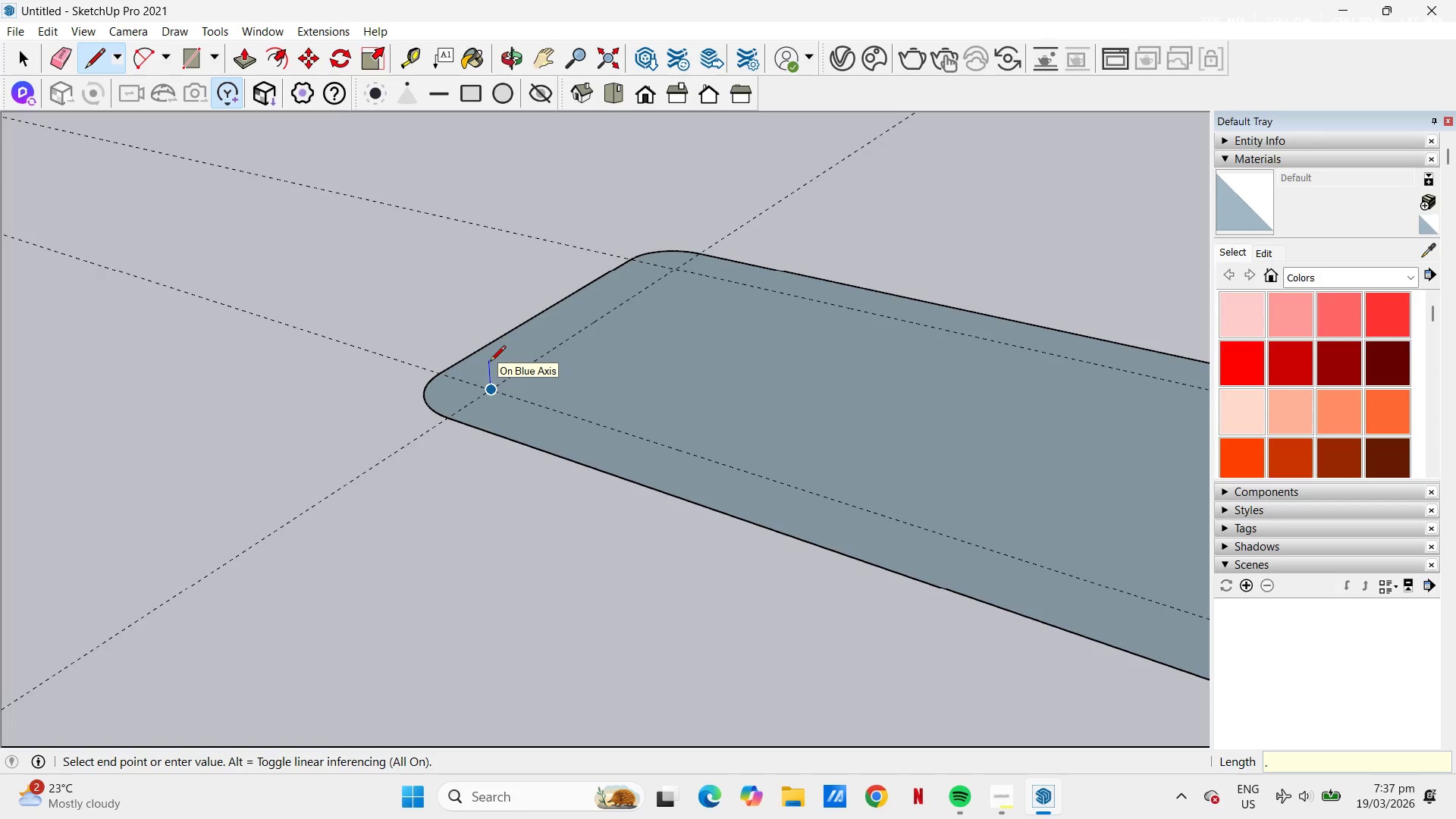 
key(Numpad1)
 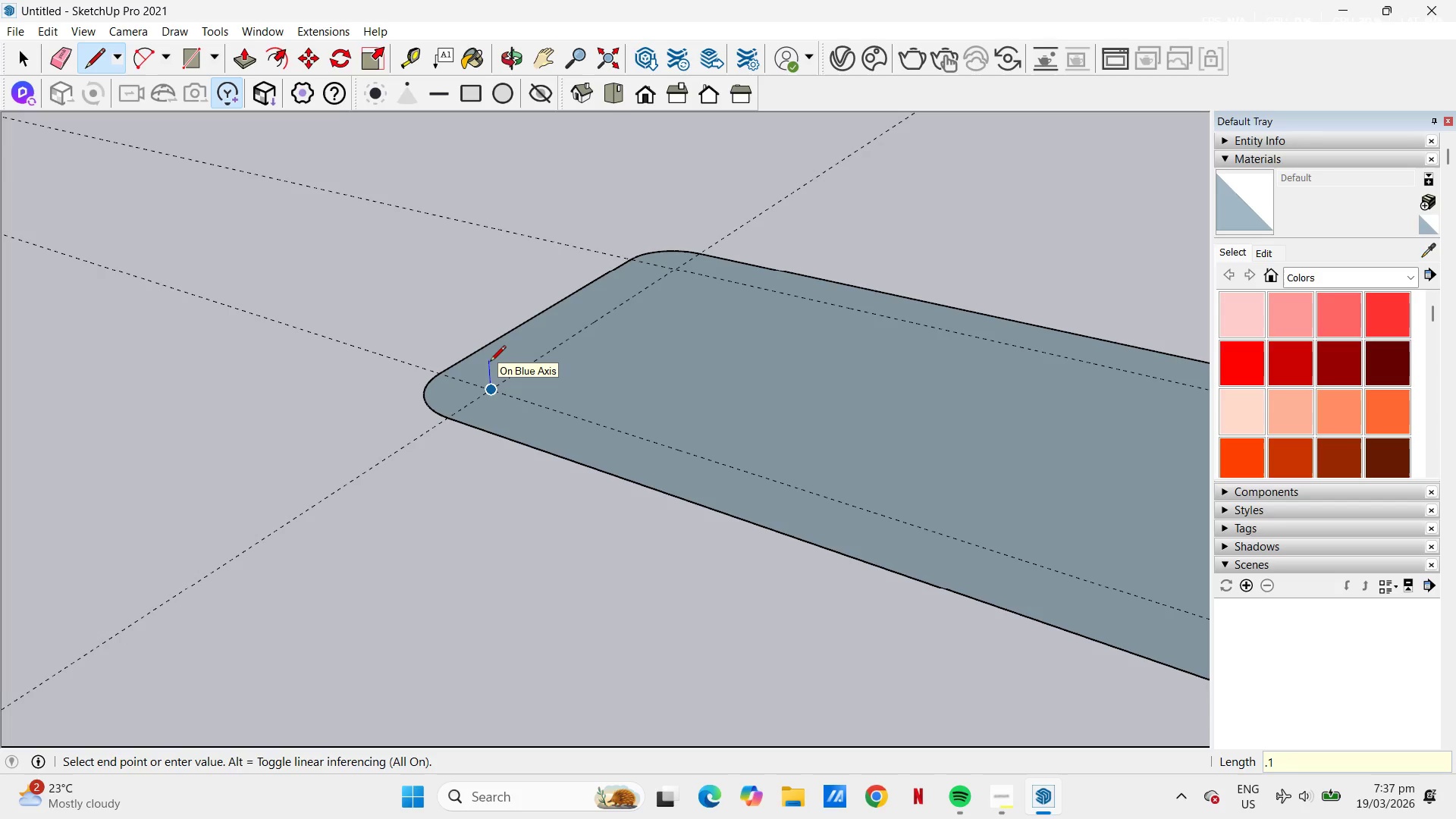 
key(Numpad5)
 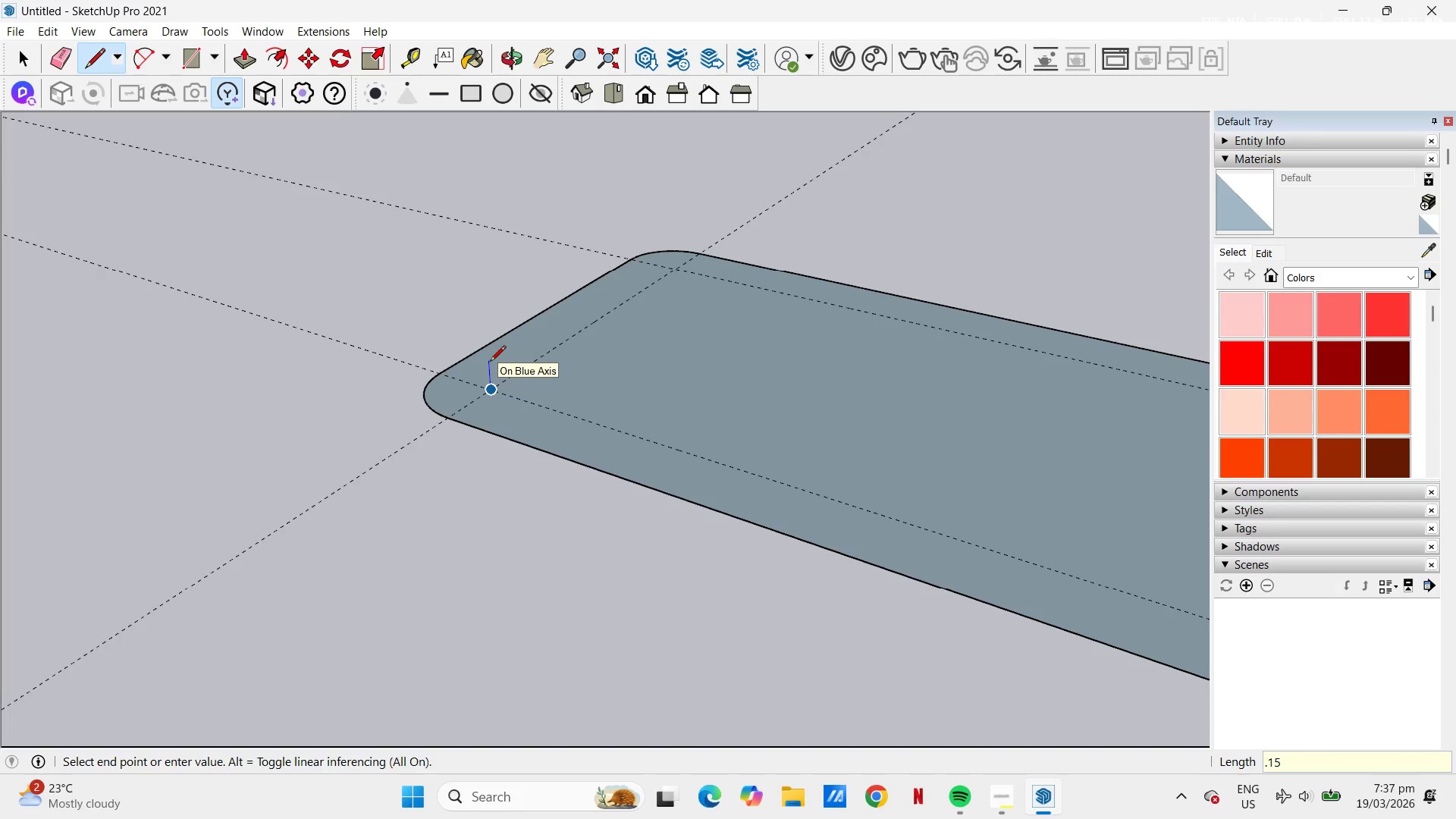 
key(NumpadEnter)
 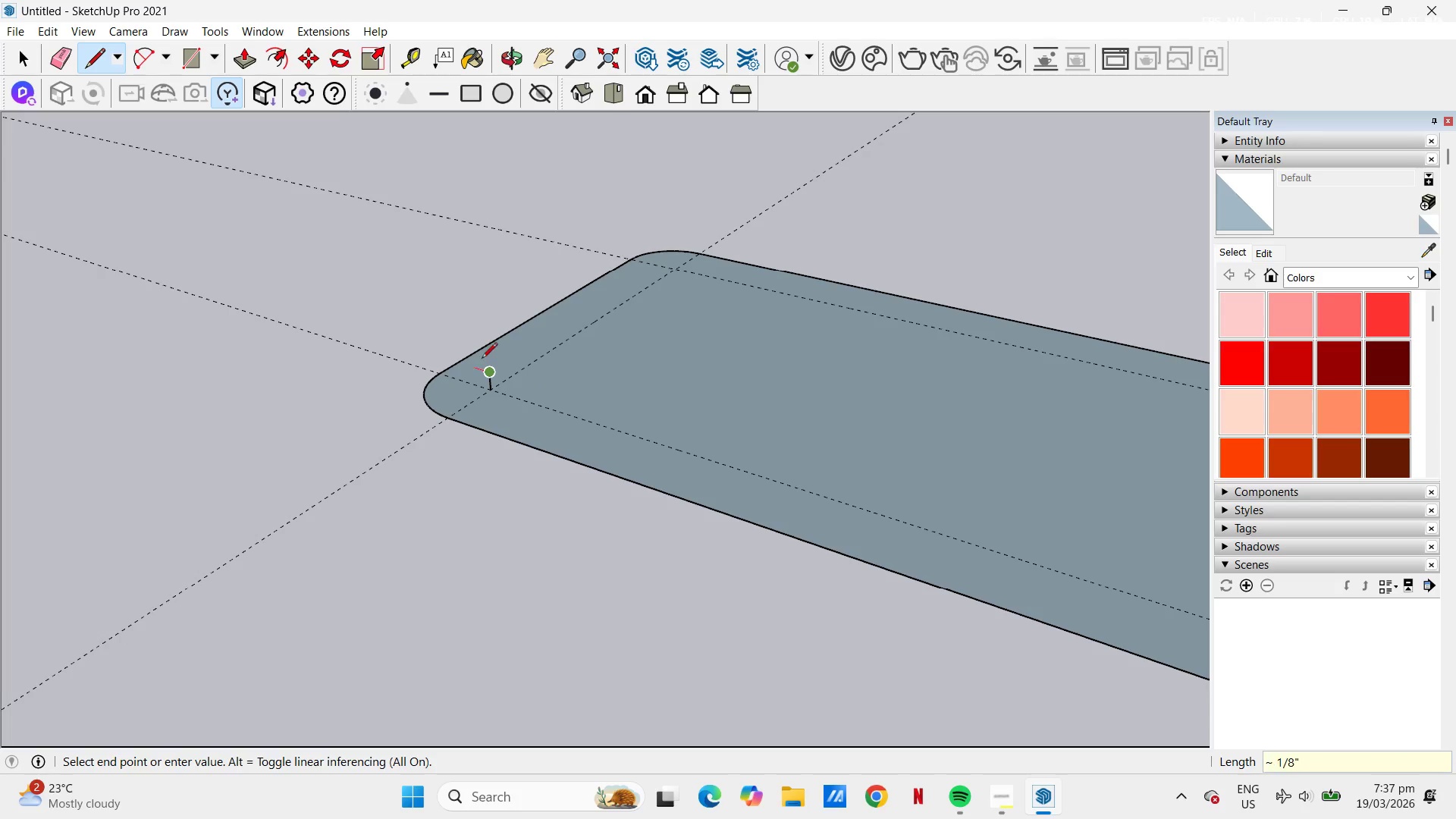 
scroll: coordinate [467, 397], scroll_direction: up, amount: 9.0
 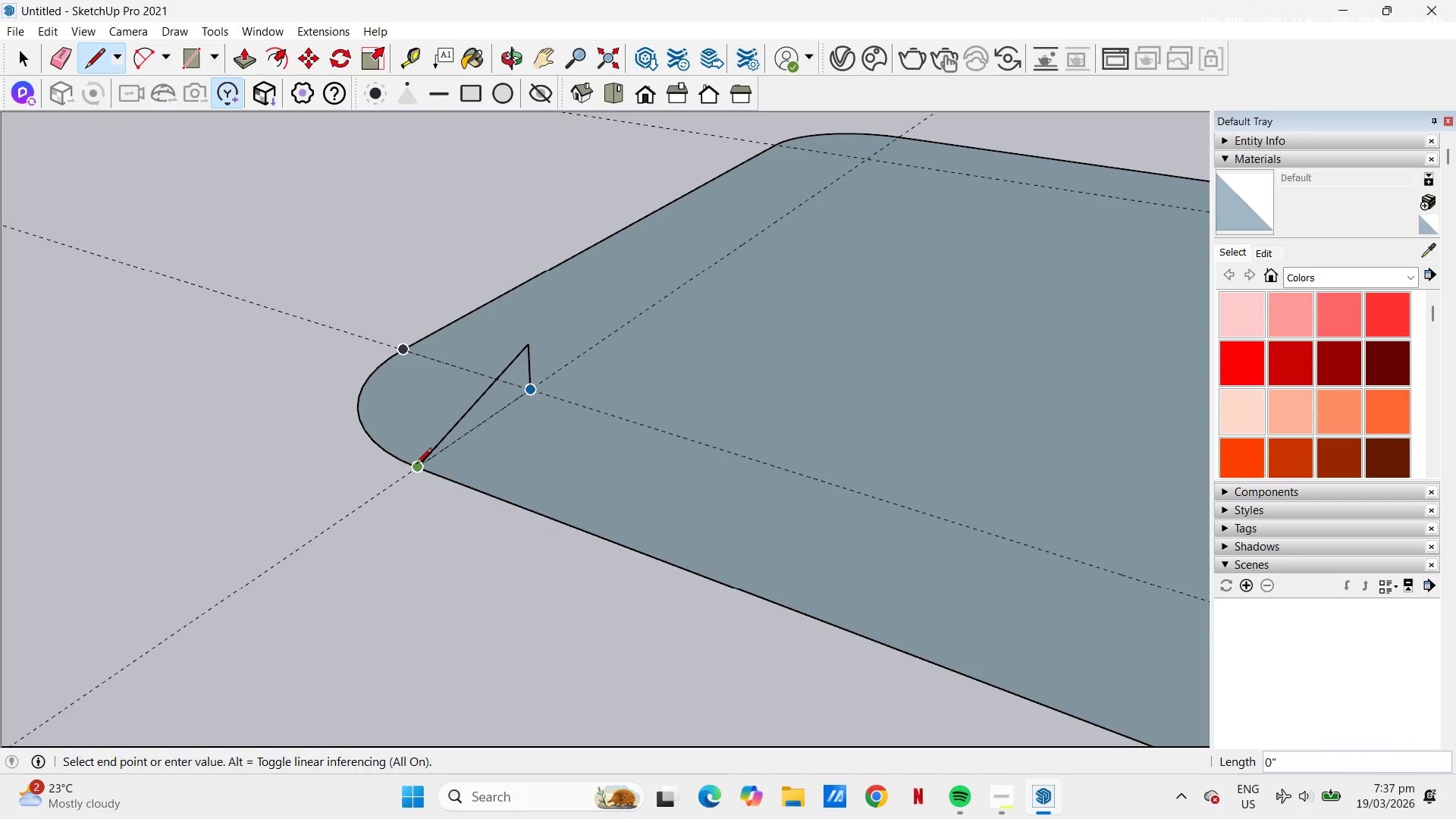 
left_click([419, 465])
 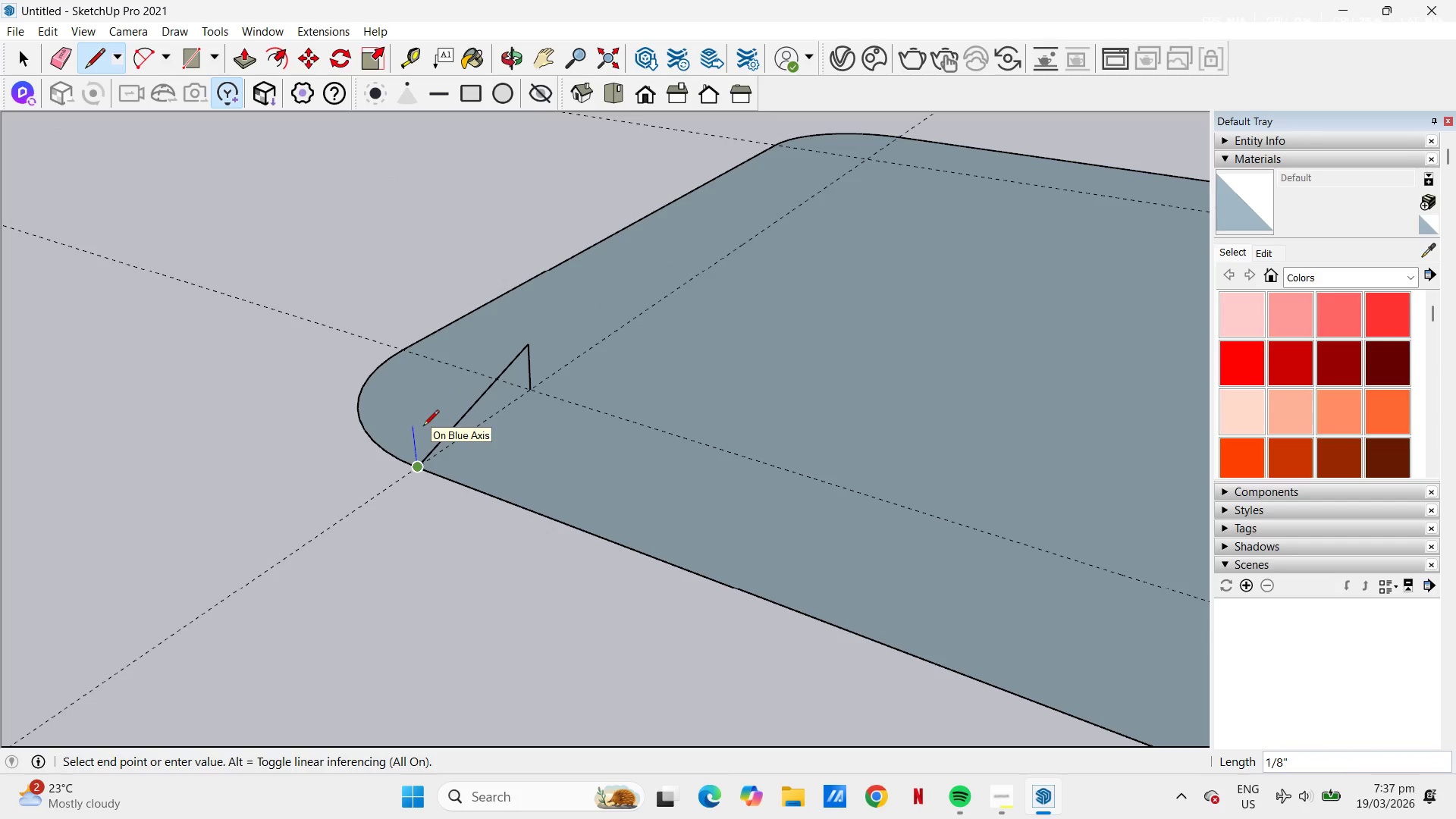 
left_click([419, 414])
 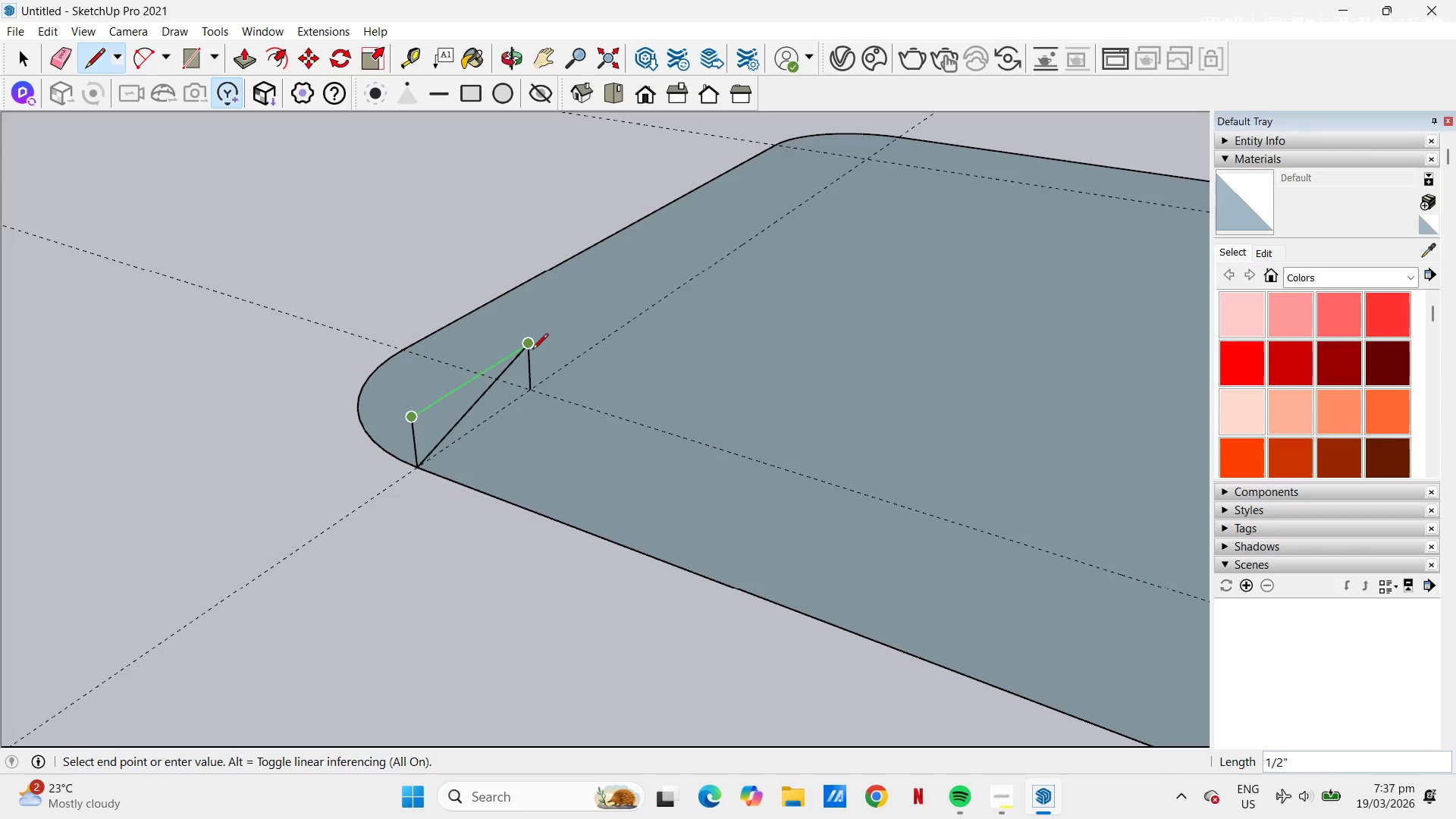 
left_click([530, 347])
 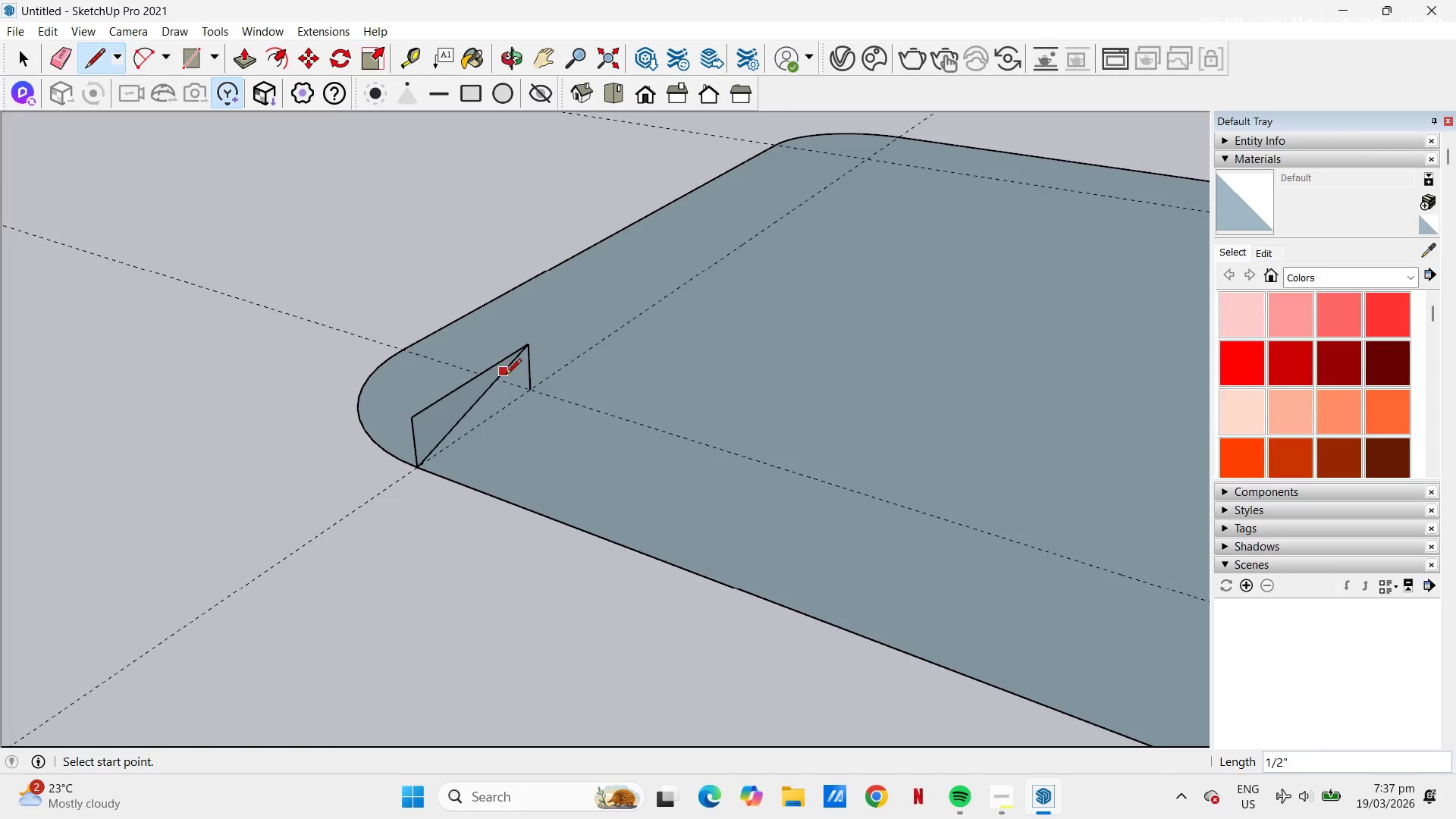 
type(el)
 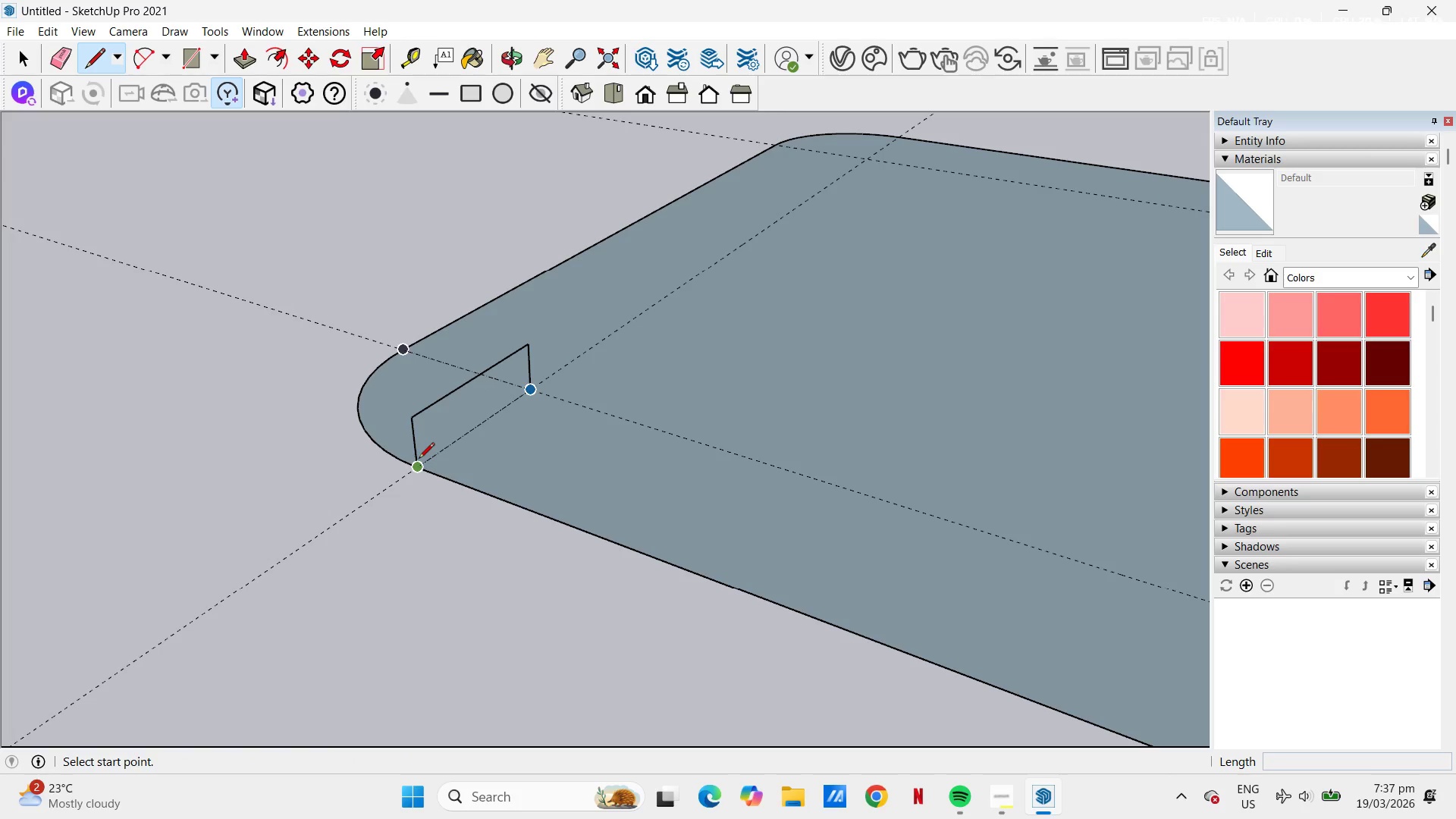 
left_click_drag(start_coordinate=[453, 418], to_coordinate=[460, 421])
 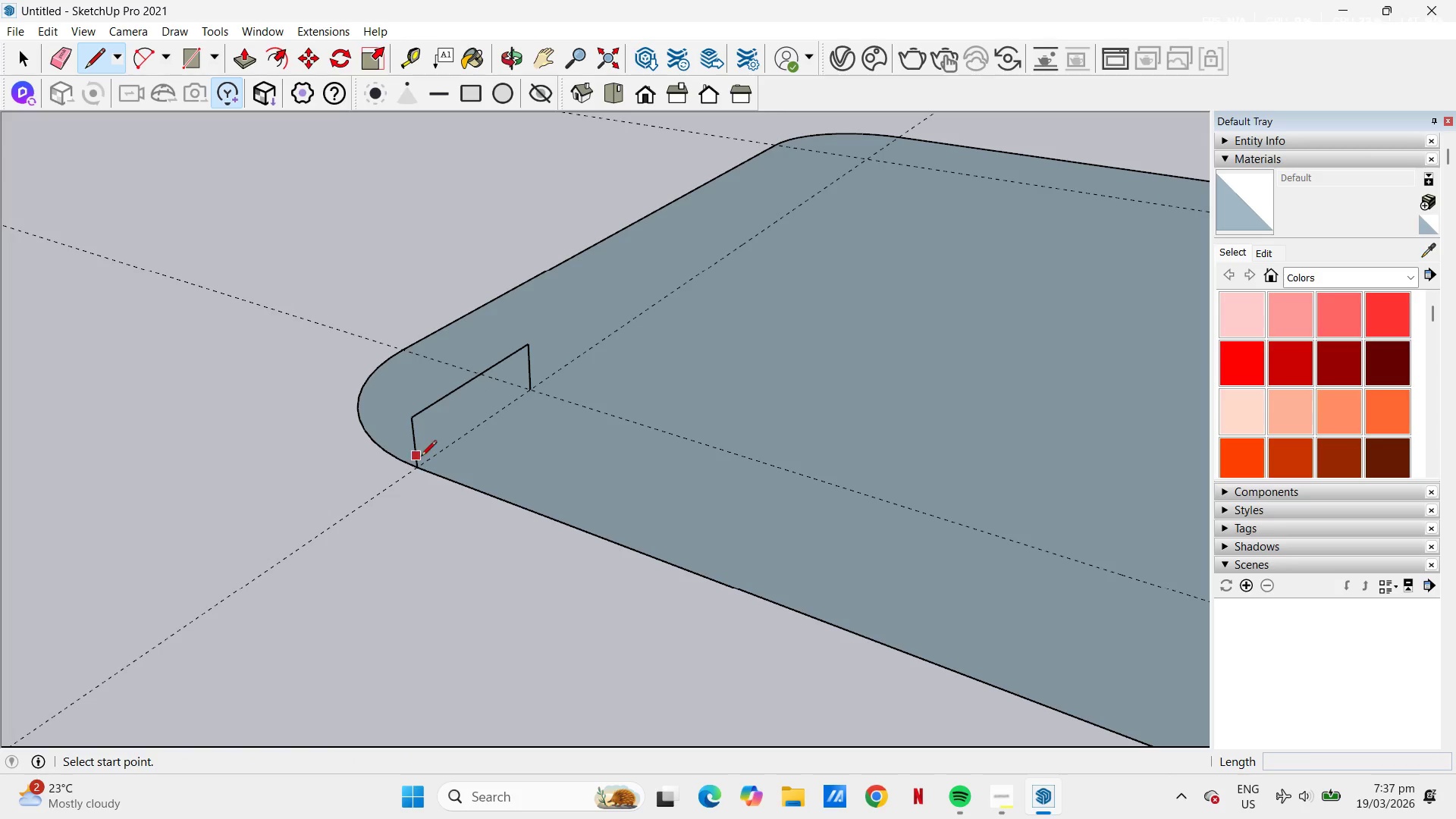 
left_click_drag(start_coordinate=[419, 460], to_coordinate=[422, 455])
 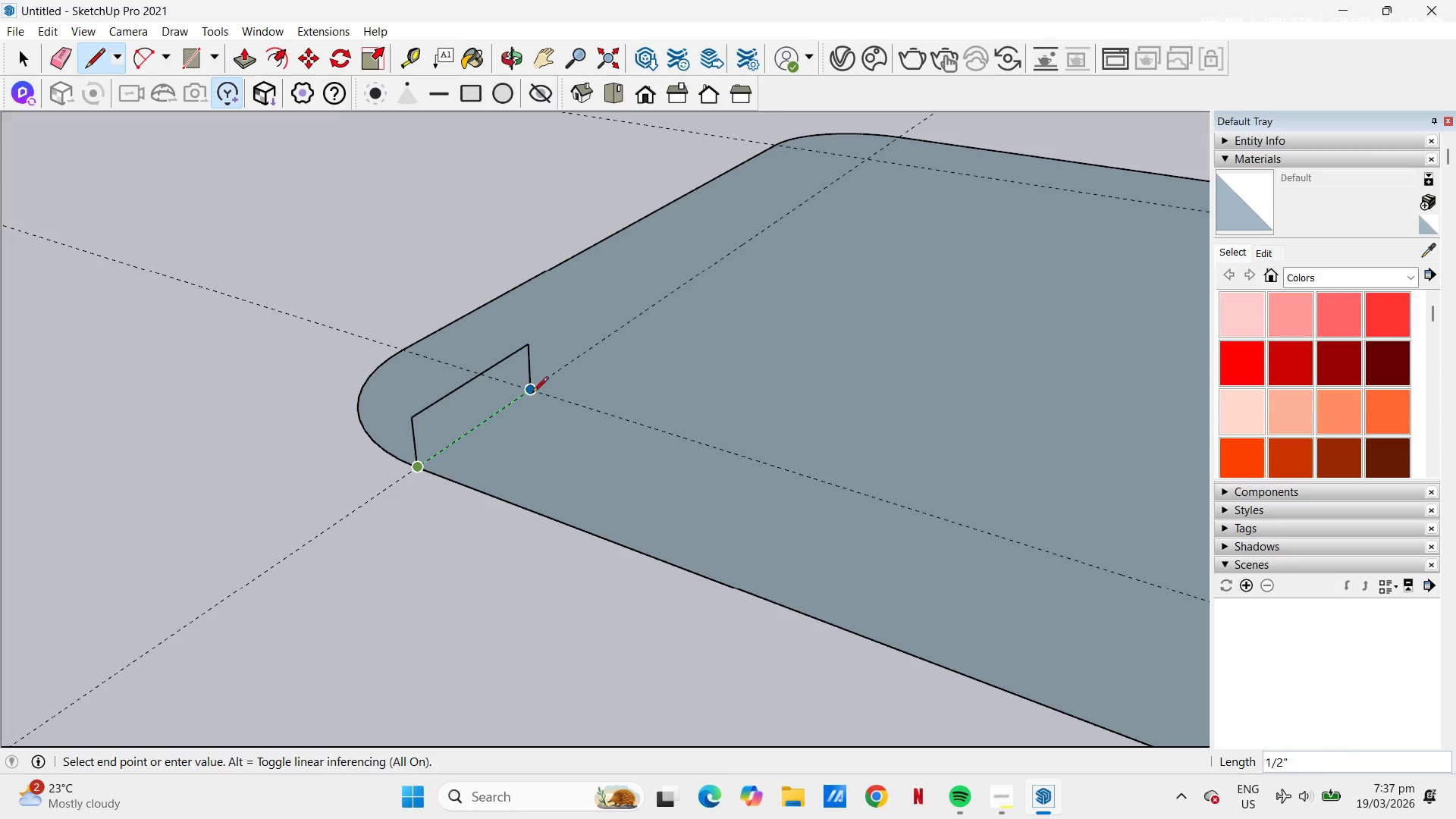 
left_click([533, 393])
 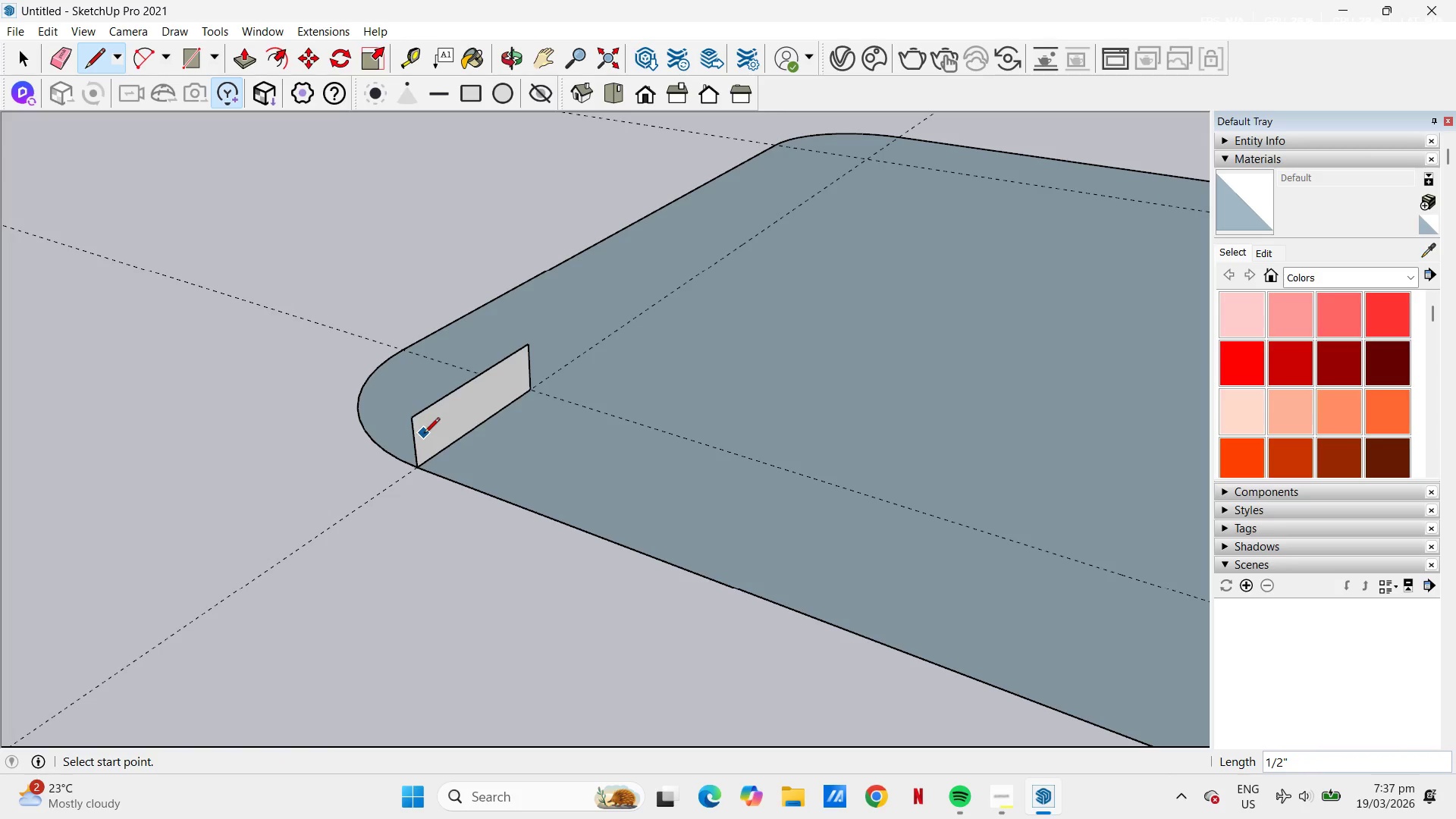 
key(A)
 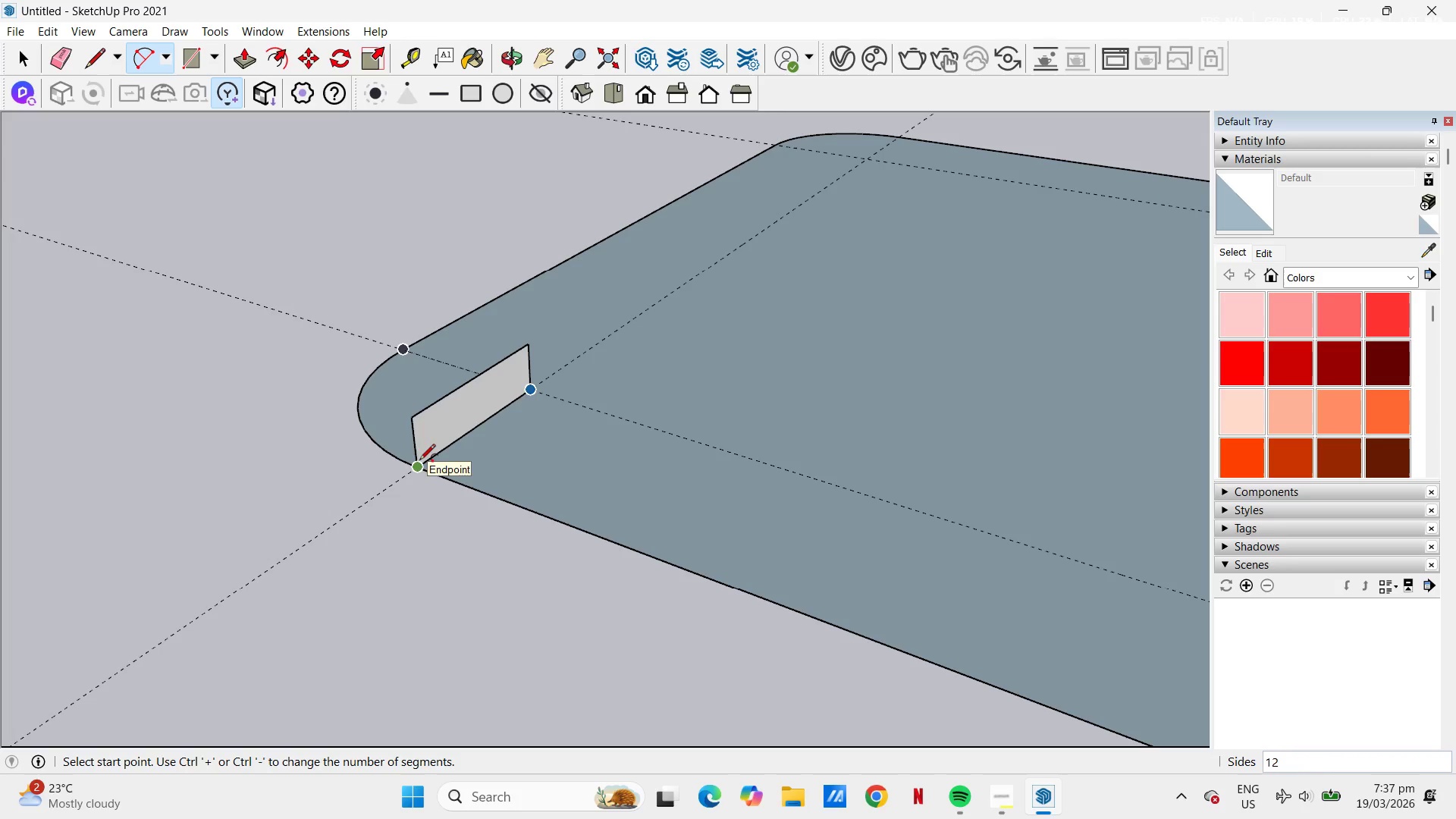 
left_click([416, 446])
 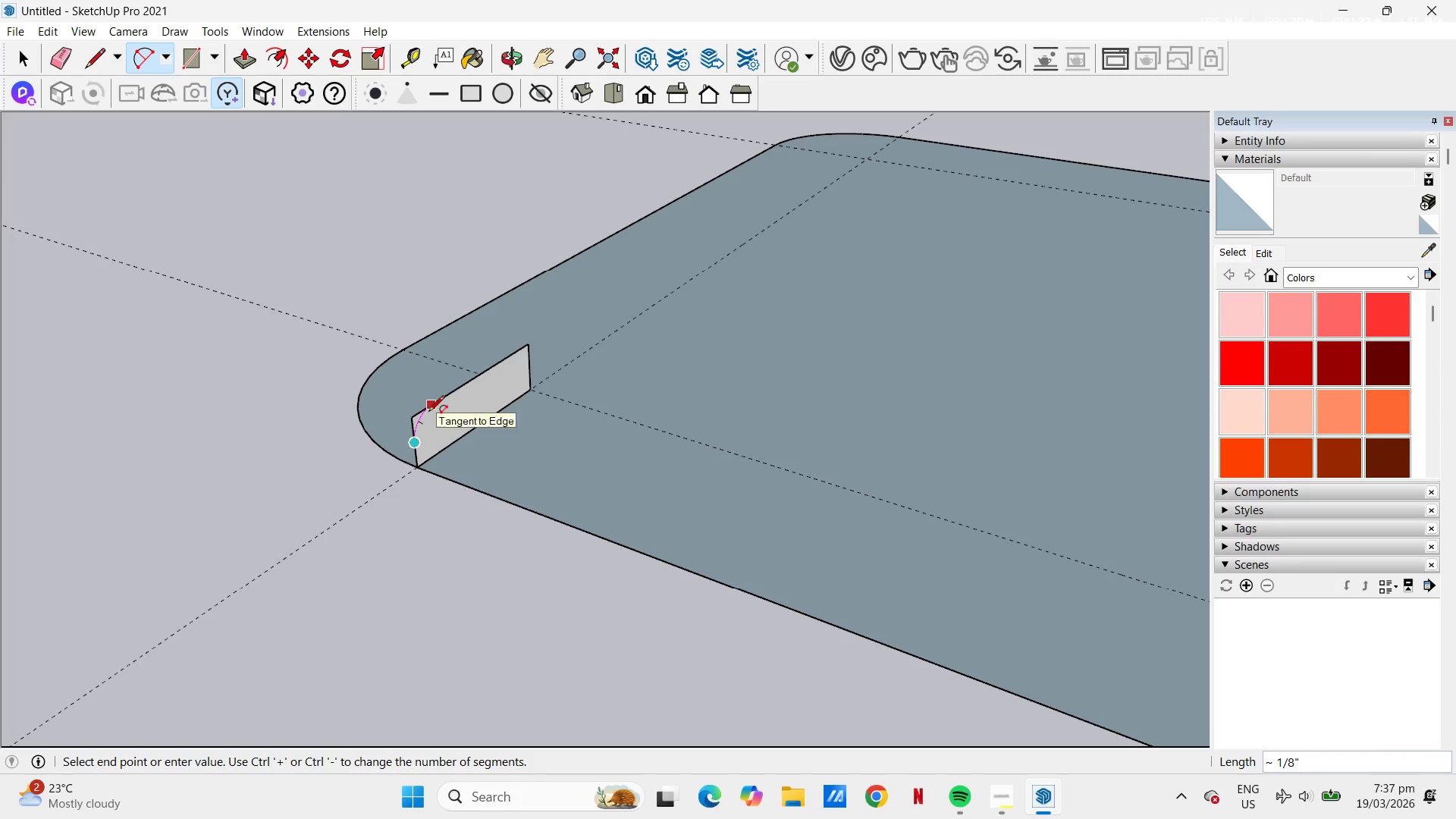 
double_click([428, 412])
 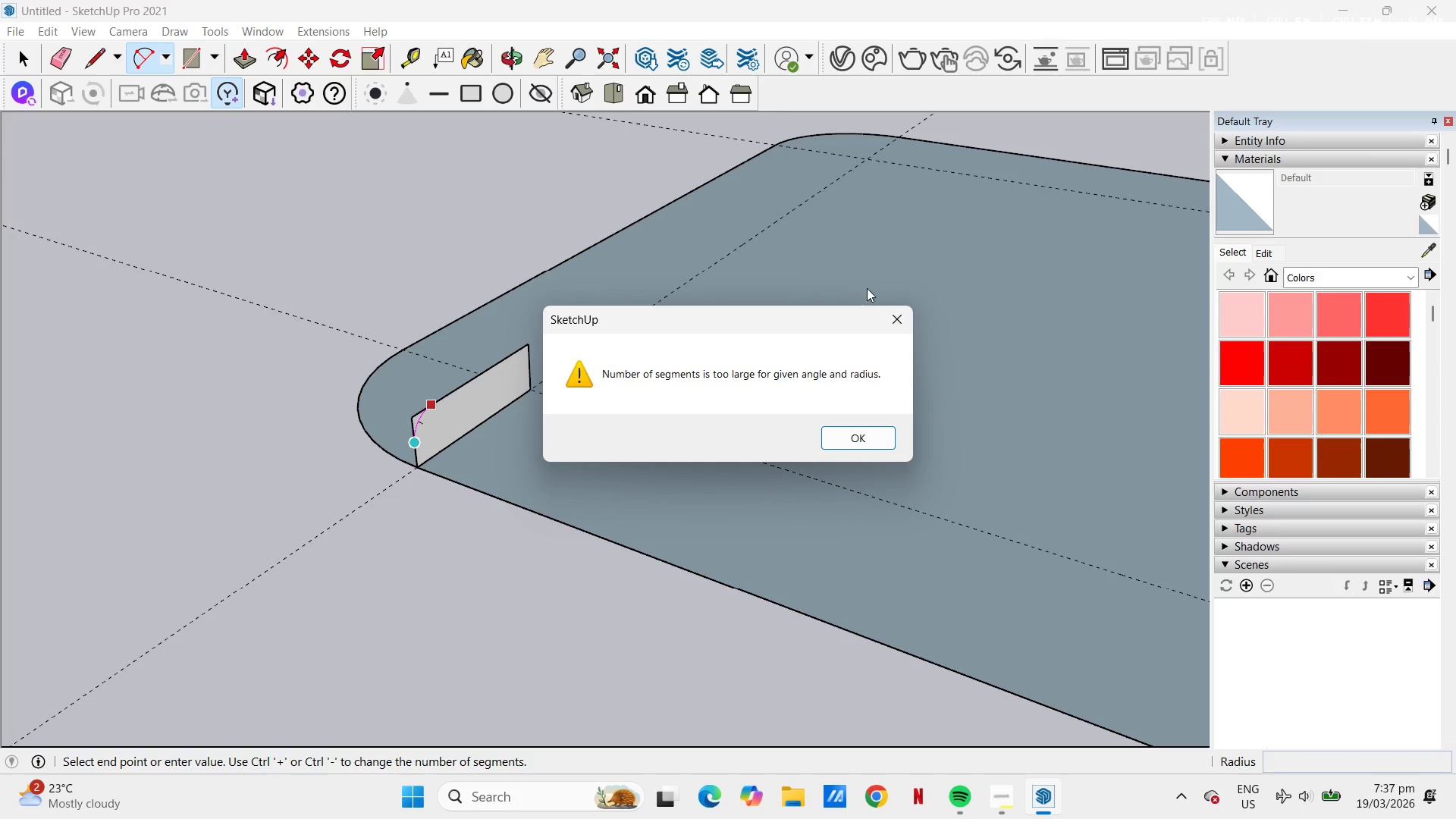 
left_click([904, 312])
 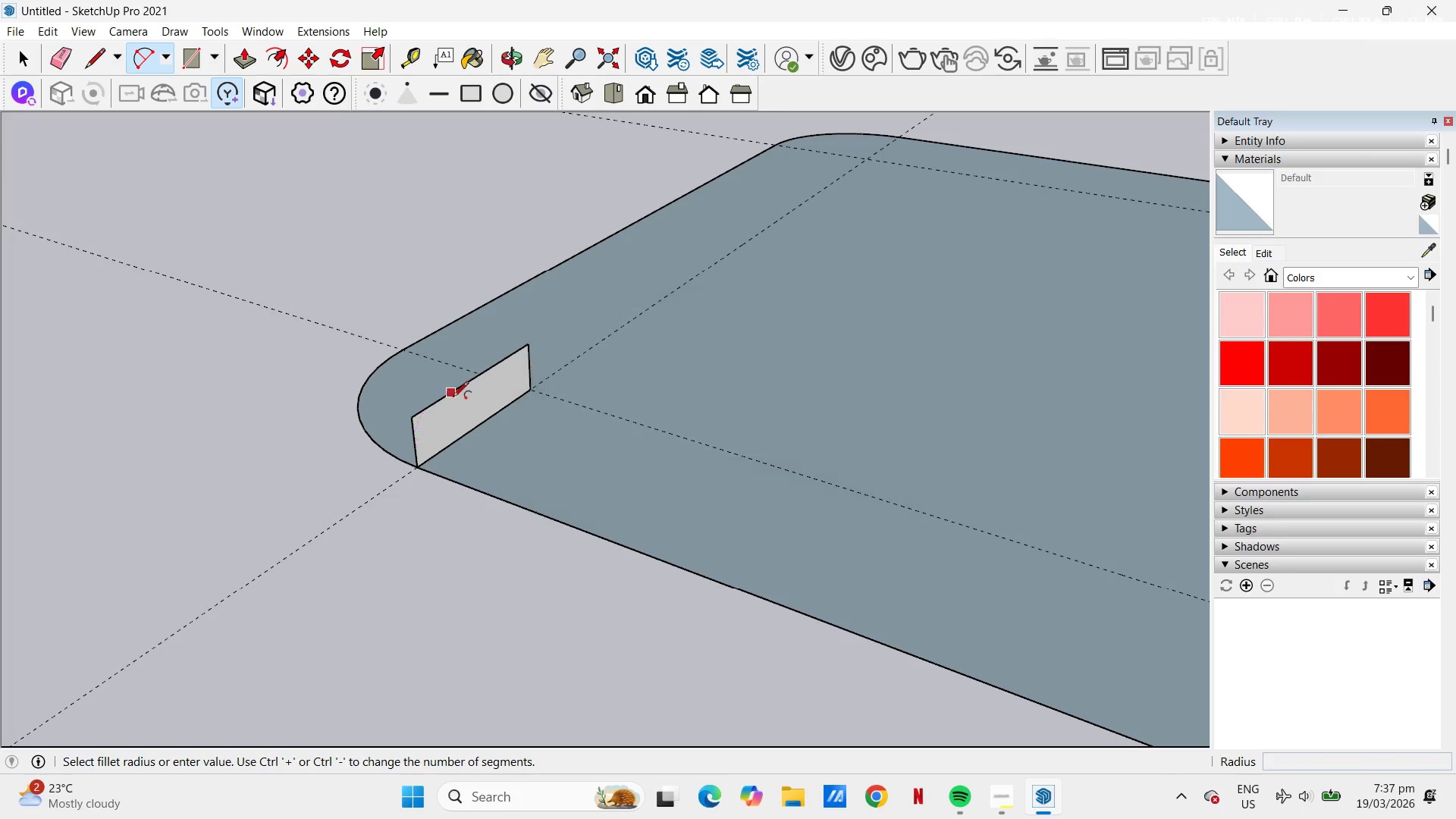 
scroll: coordinate [443, 400], scroll_direction: up, amount: 3.0
 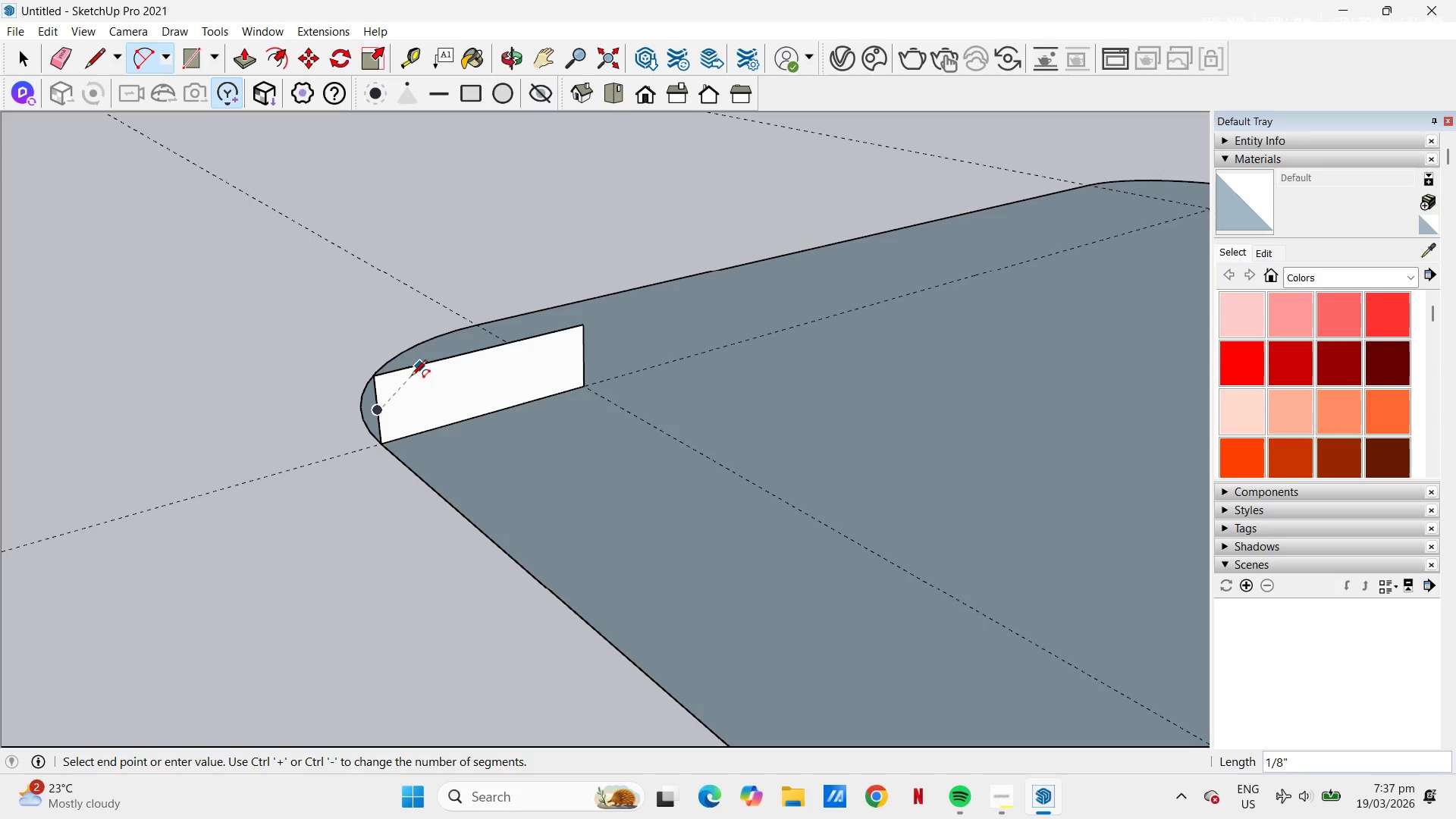 
left_click([410, 375])
 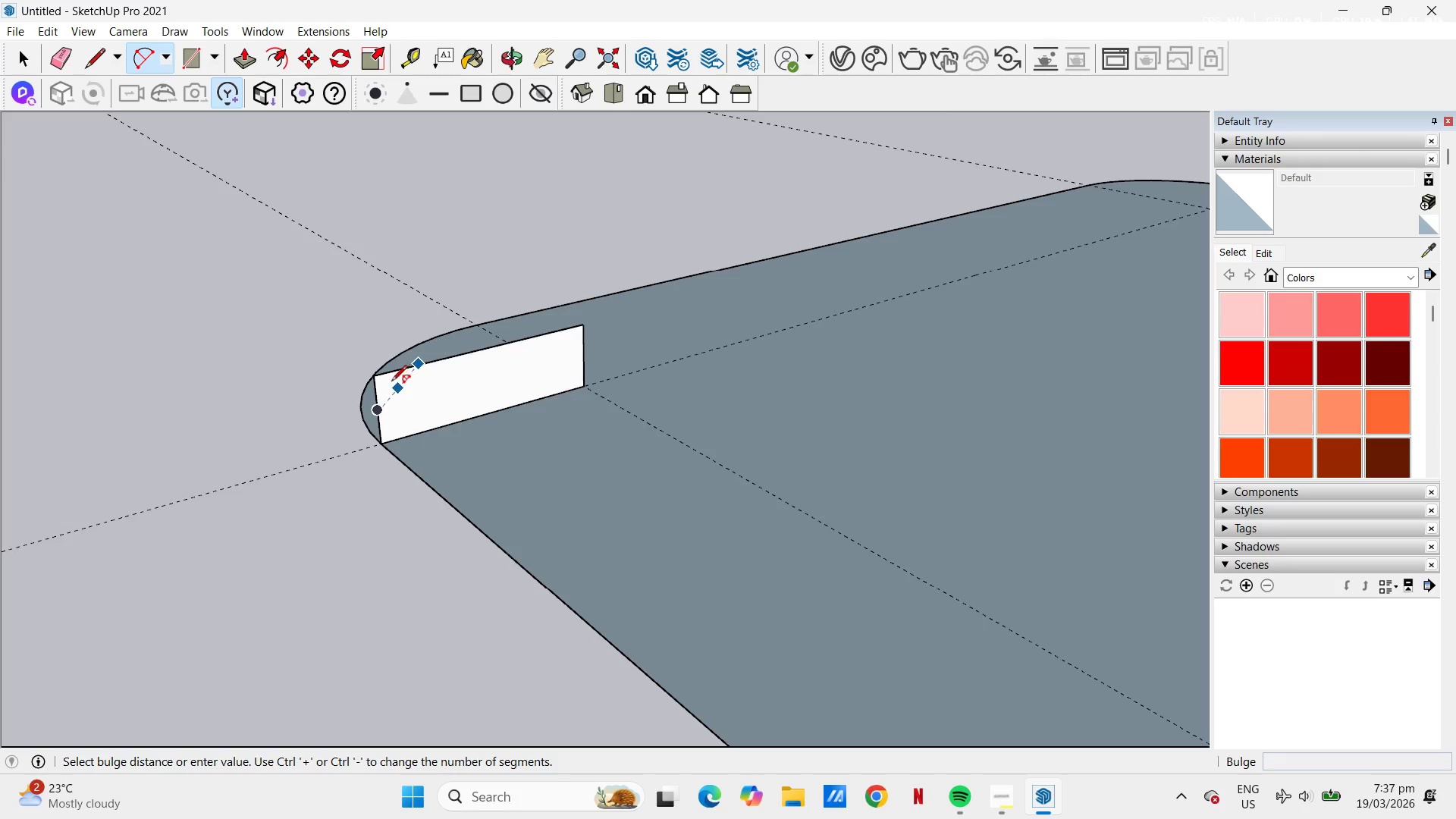 
scroll: coordinate [391, 391], scroll_direction: up, amount: 8.0
 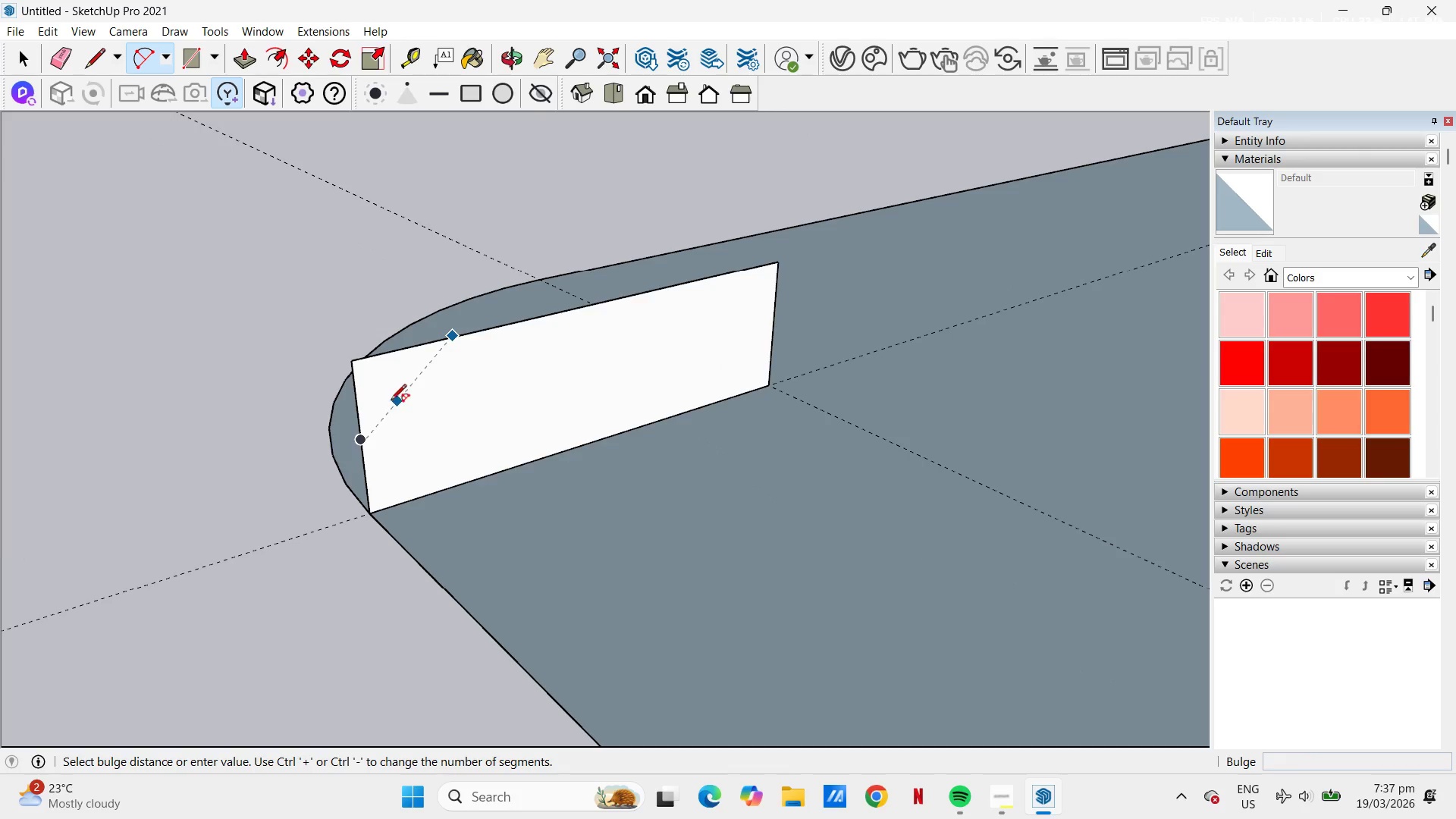 
key(Escape)
 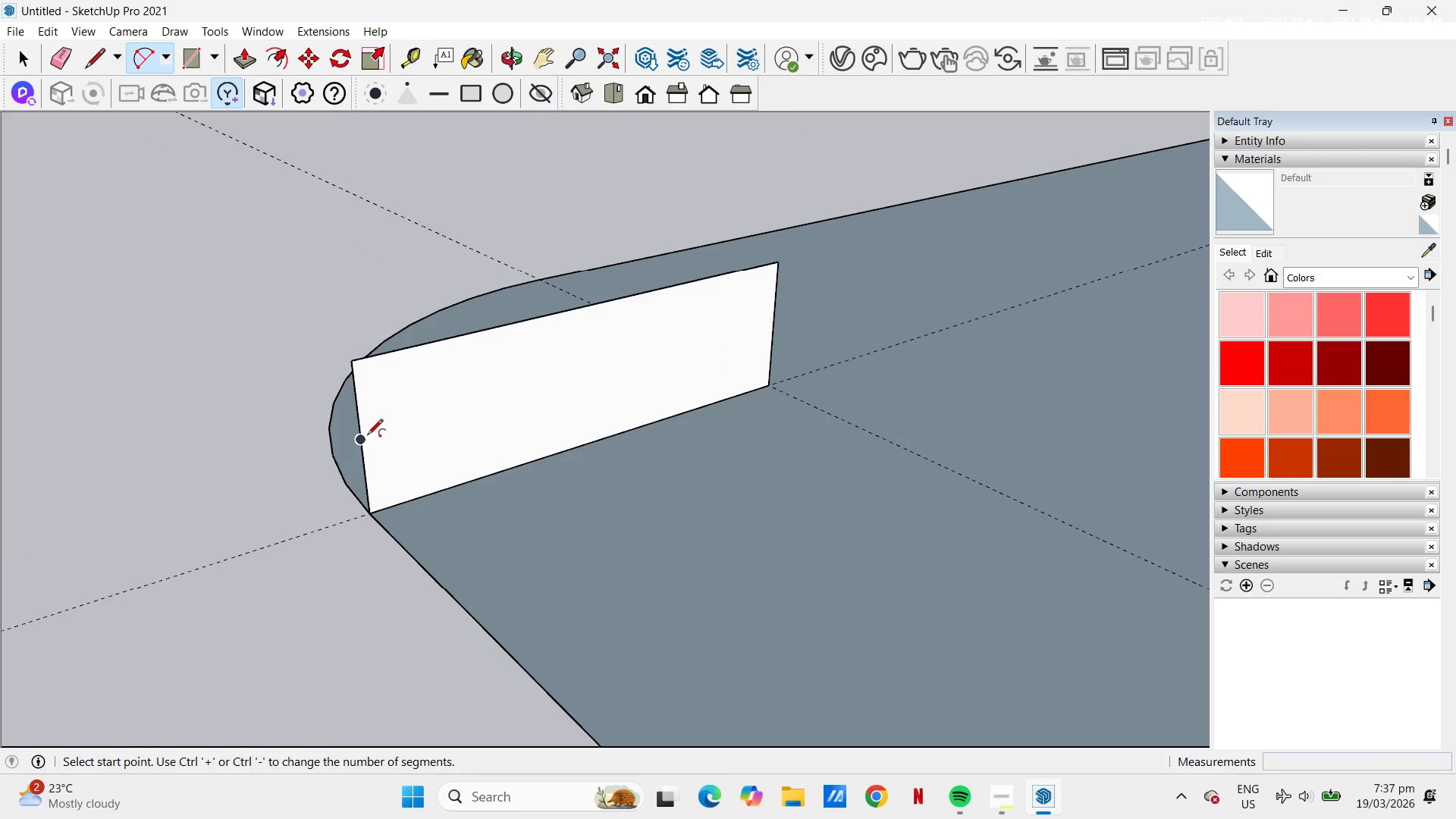 
left_click_drag(start_coordinate=[361, 445], to_coordinate=[361, 441])
 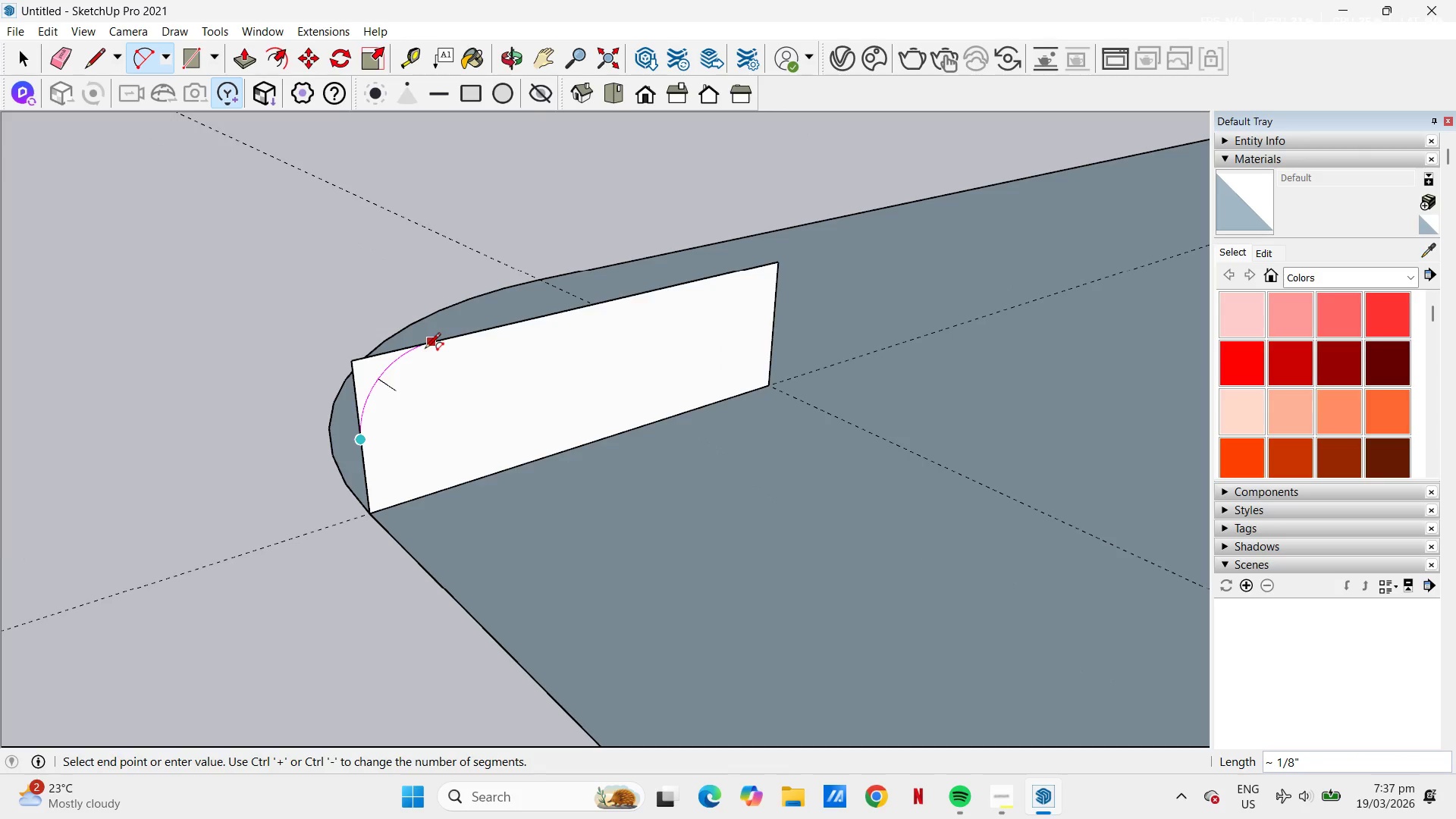 
double_click([425, 349])
 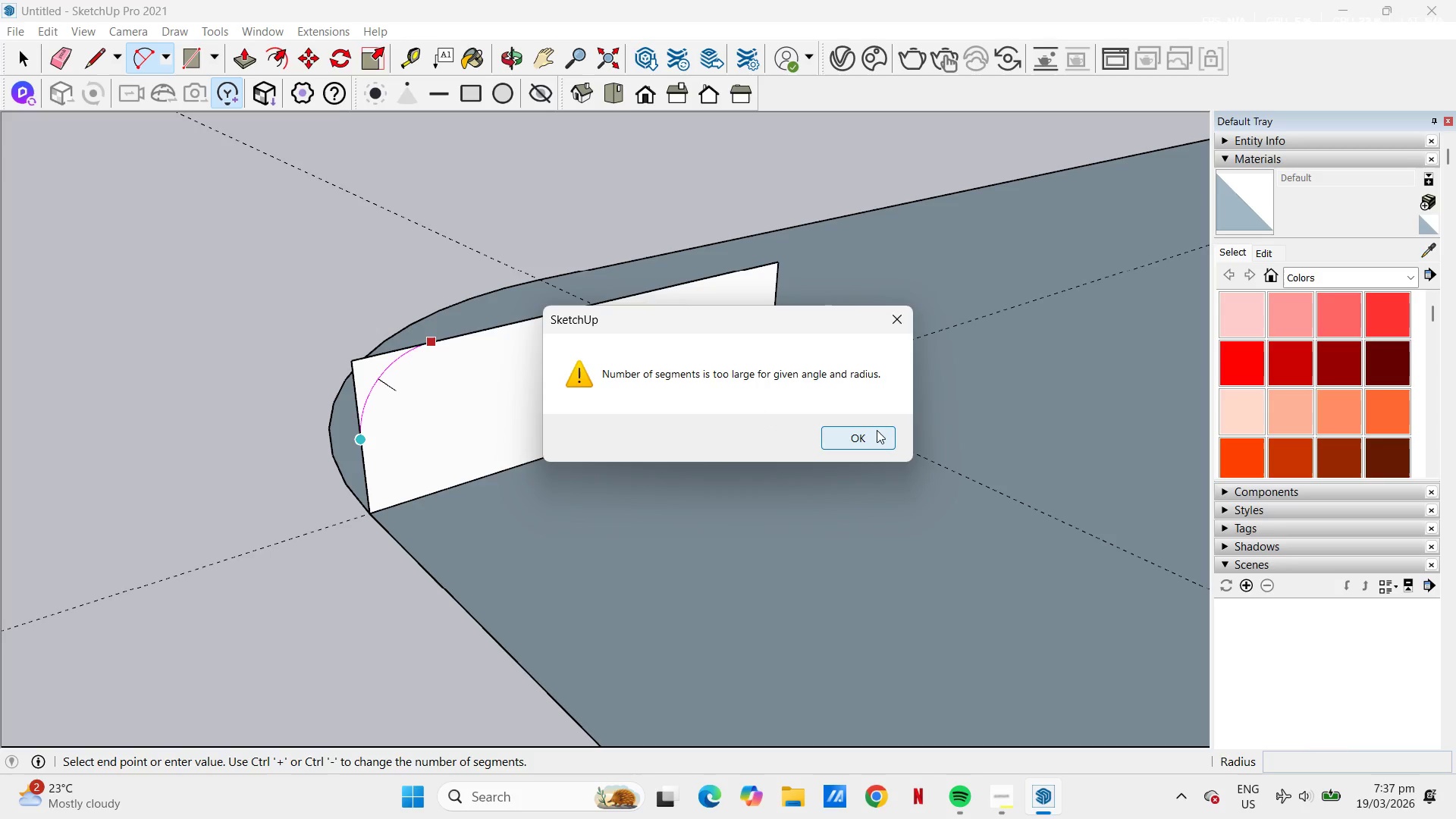 
left_click([859, 440])
 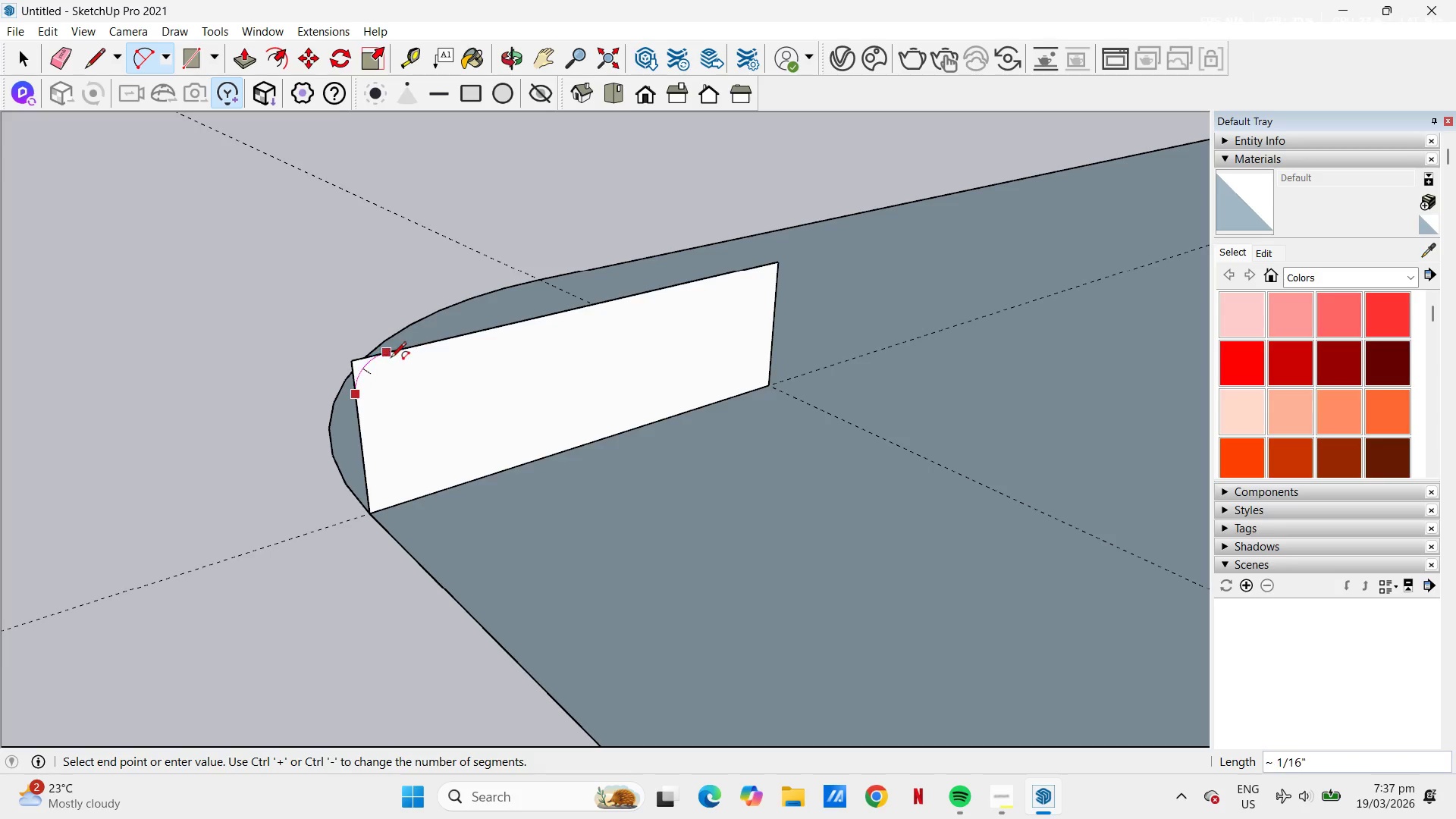 
double_click([391, 359])
 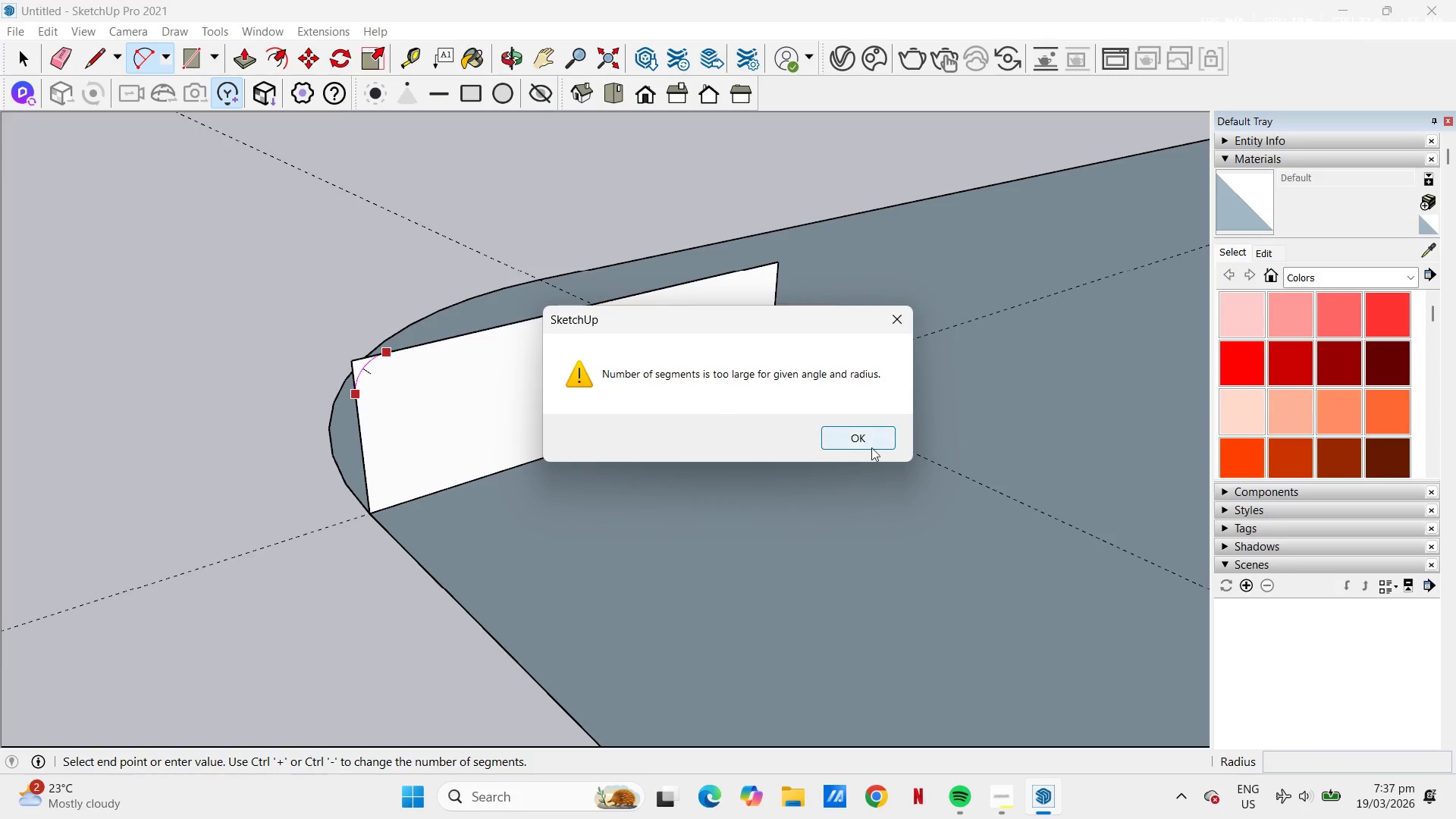 
left_click([852, 438])
 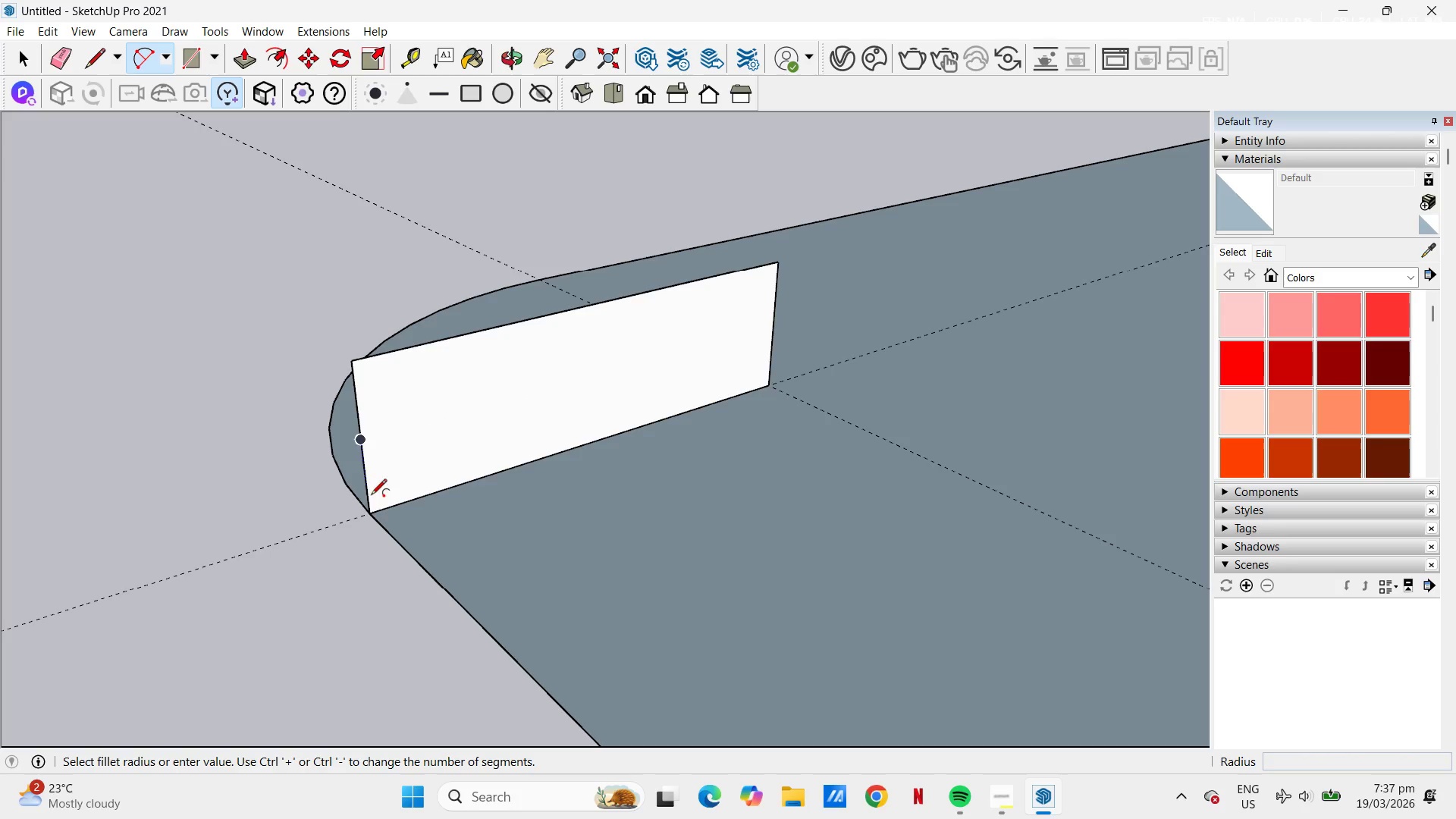 
left_click_drag(start_coordinate=[373, 516], to_coordinate=[375, 508])
 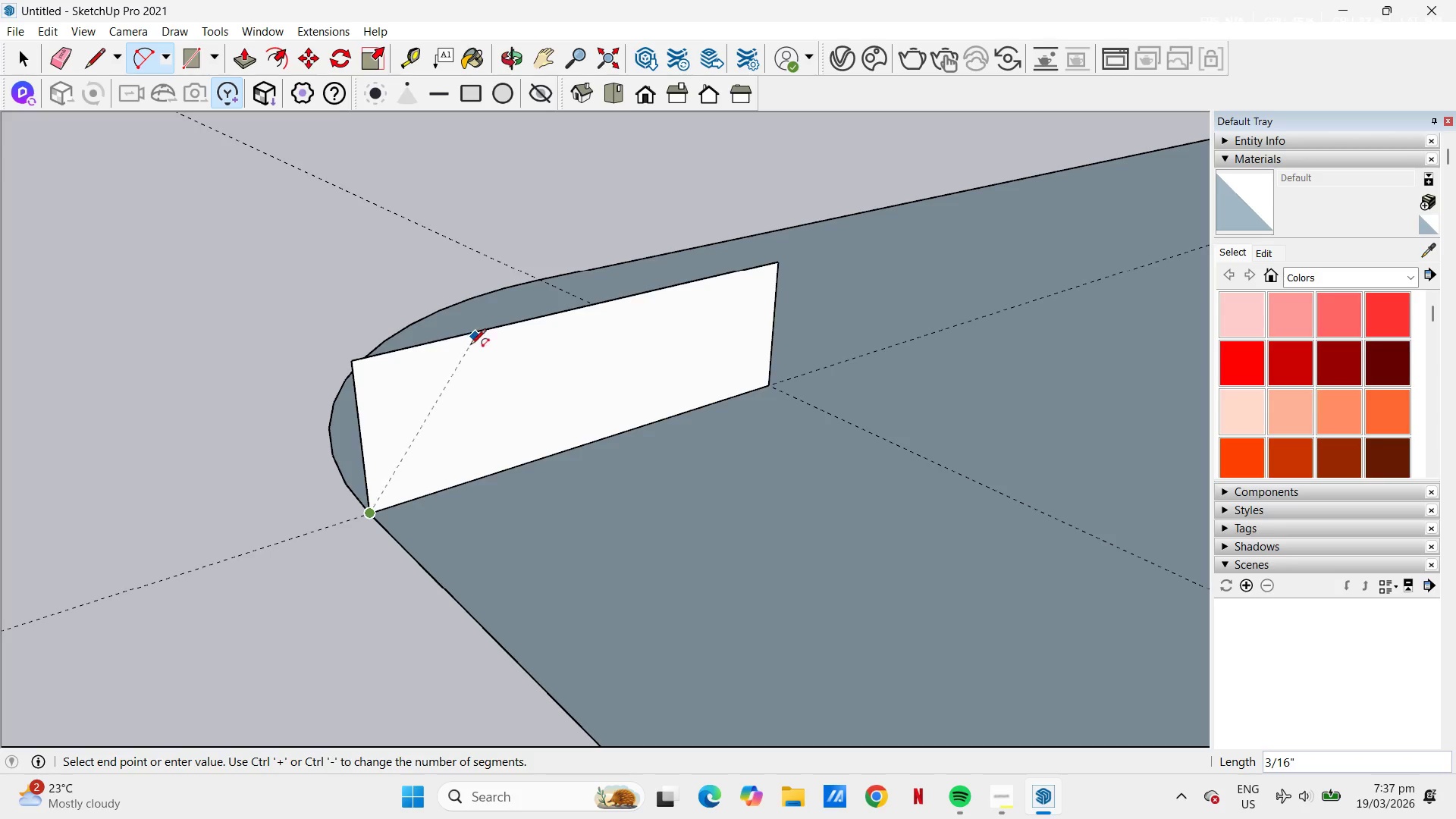 
left_click([463, 344])
 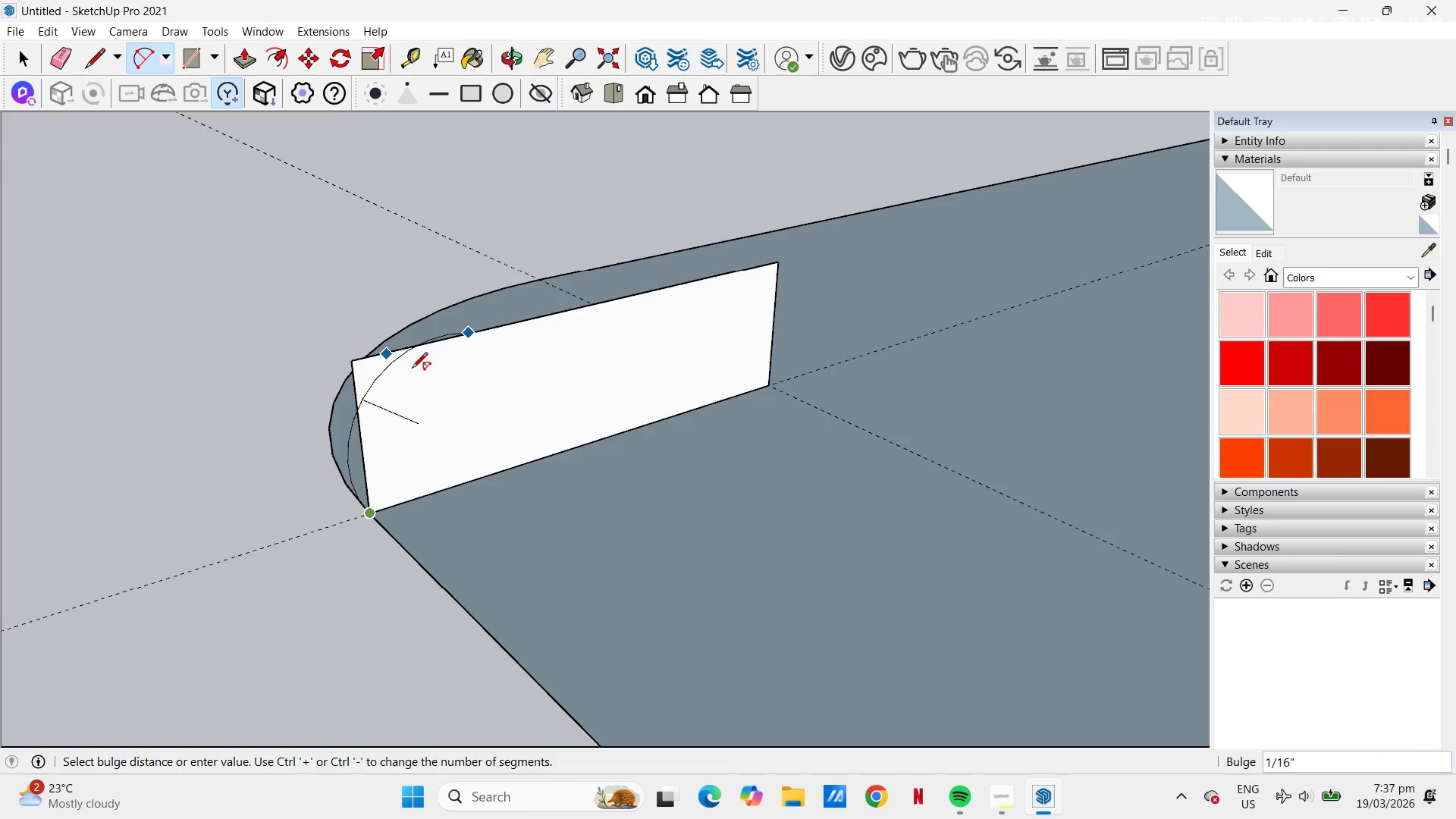 
key(Escape)
 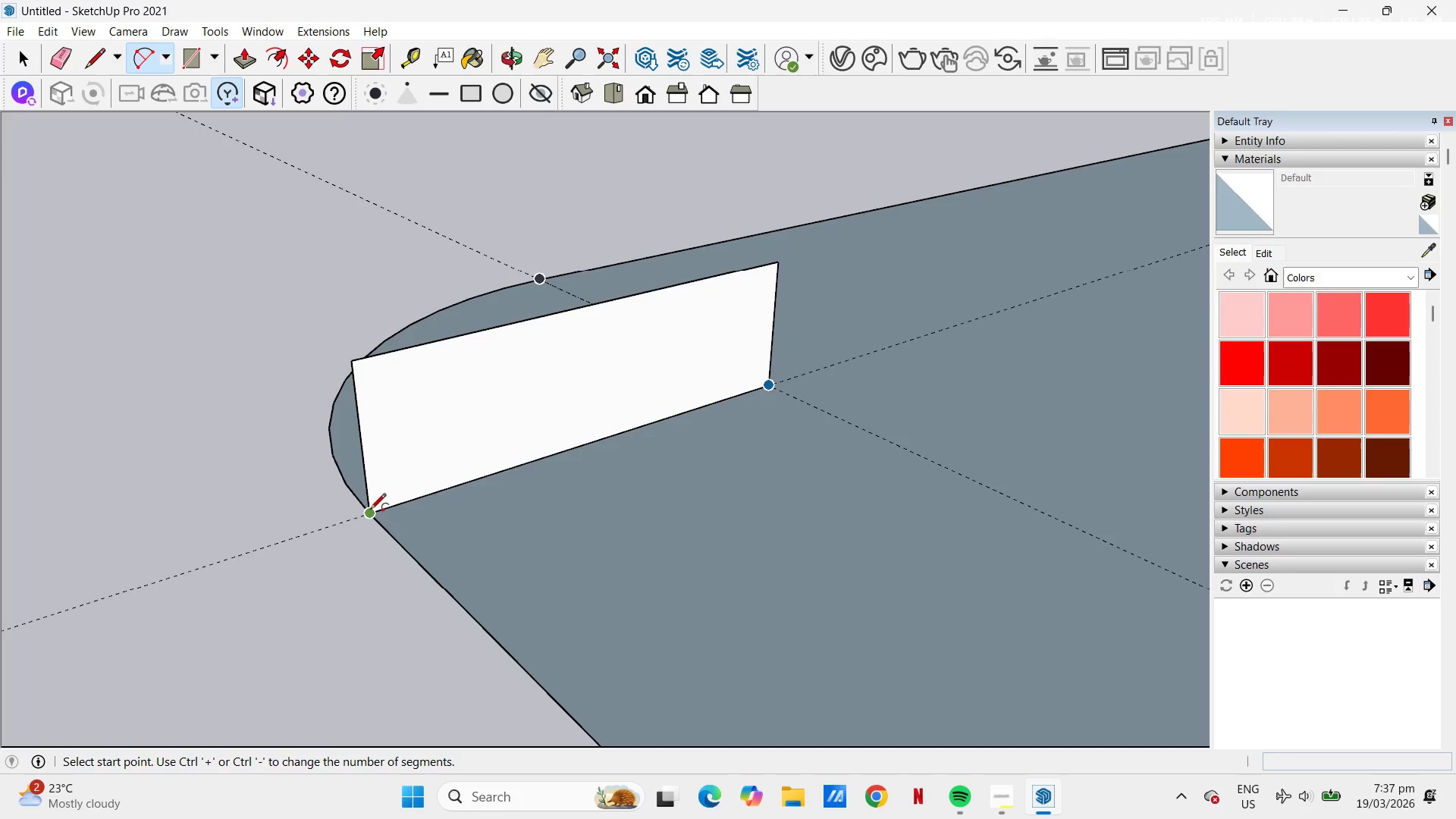 
left_click_drag(start_coordinate=[372, 510], to_coordinate=[372, 503])
 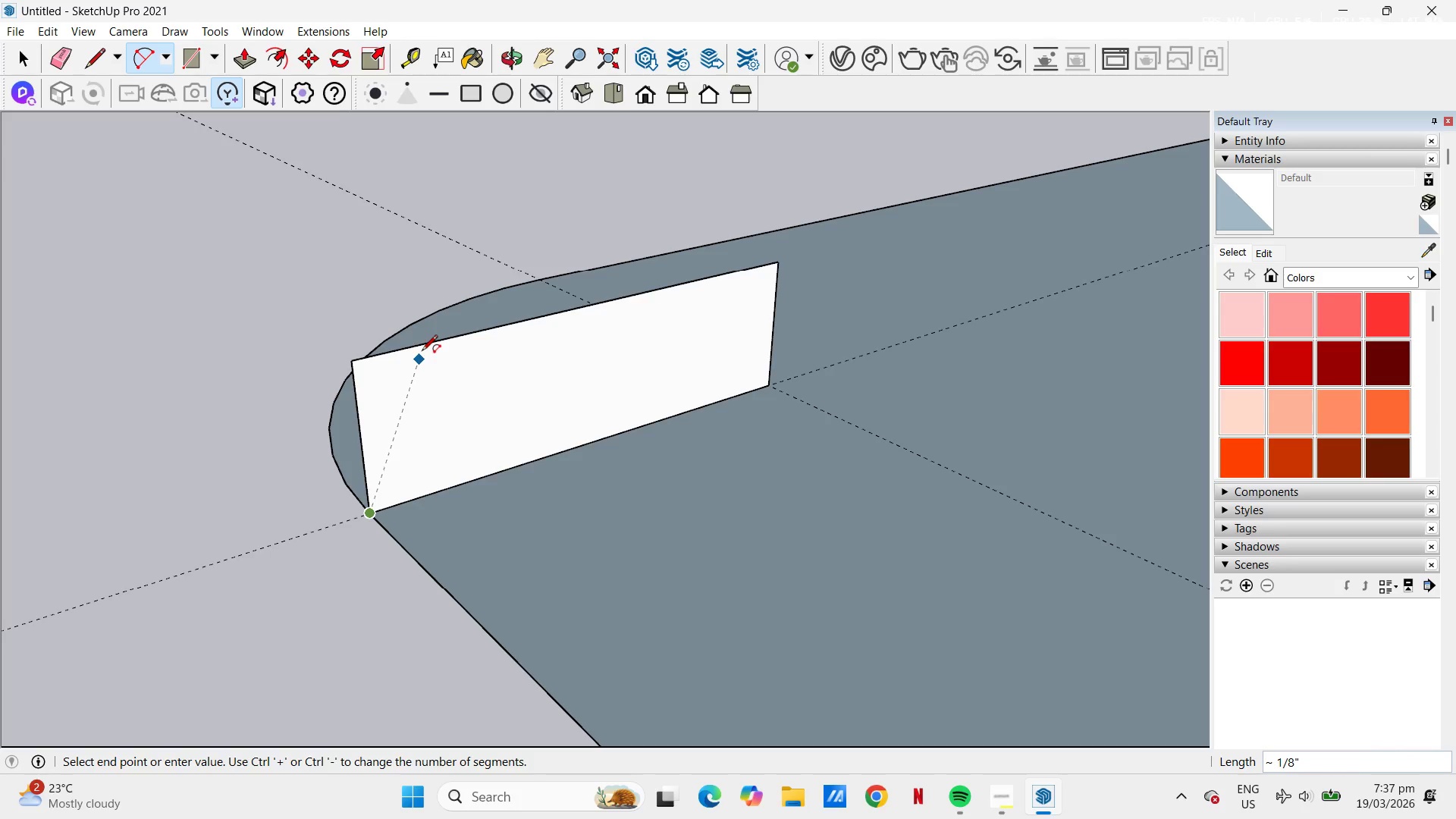 
left_click([424, 351])
 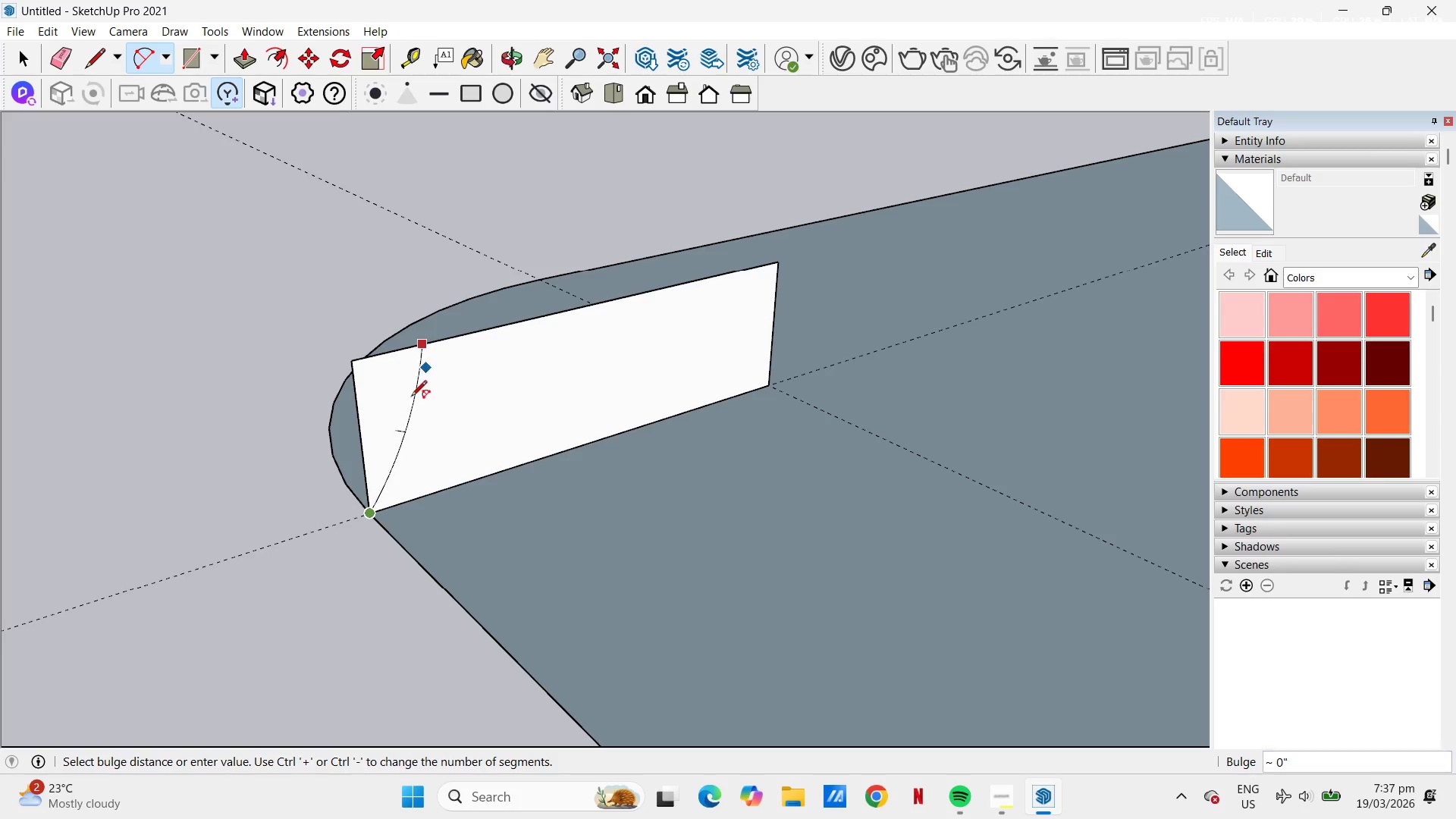 
key(Backquote)
 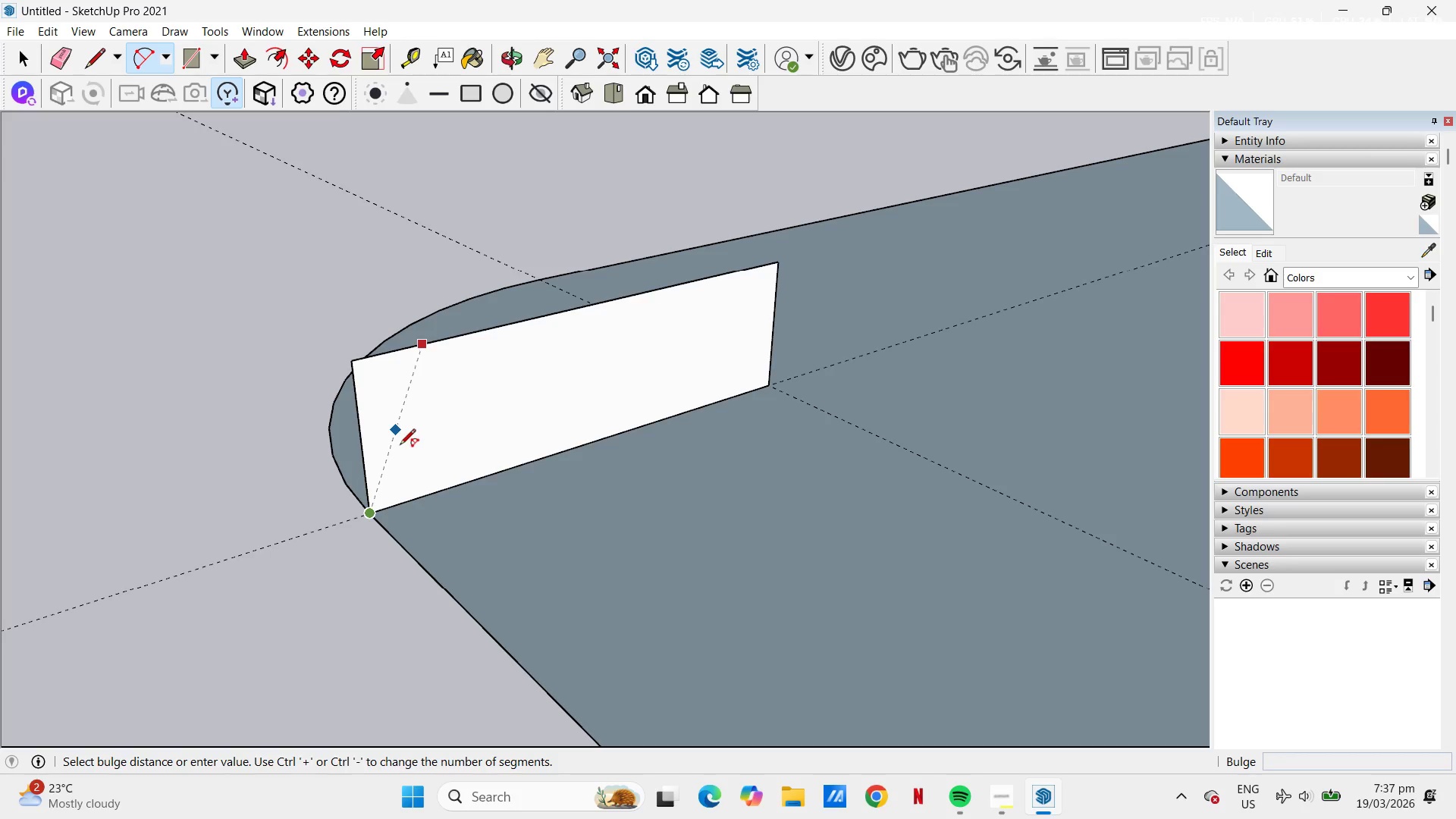 
hold_key(key=Backquote, duration=0.48)
 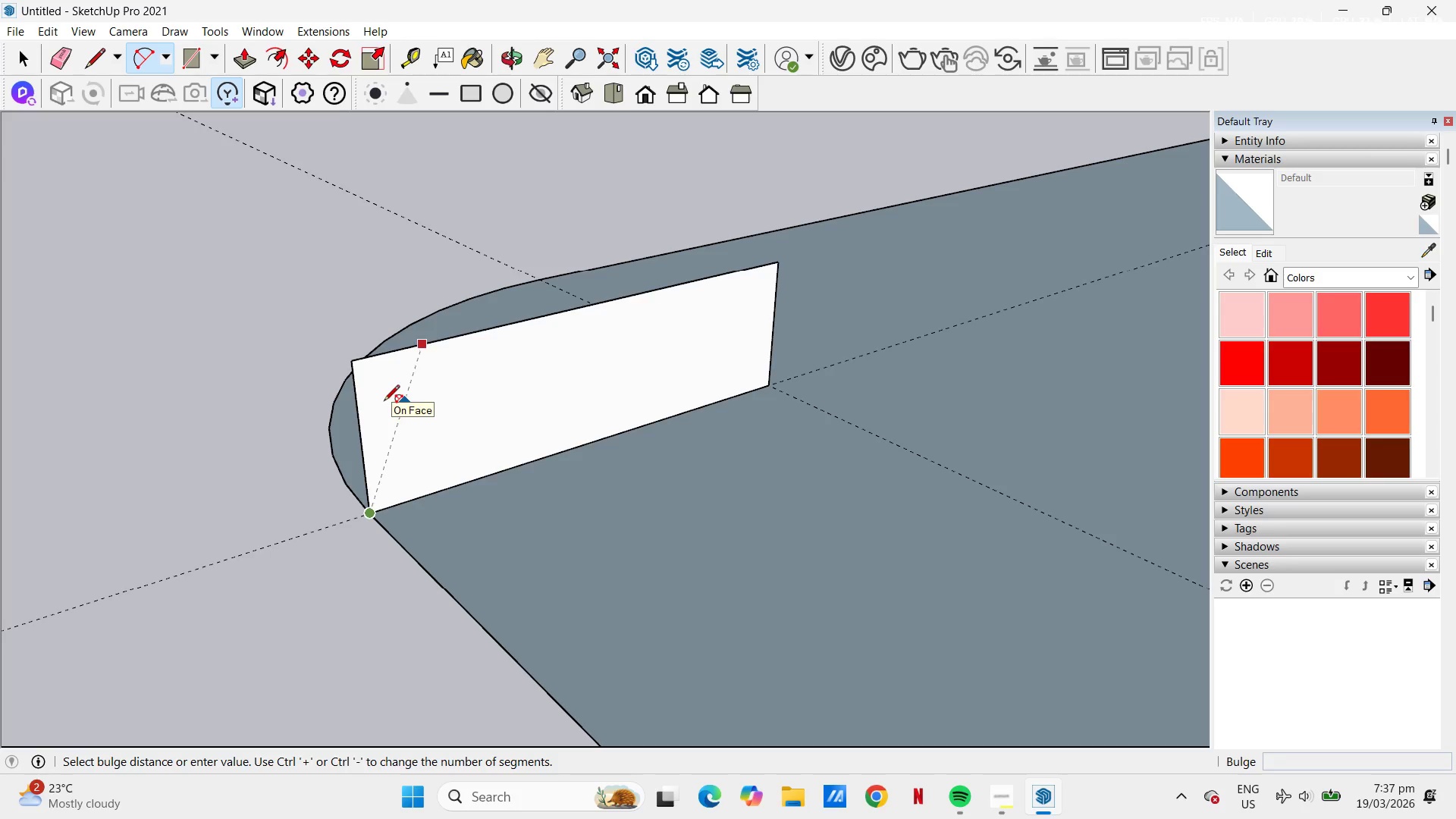 
key(Escape)
 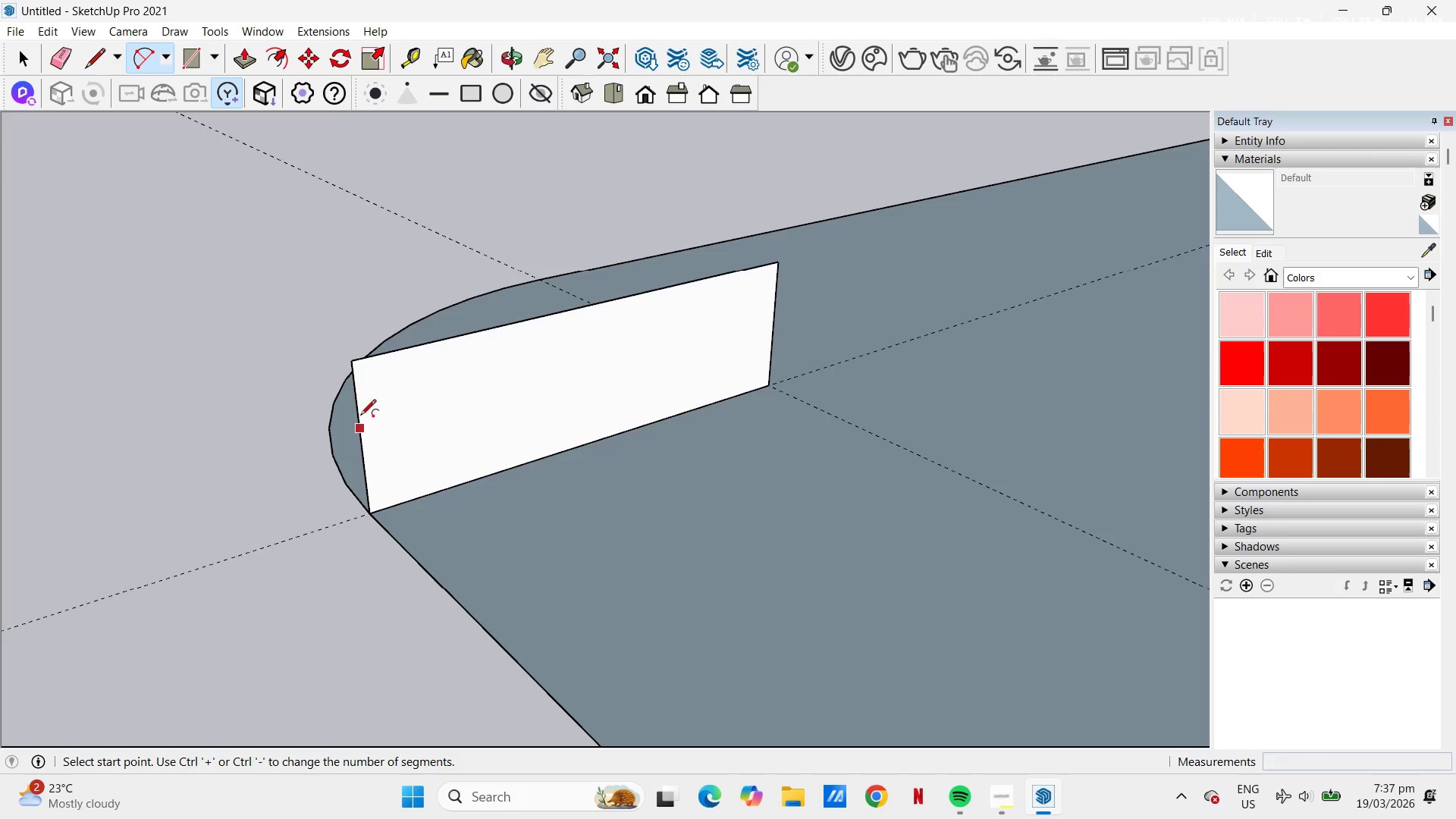 
left_click([361, 400])
 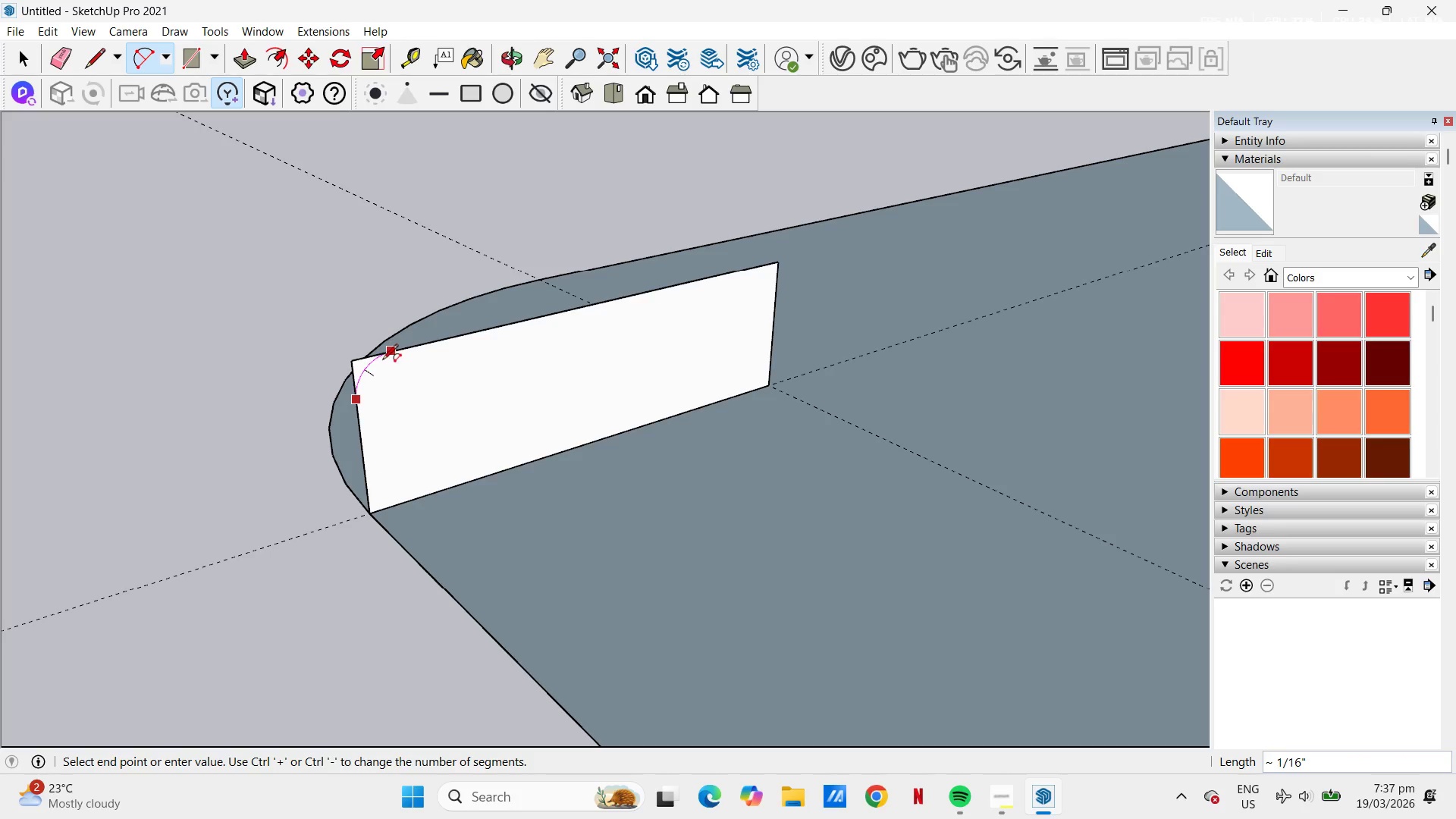 
left_click([382, 361])
 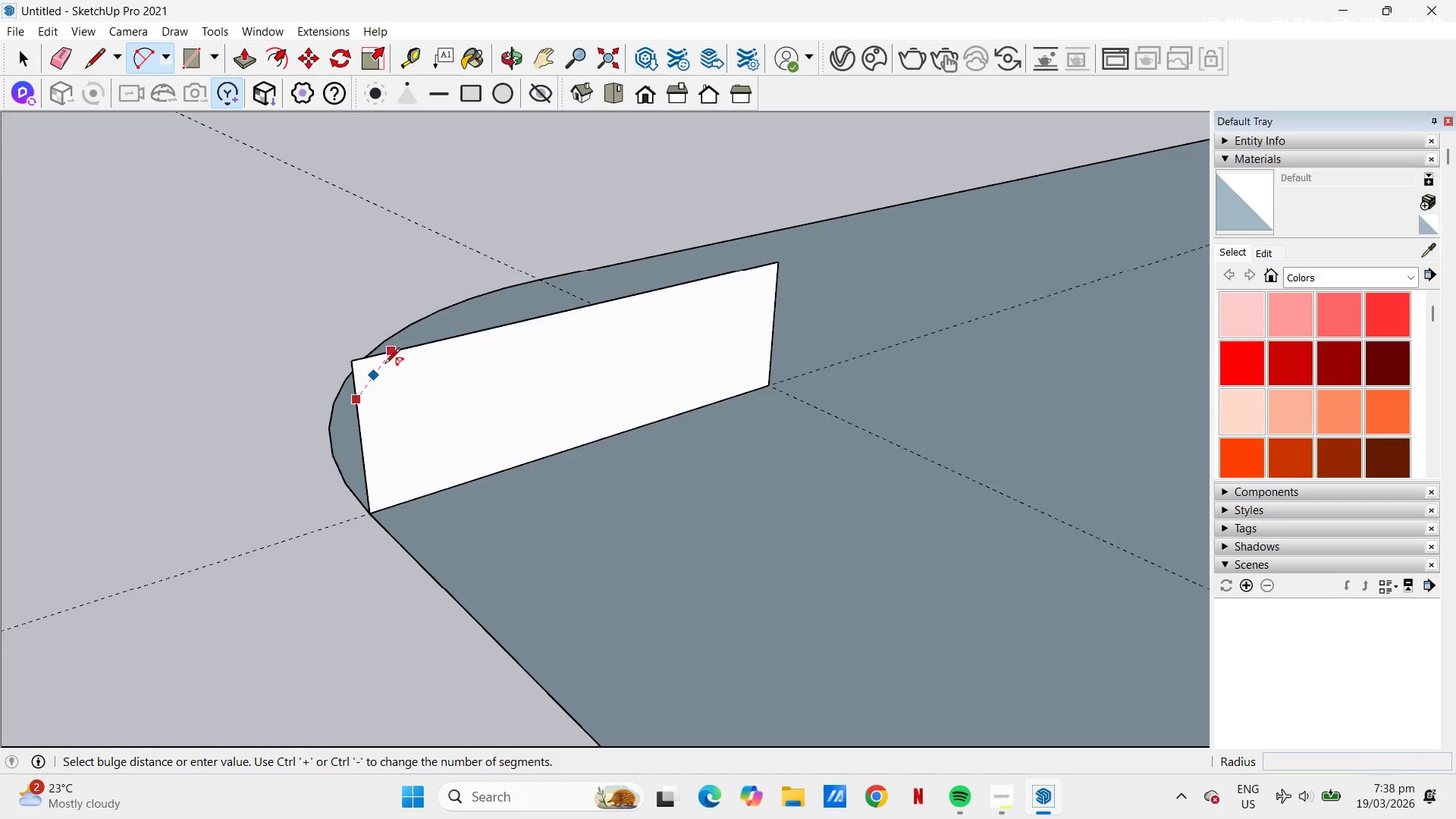 
scroll: coordinate [375, 388], scroll_direction: up, amount: 12.0
 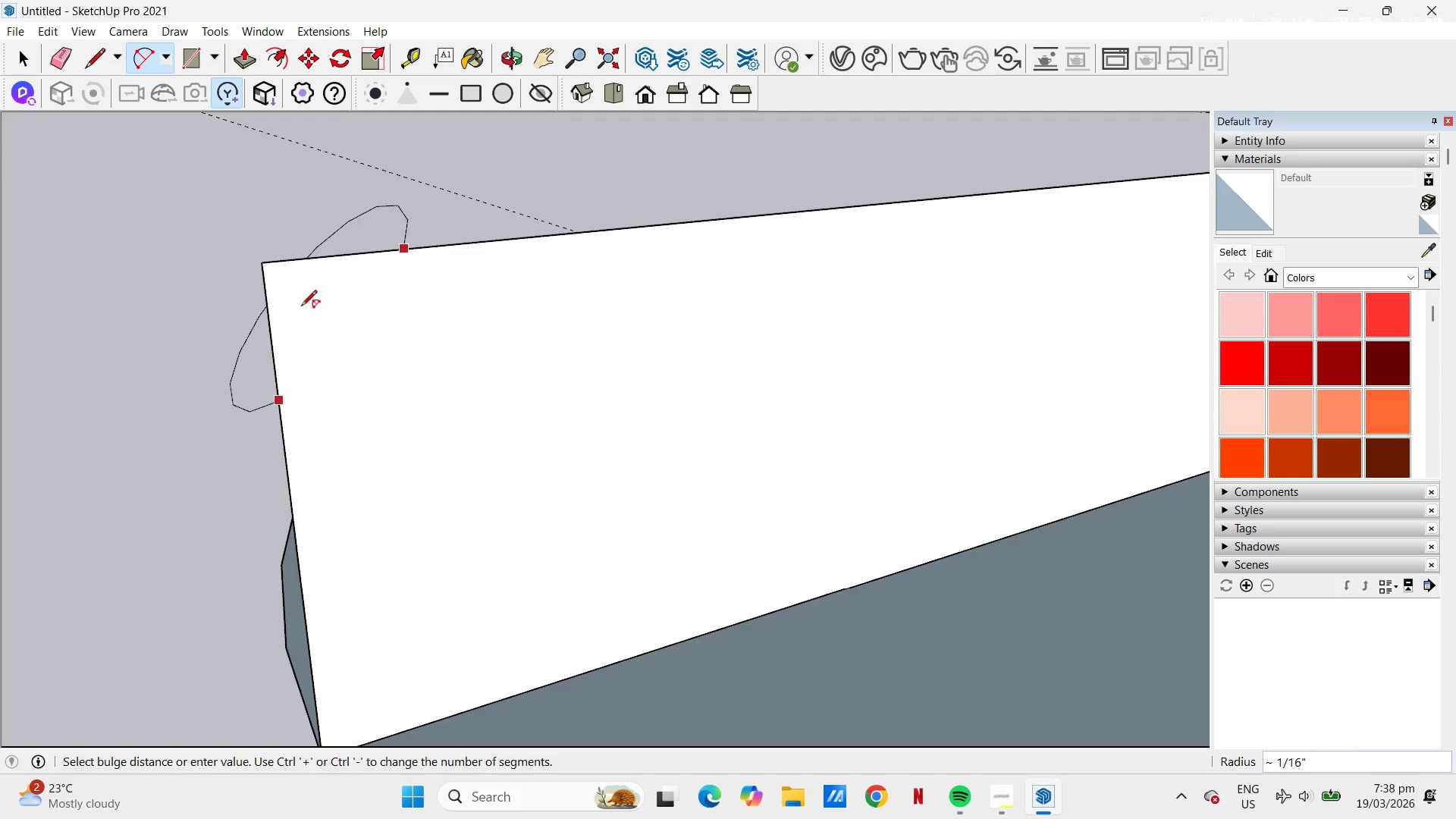 
key(Escape)
 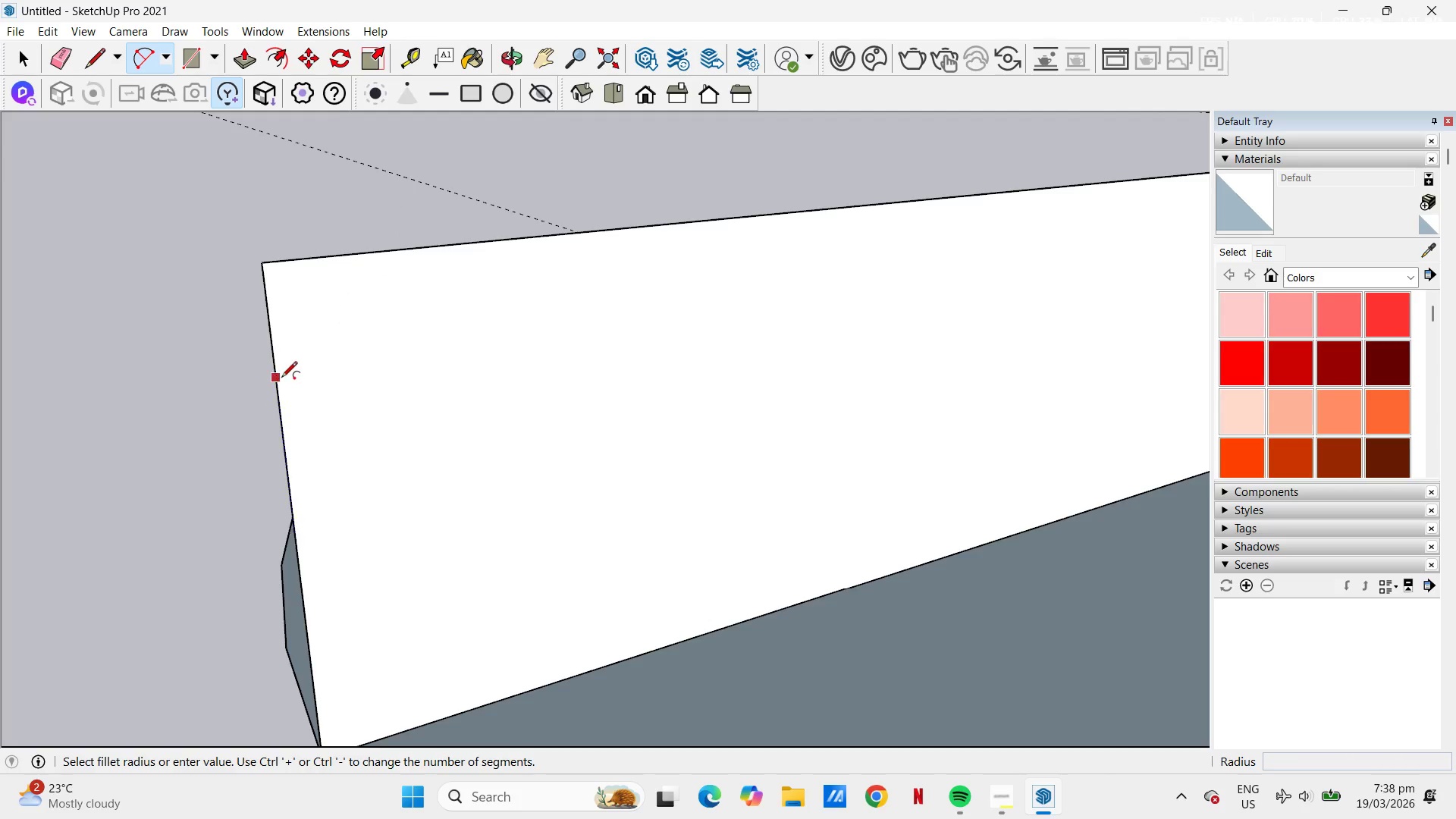 
left_click([278, 377])
 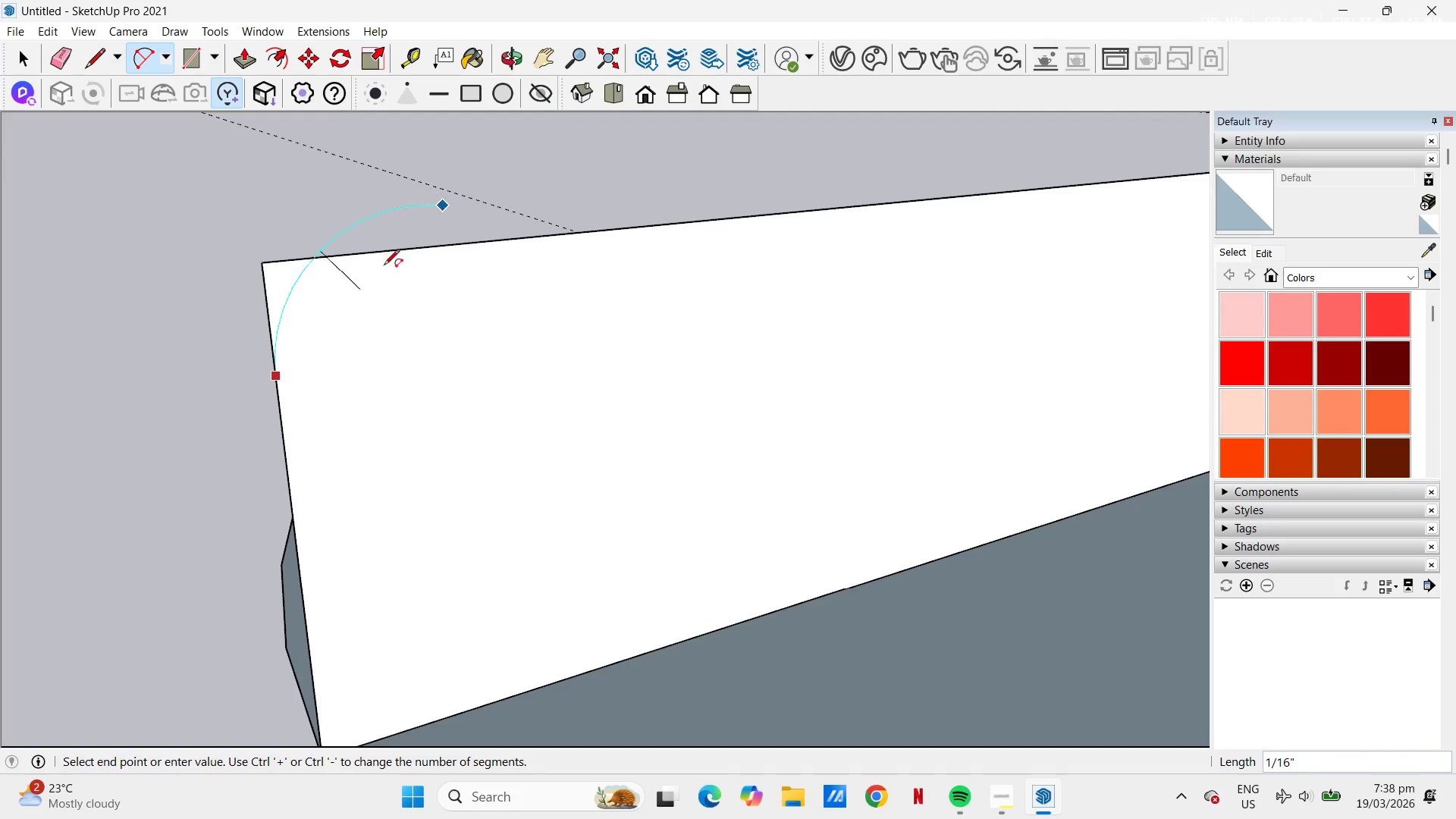 
key(Escape)
 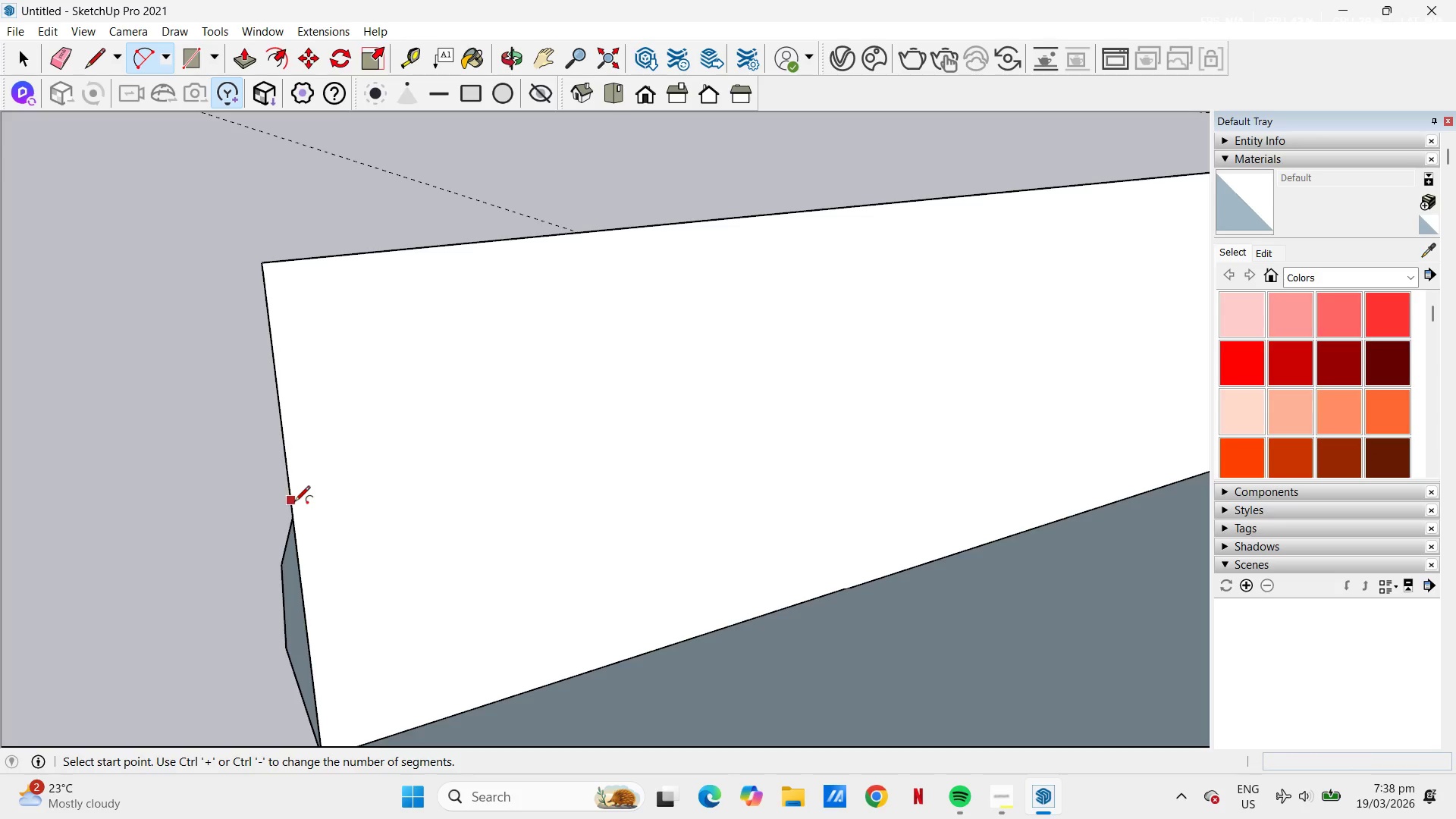 
left_click_drag(start_coordinate=[300, 535], to_coordinate=[302, 528])
 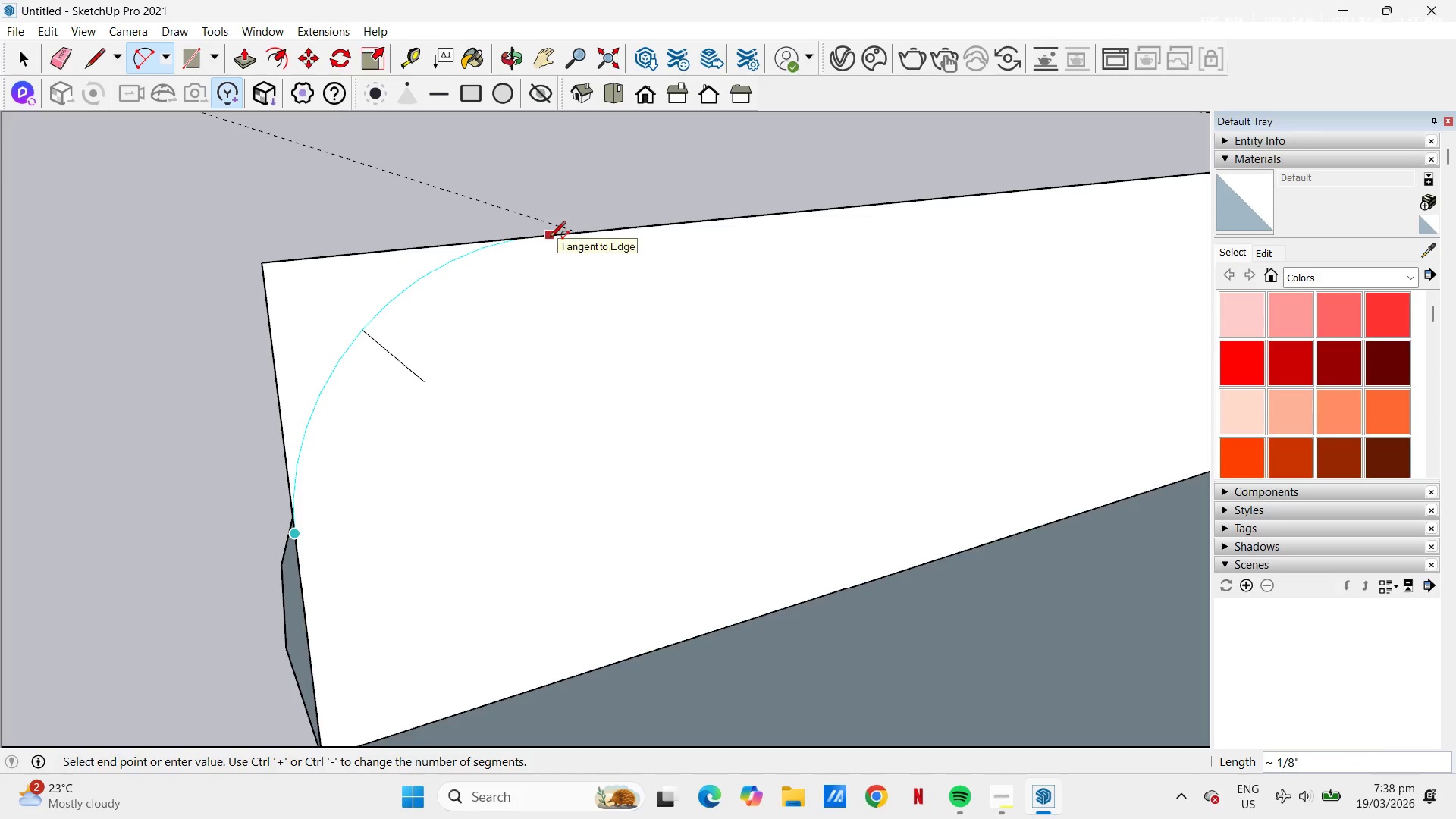 
left_click([550, 238])
 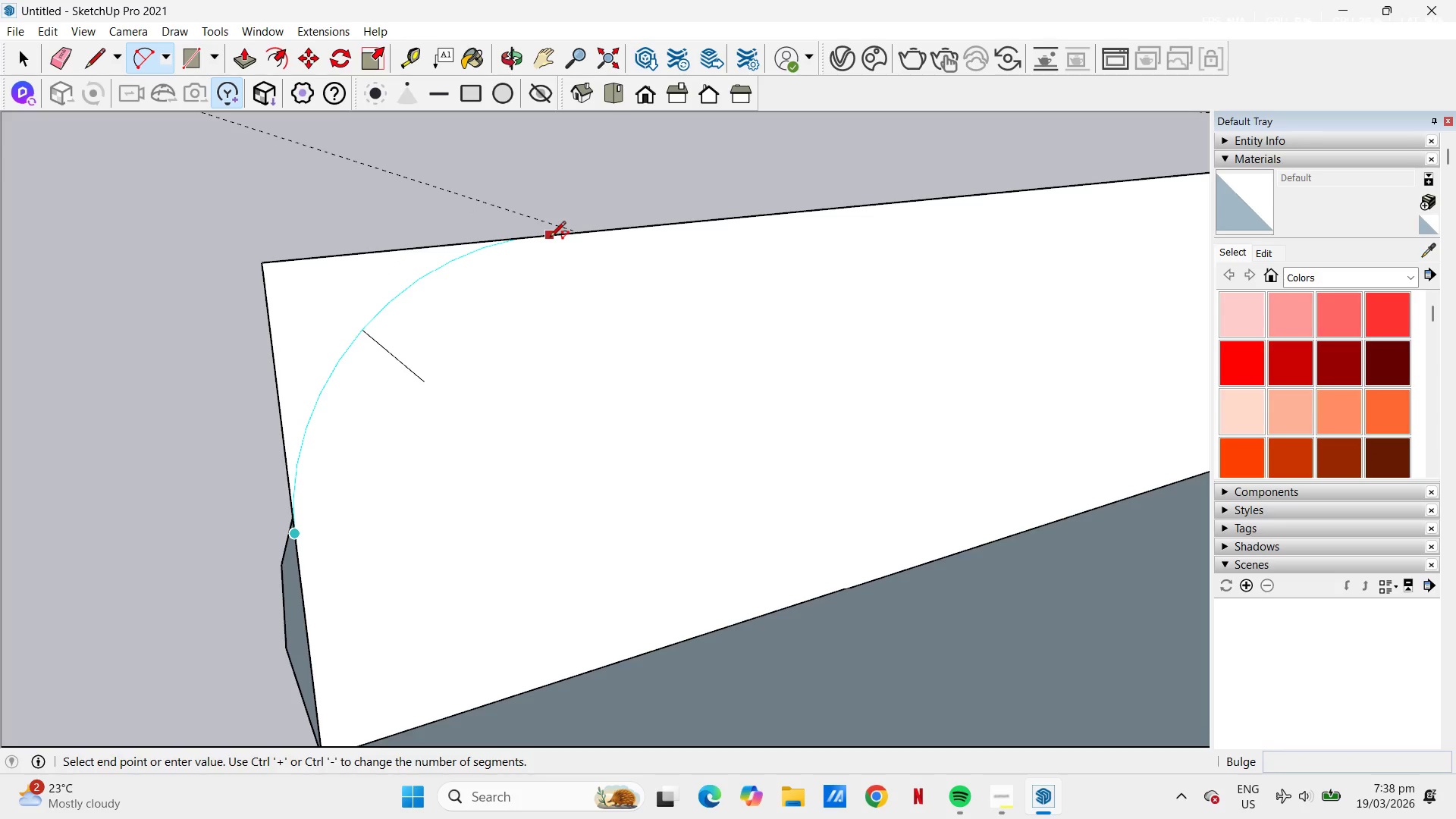 
left_click([550, 238])
 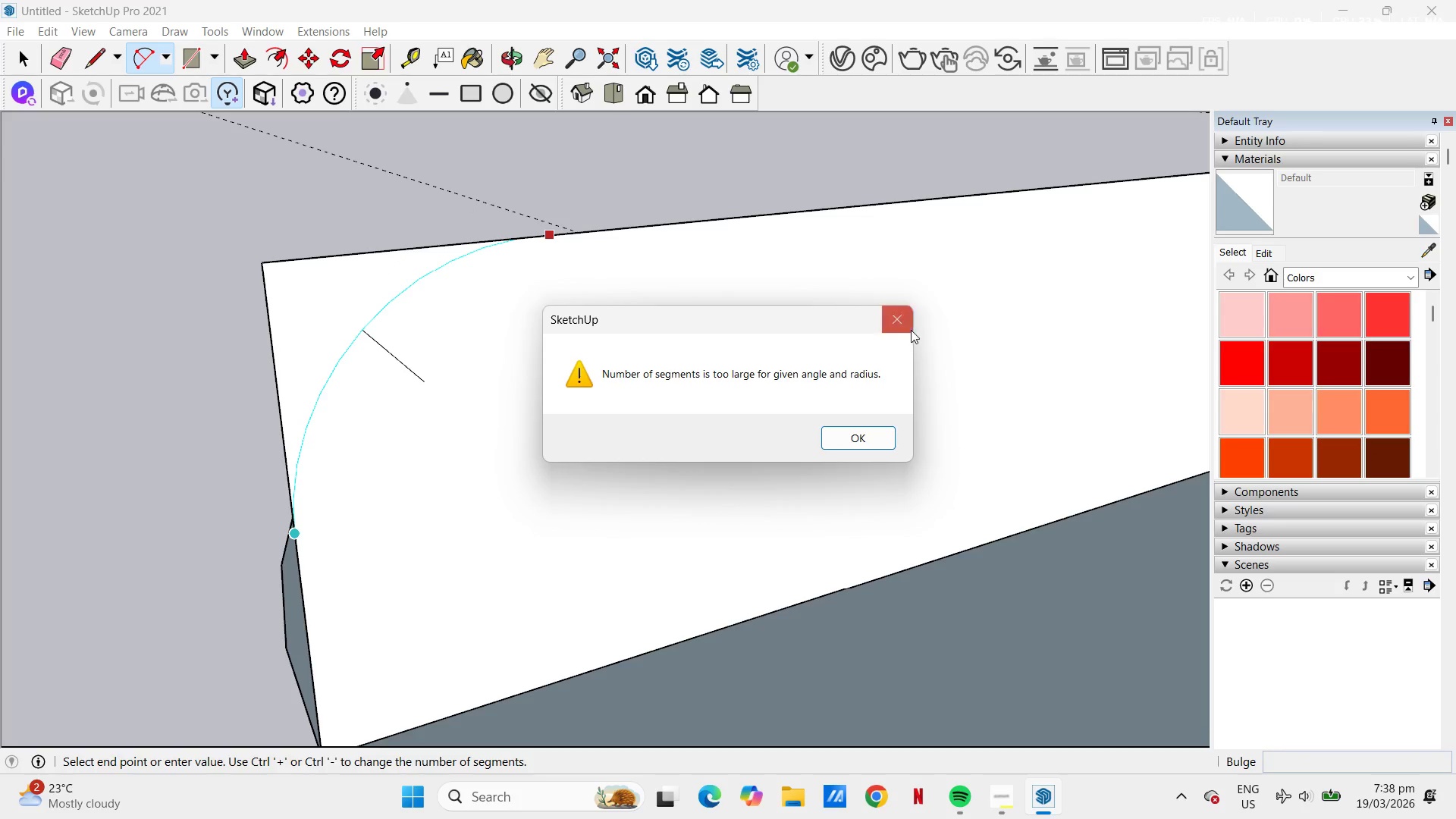 
left_click([912, 321])
 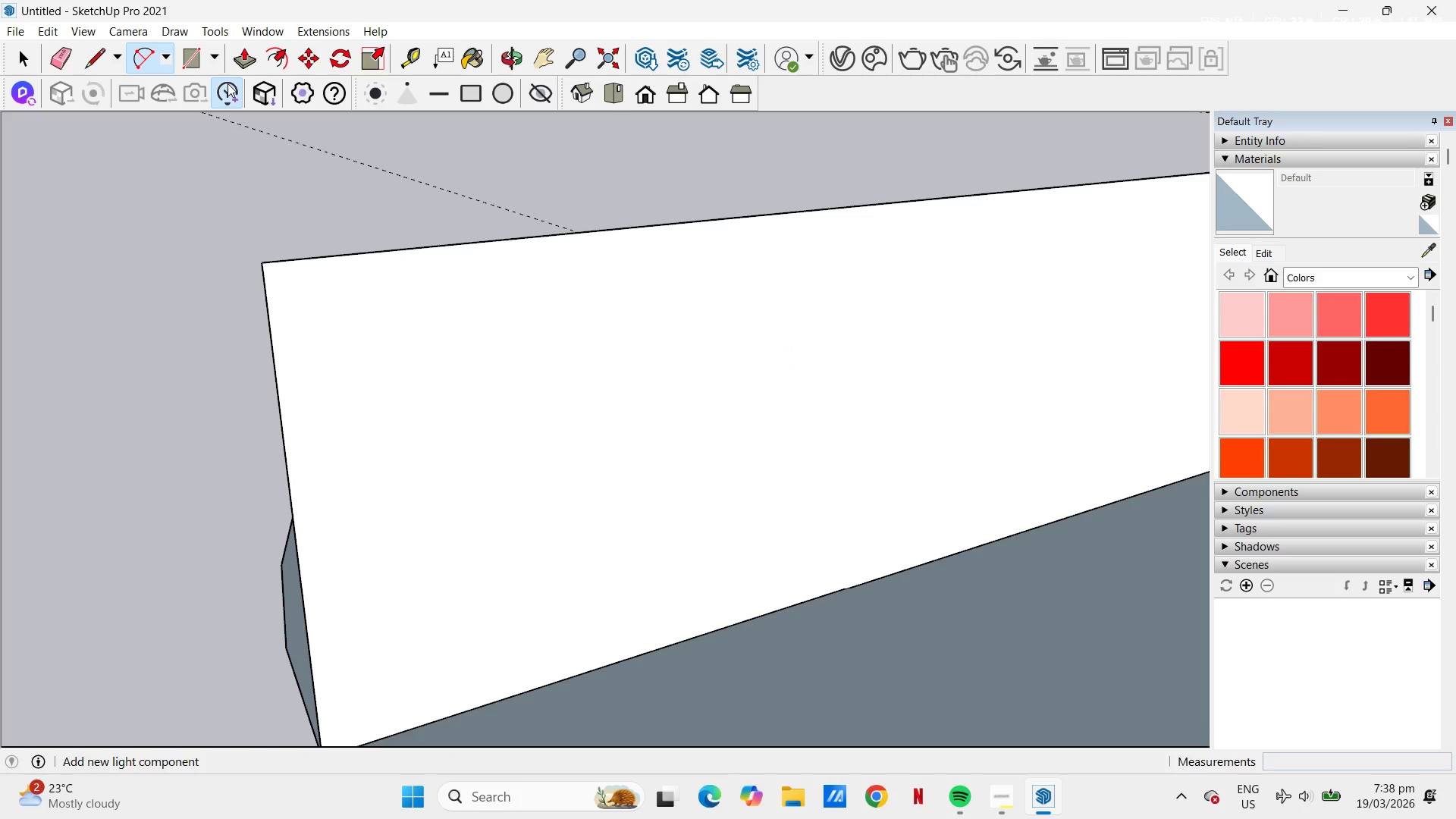 
left_click([165, 46])
 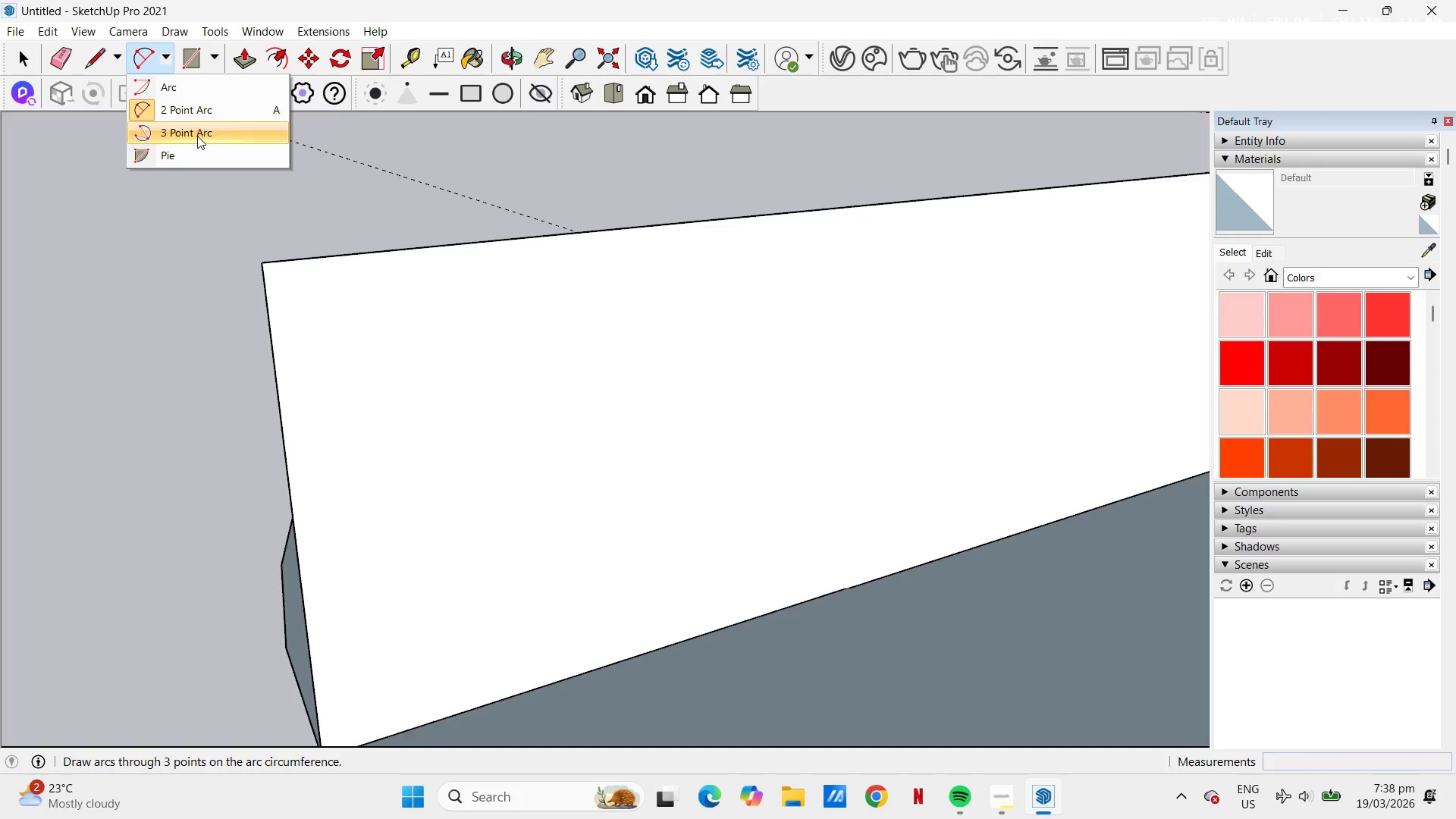 
wait(5.86)
 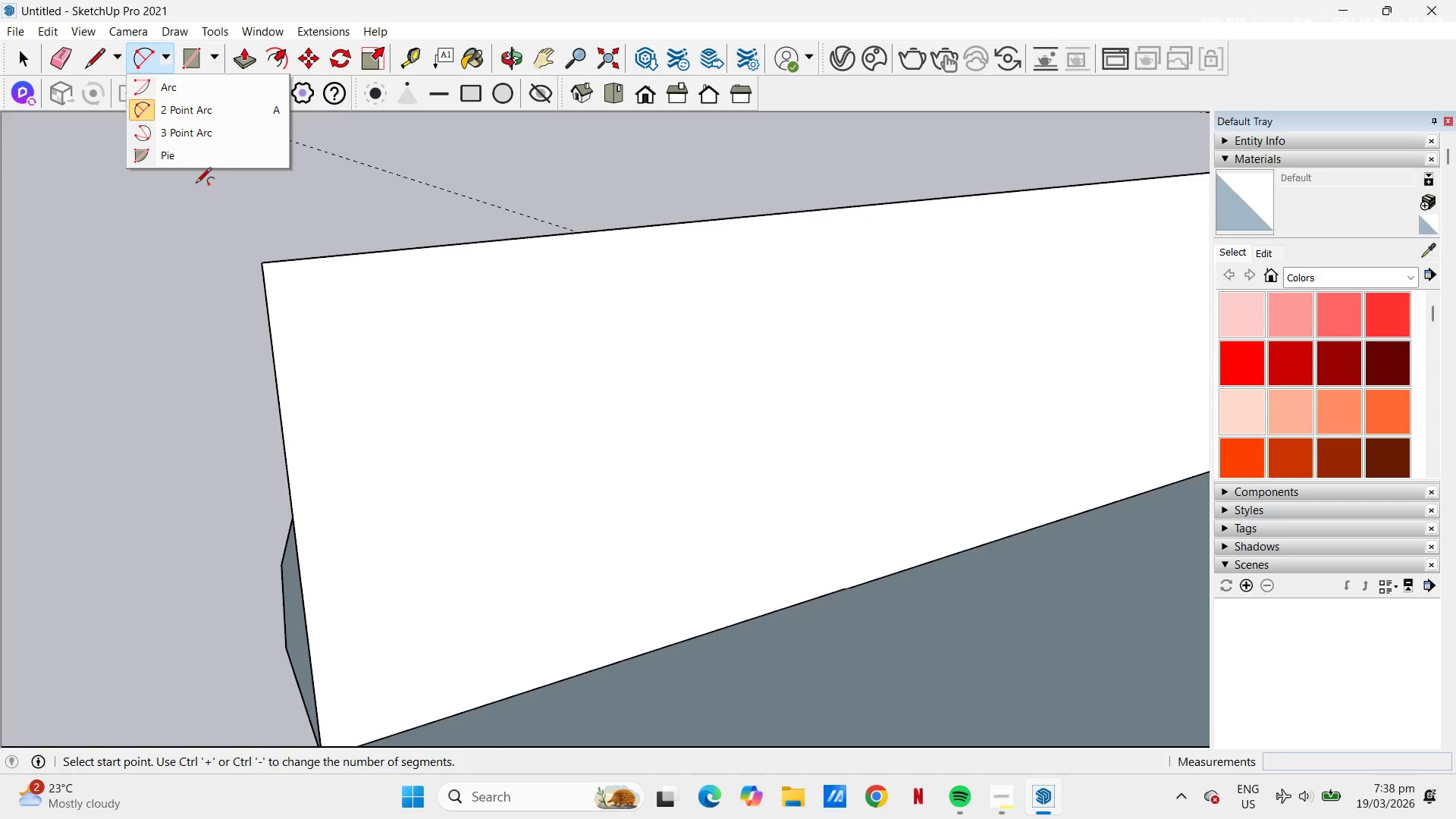 
left_click([187, 89])
 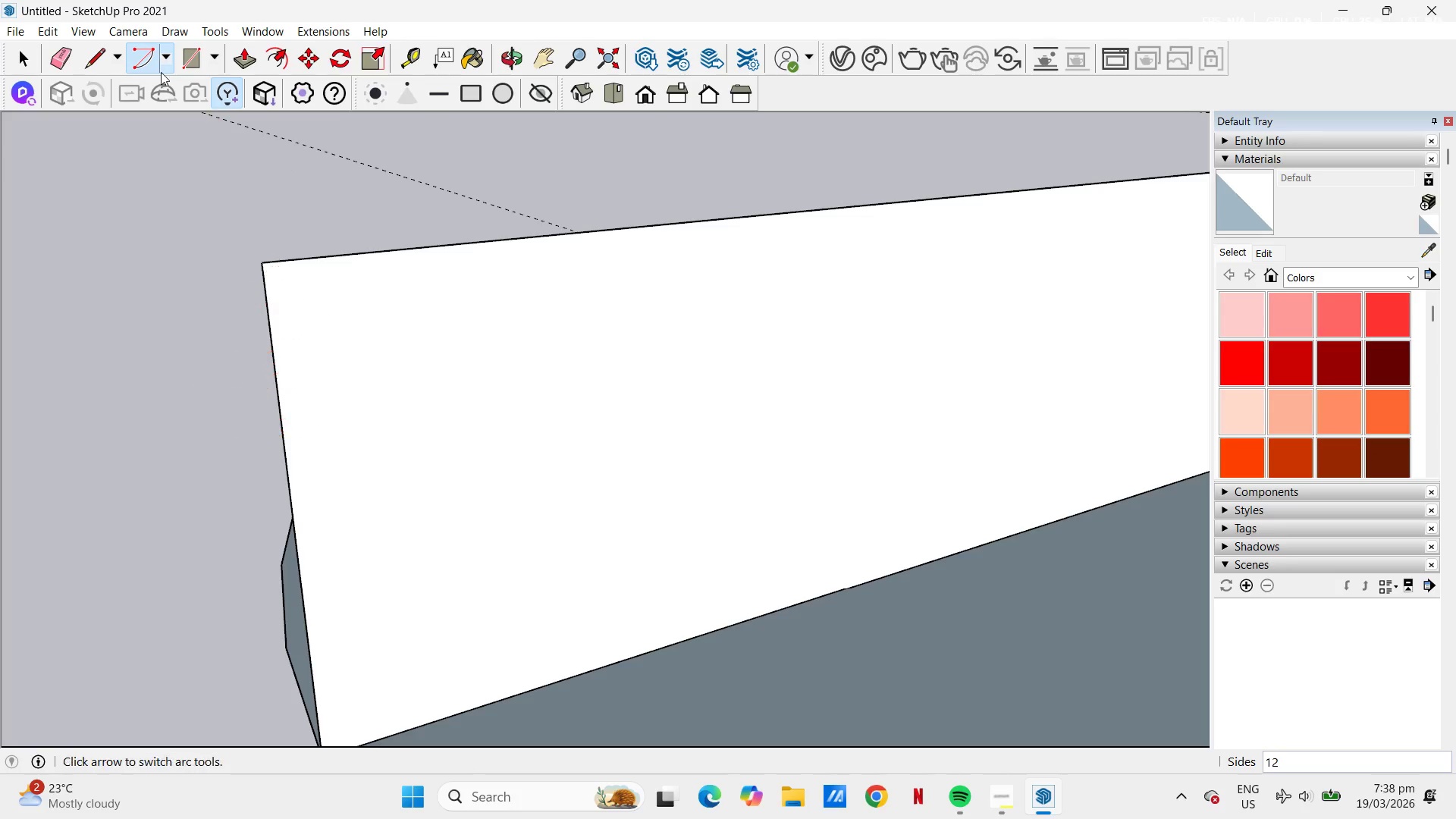 
left_click([168, 65])
 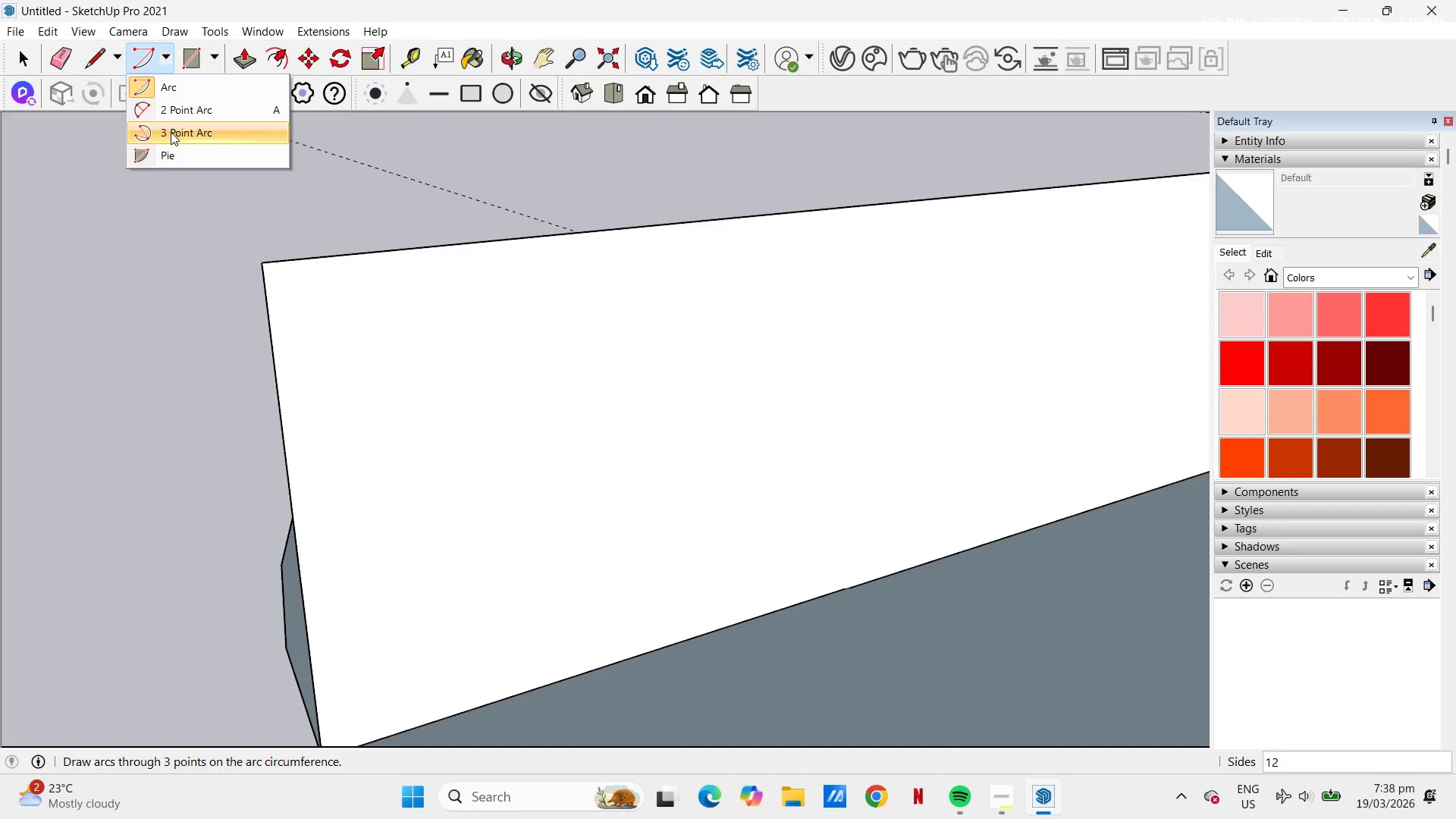 
left_click([173, 119])
 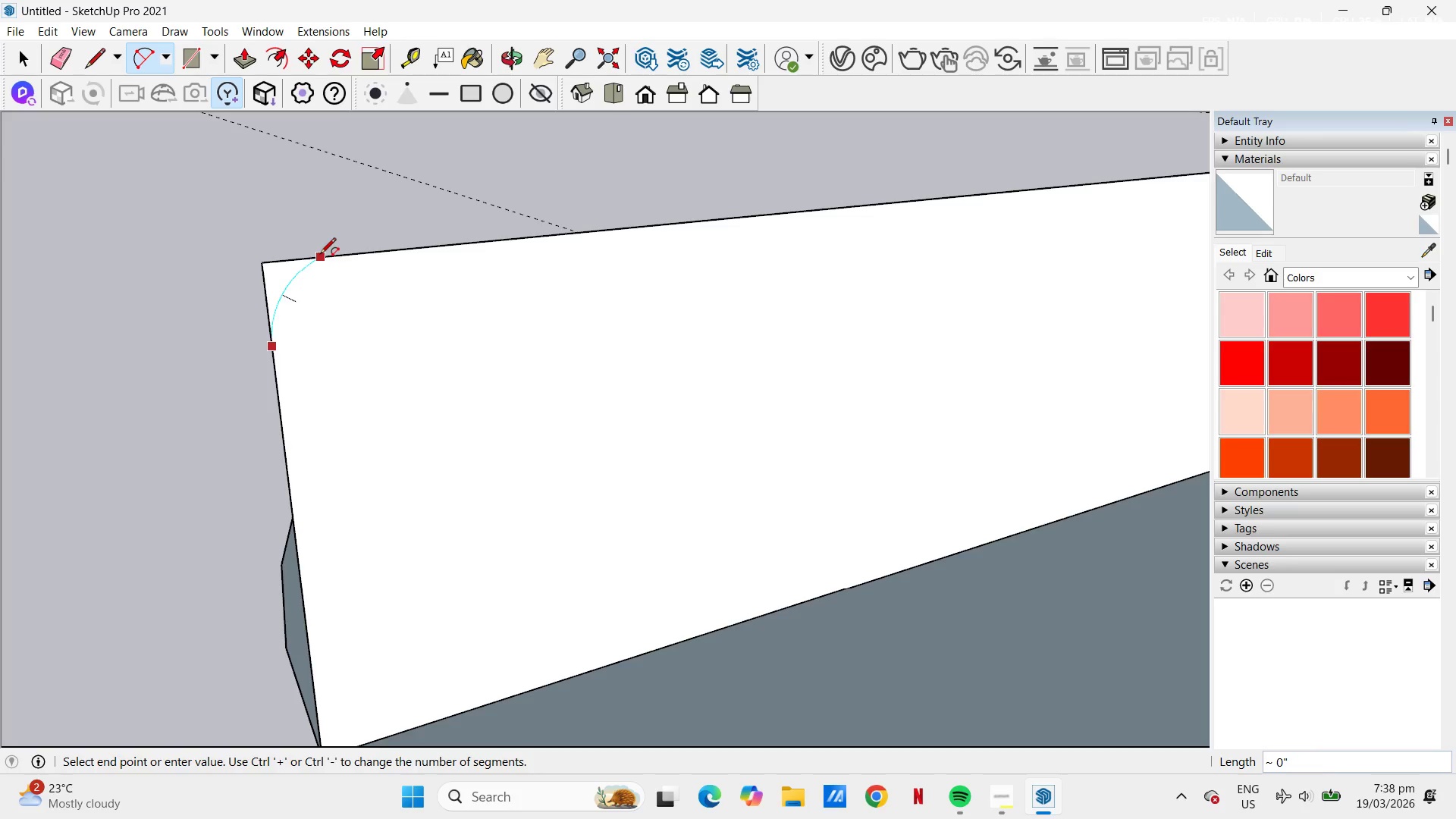 
left_click([332, 255])
 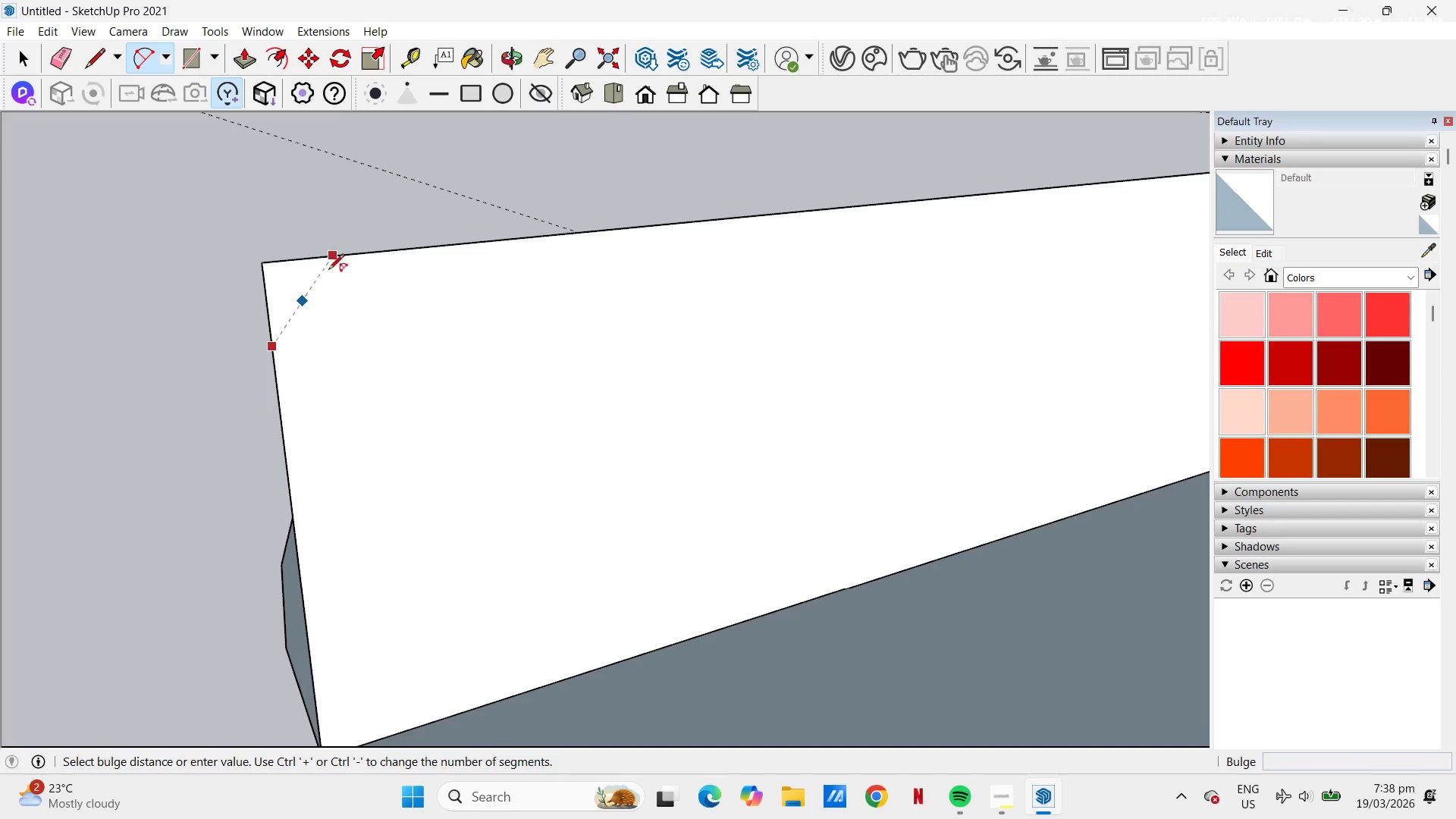 
key(Escape)
 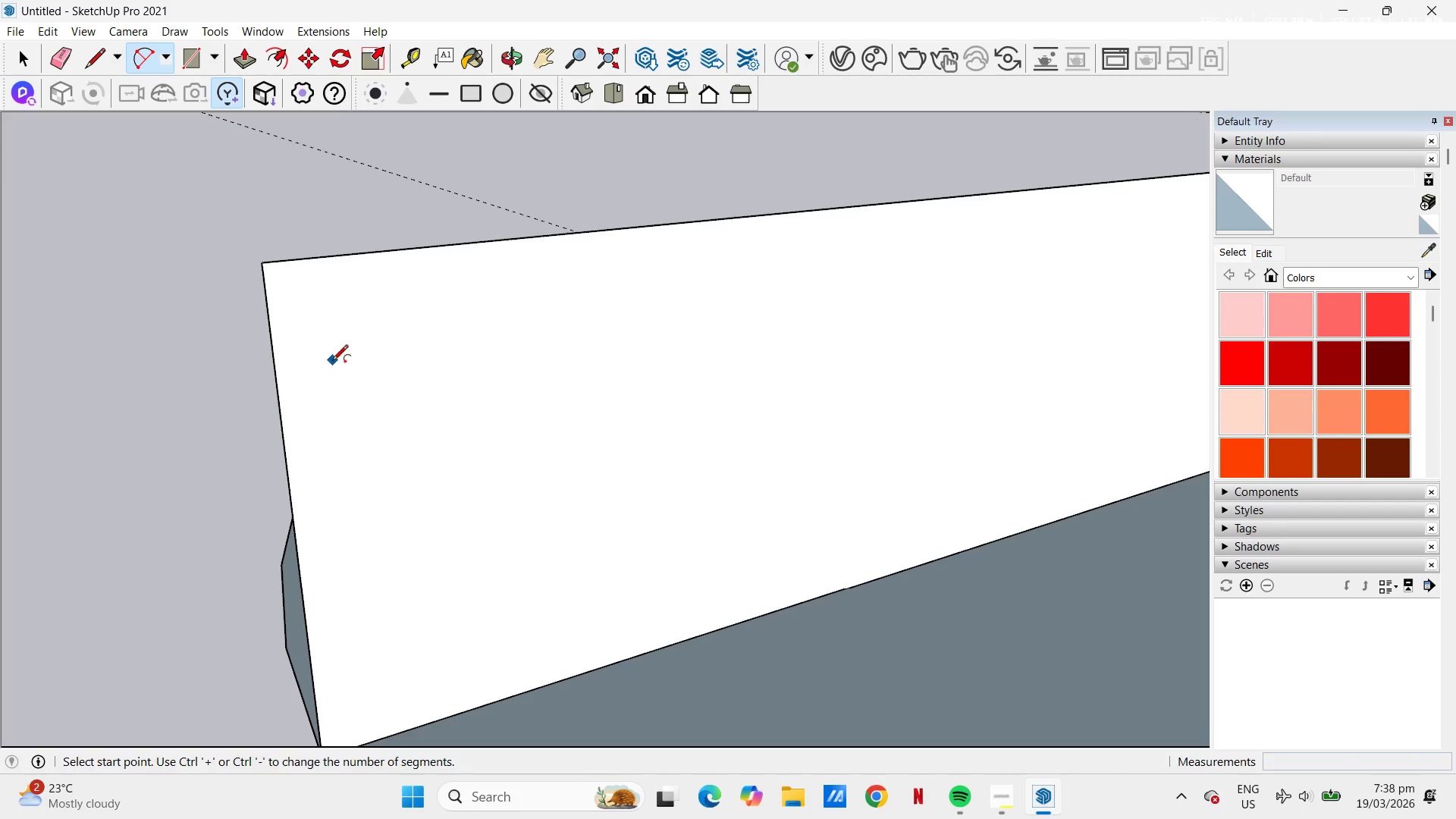 
scroll: coordinate [340, 467], scroll_direction: down, amount: 16.0
 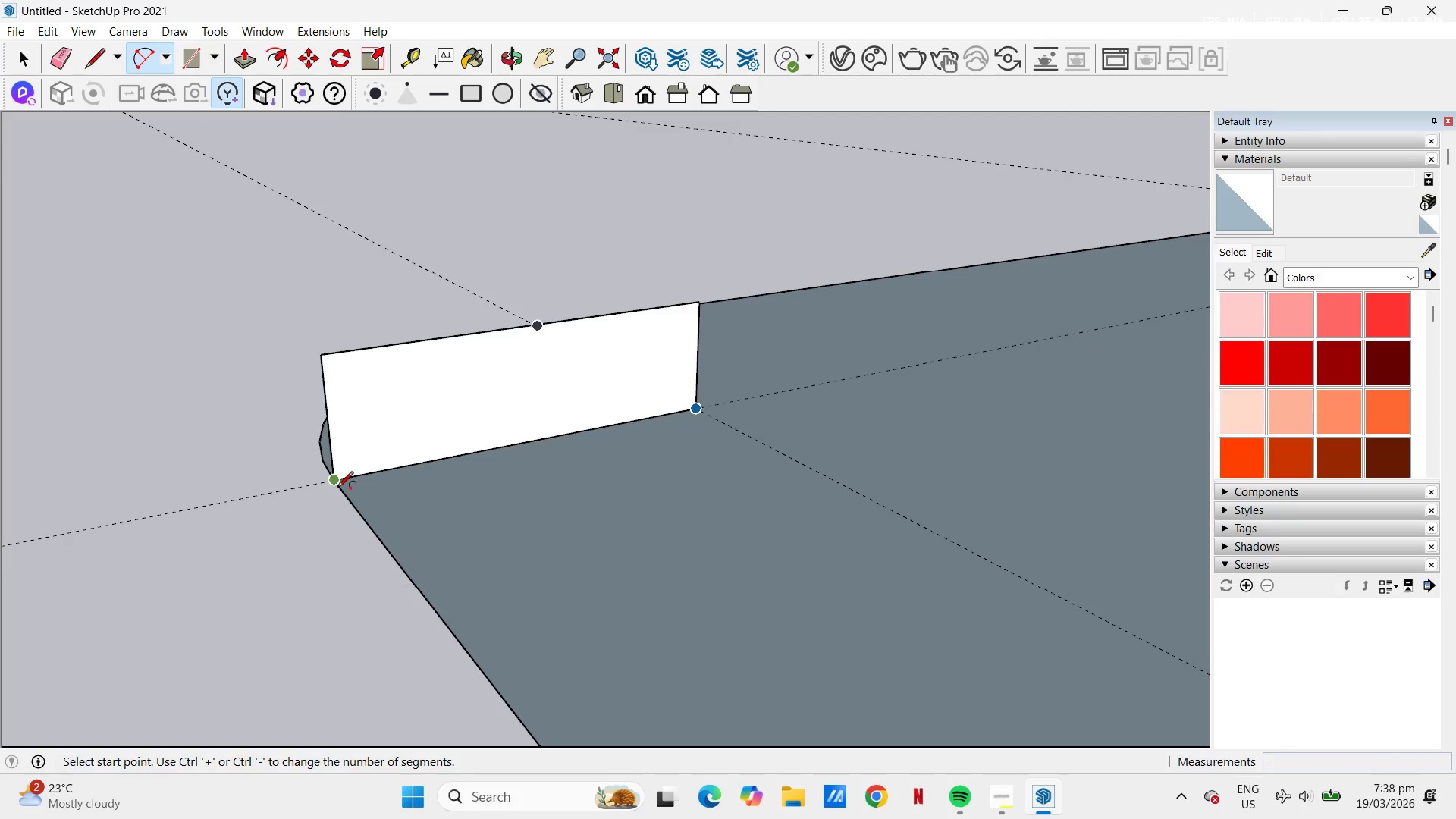 
left_click([337, 482])
 